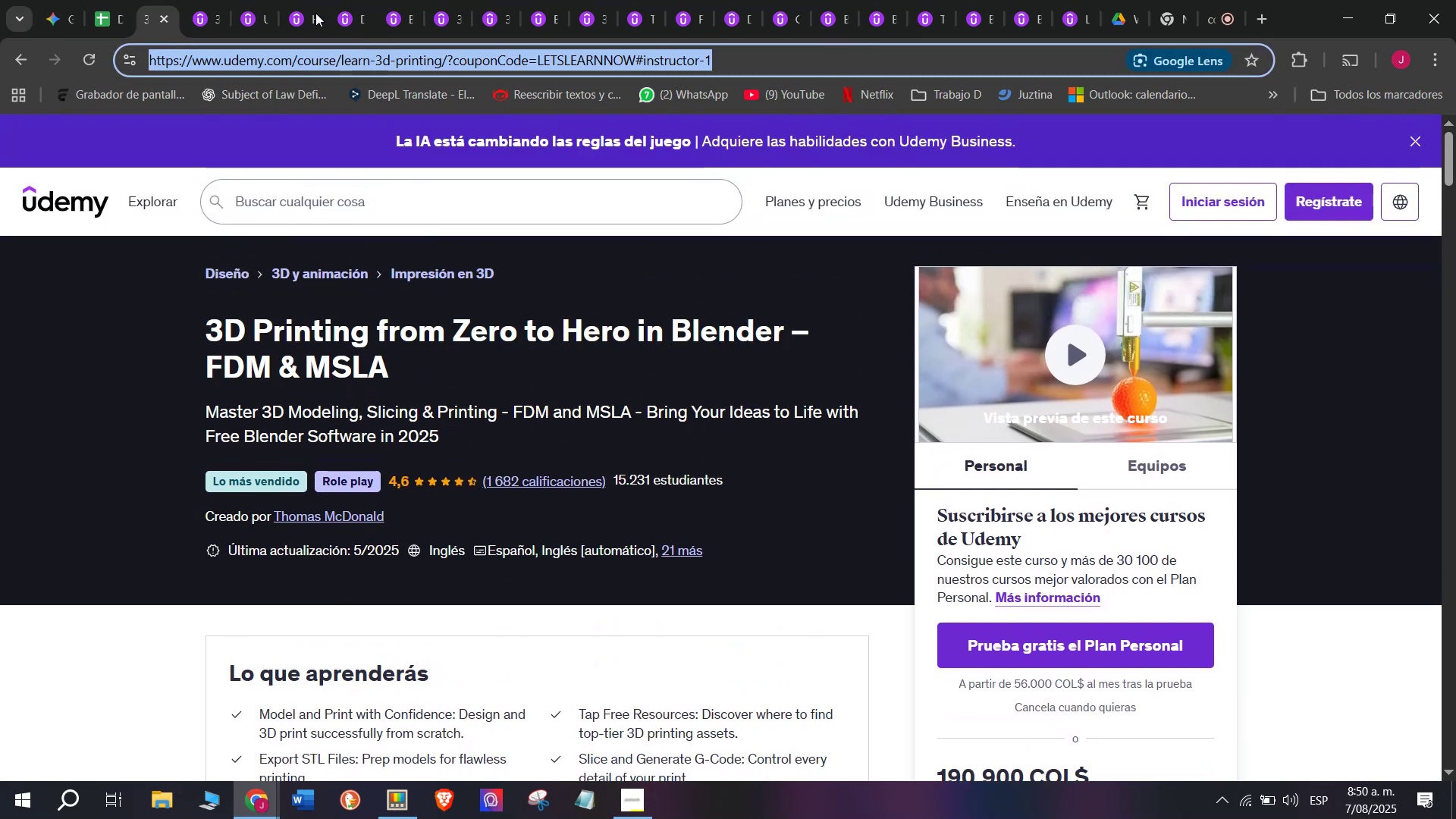 
key(Break)
 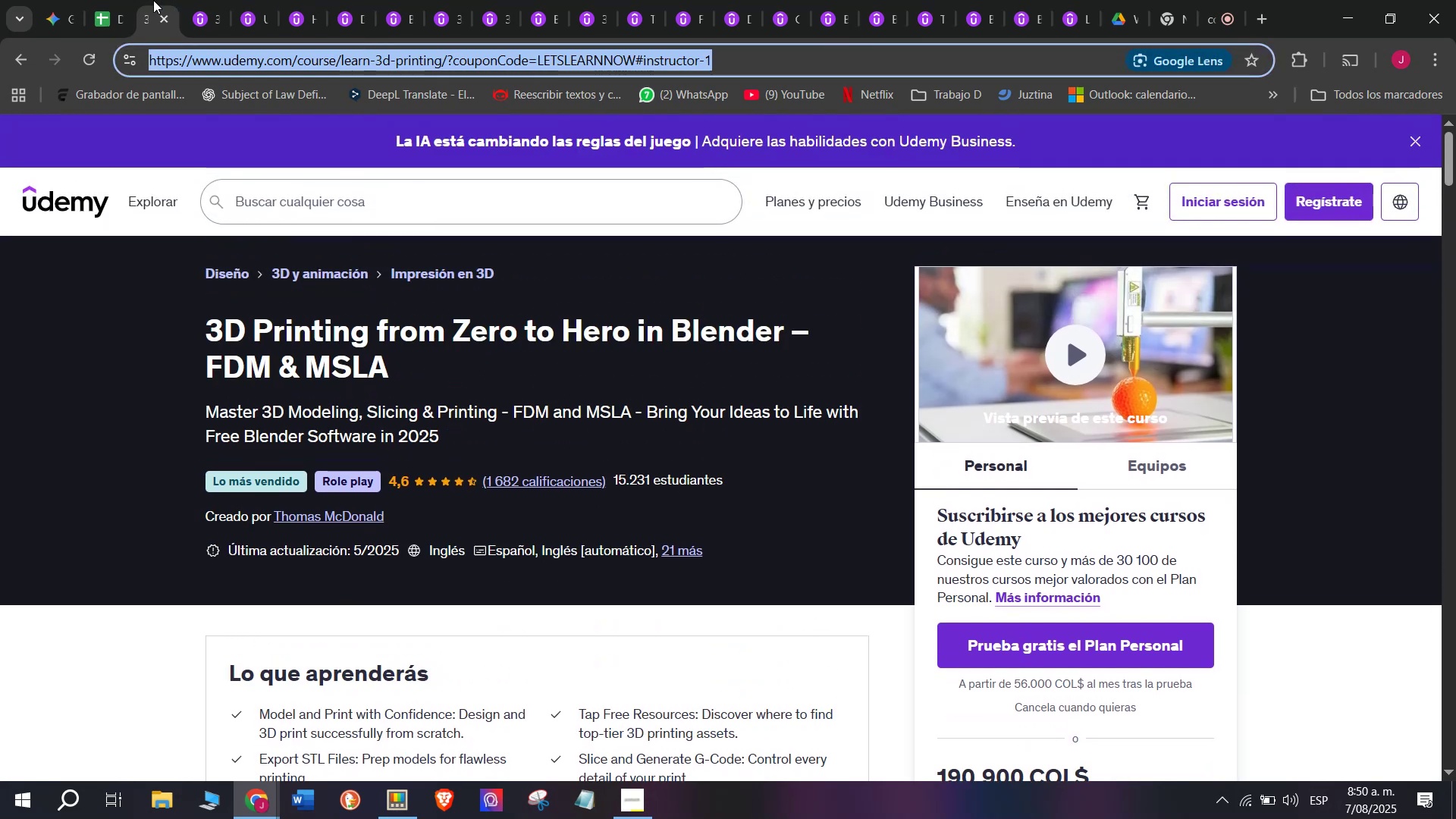 
key(Control+C)
 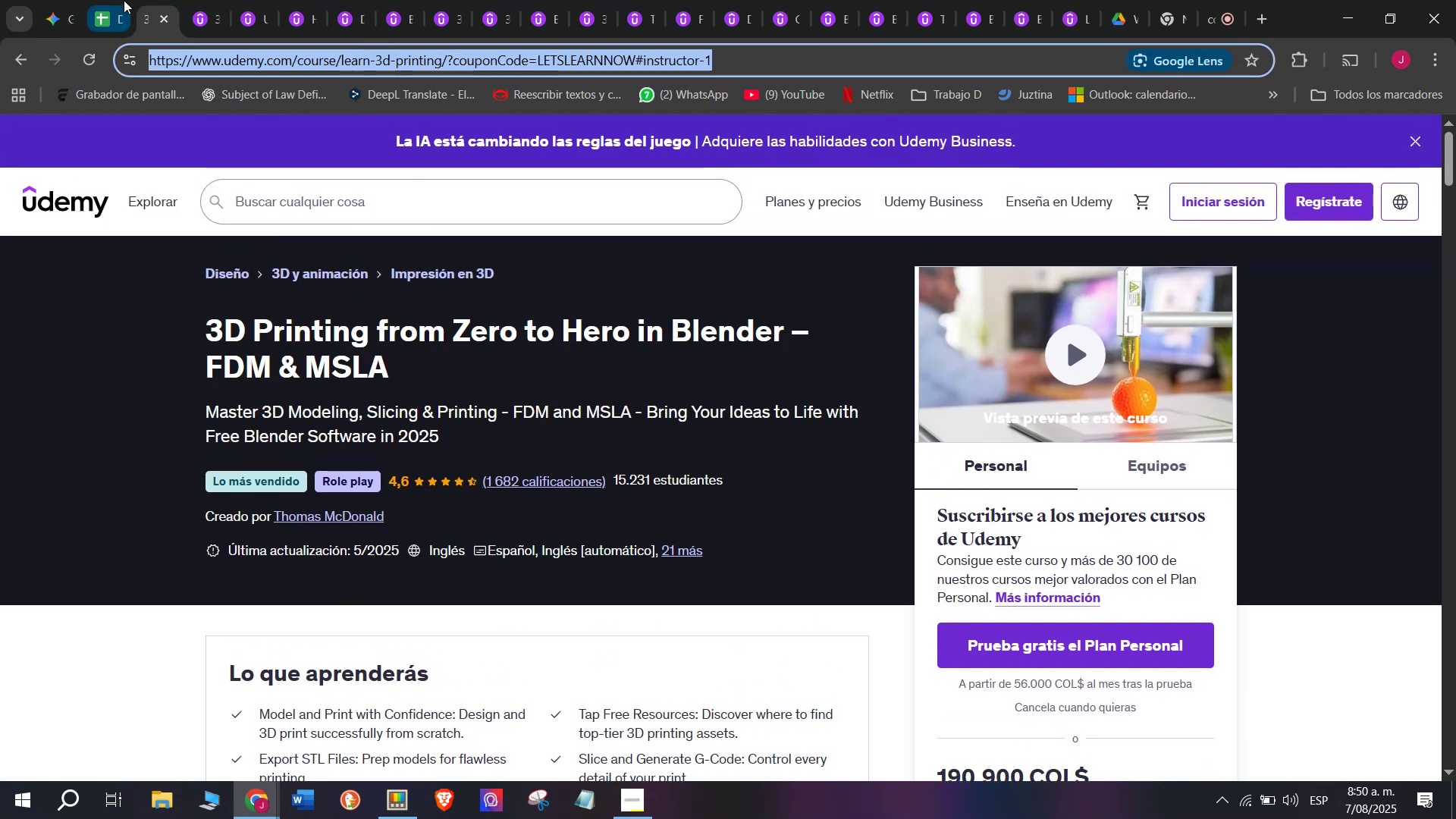 
left_click([103, 0])
 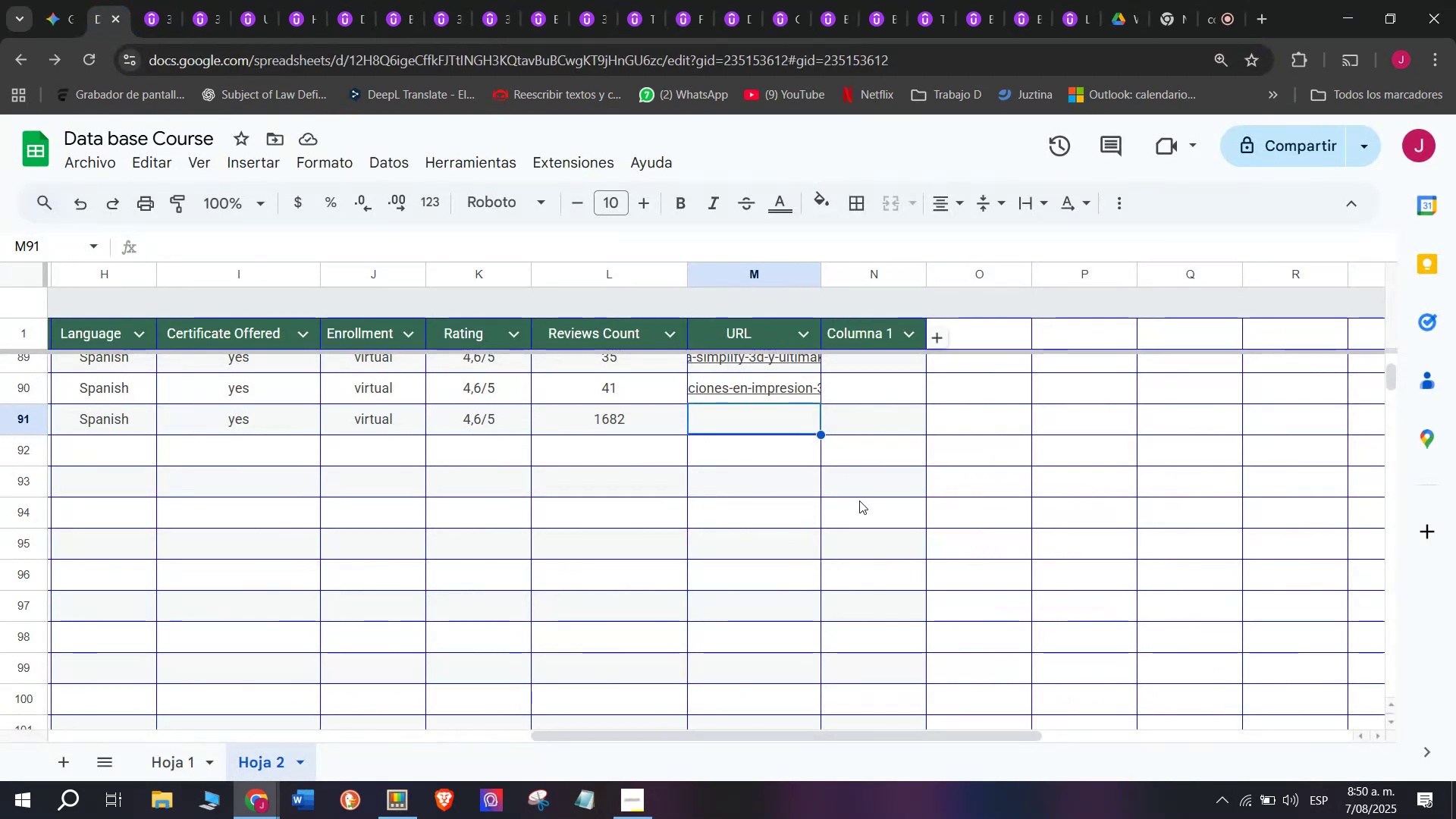 
key(Z)
 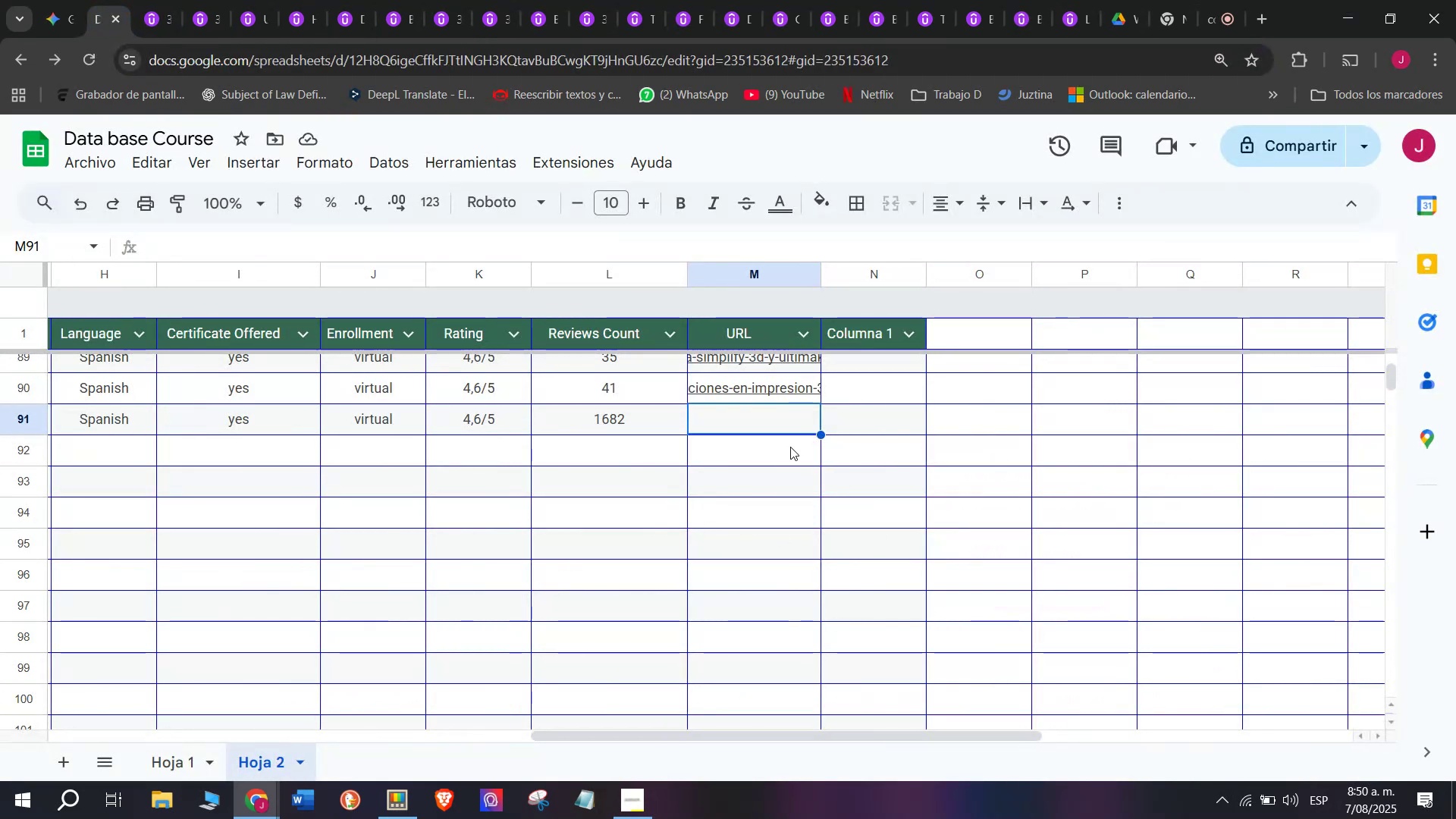 
key(Control+ControlLeft)
 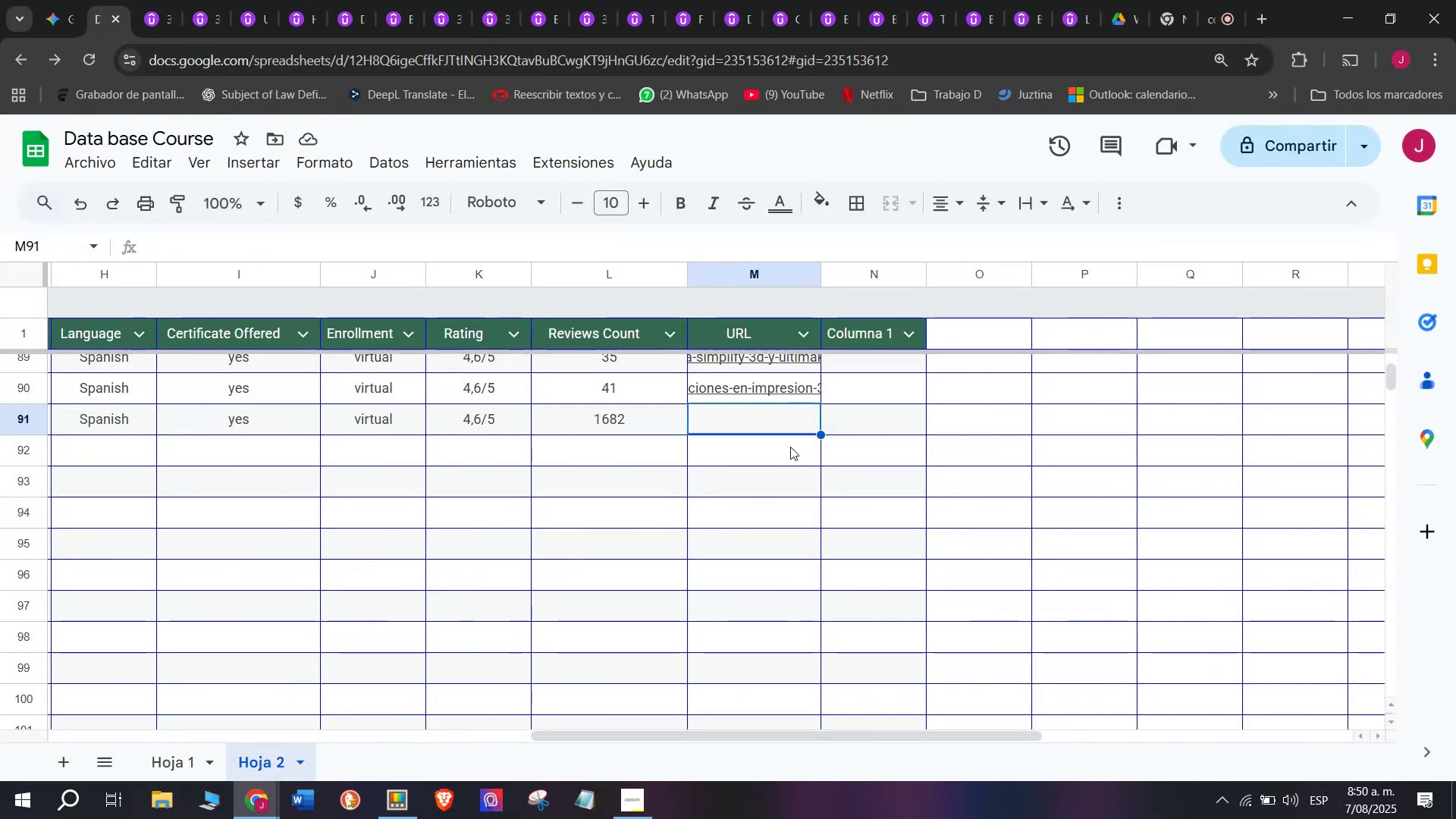 
key(Control+V)
 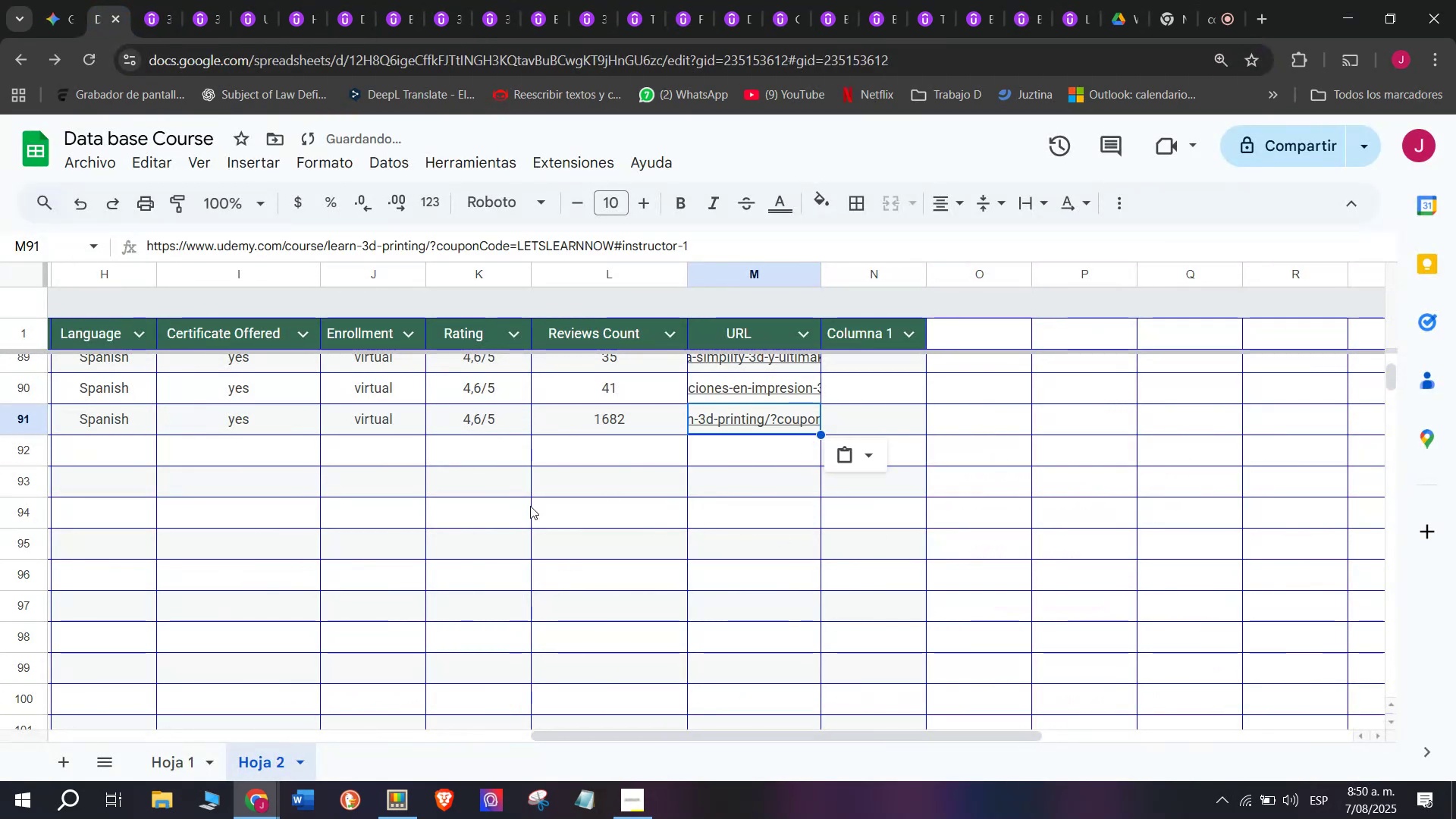 
scroll: coordinate [124, 454], scroll_direction: up, amount: 7.0
 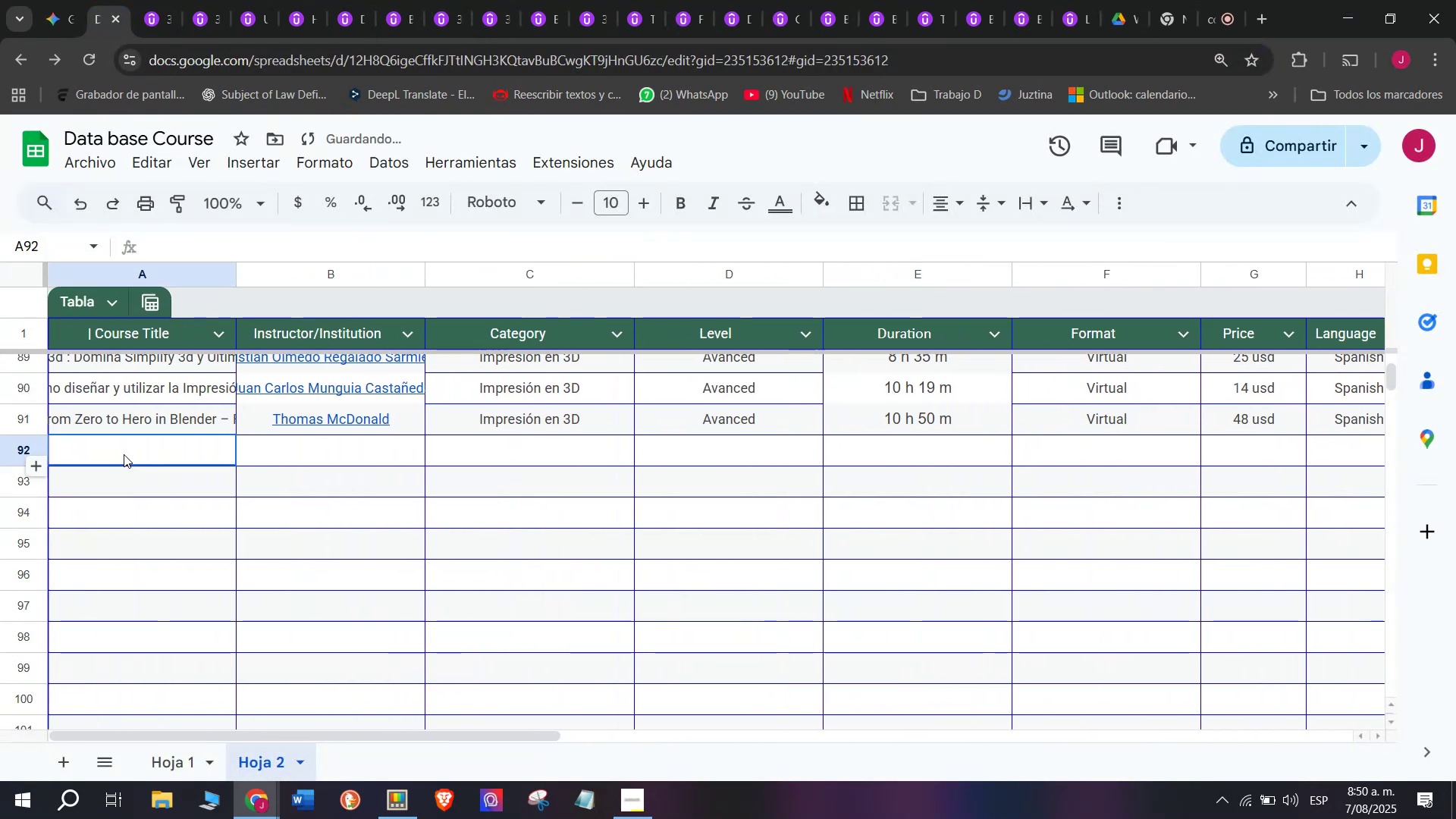 
left_click([124, 454])
 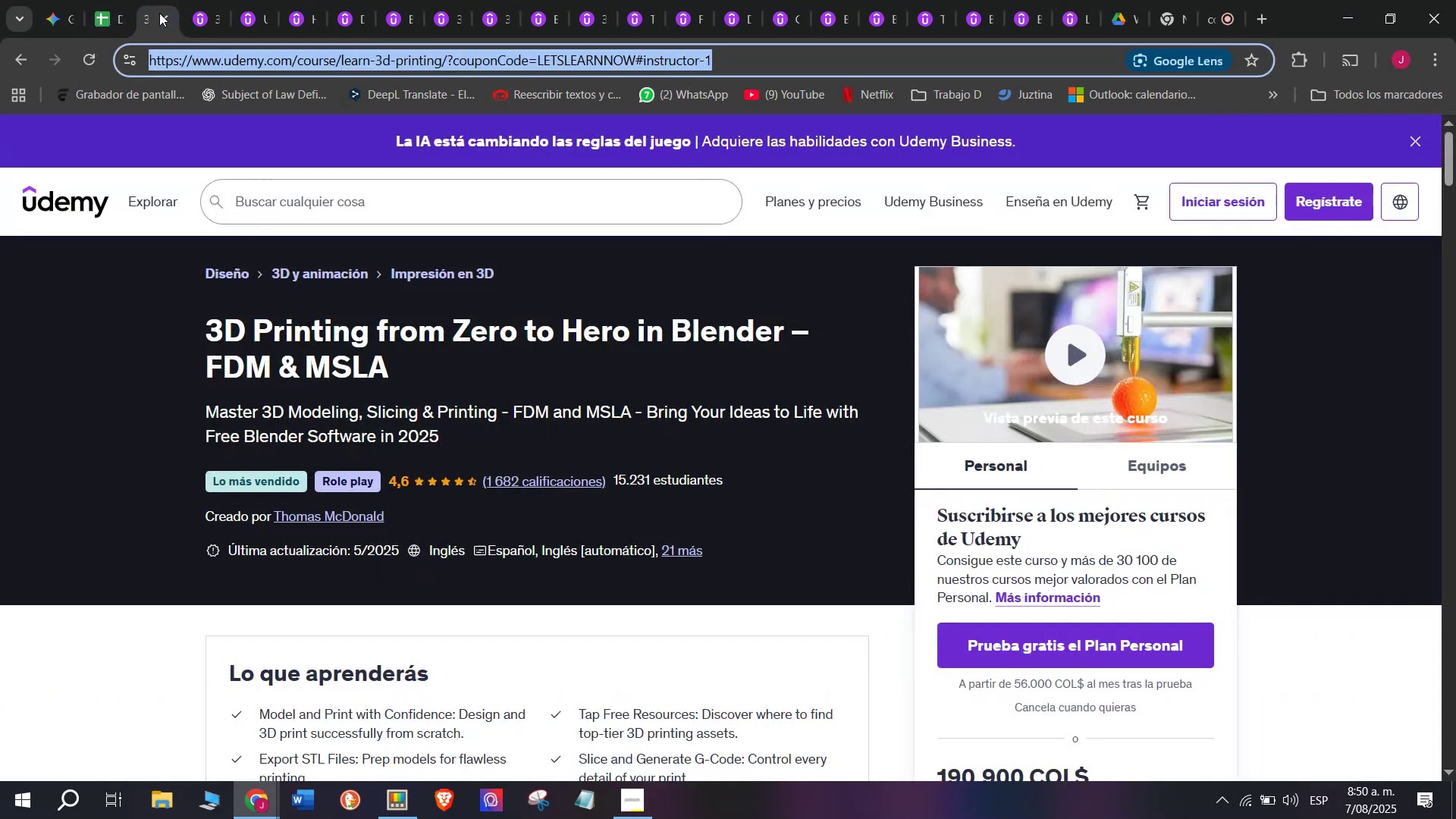 
double_click([168, 20])
 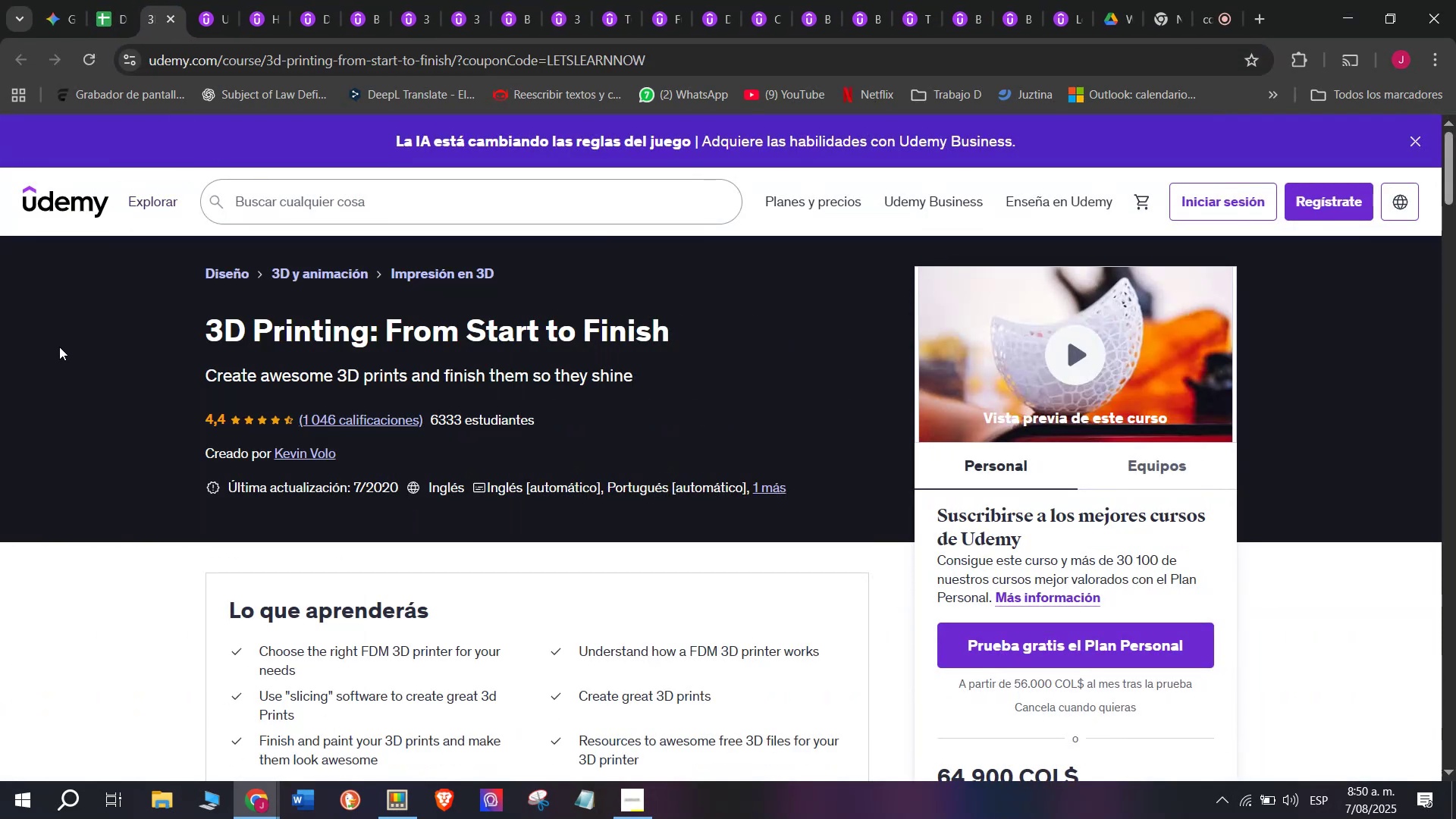 
left_click_drag(start_coordinate=[147, 305], to_coordinate=[684, 344])
 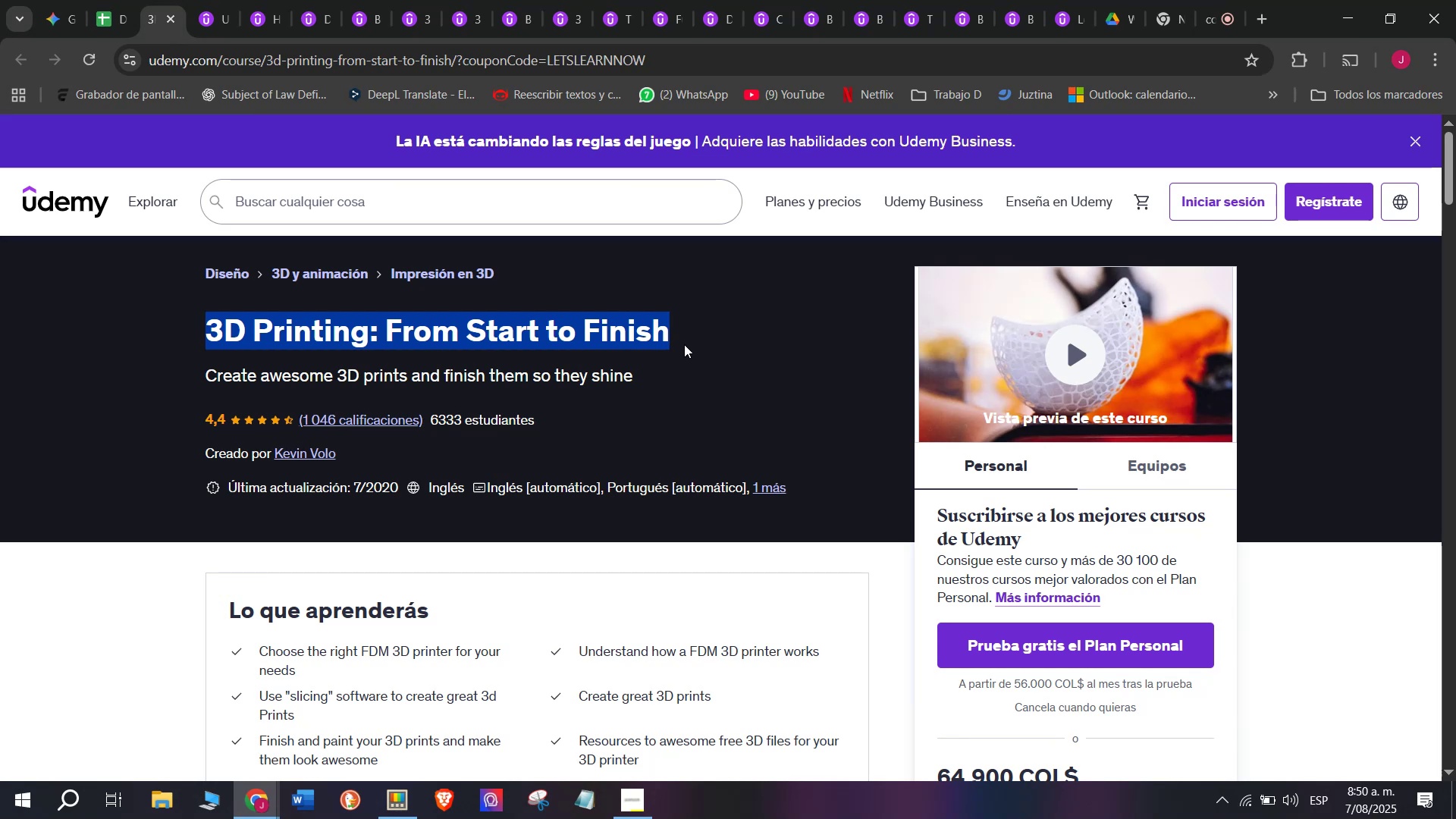 
key(Control+ControlLeft)
 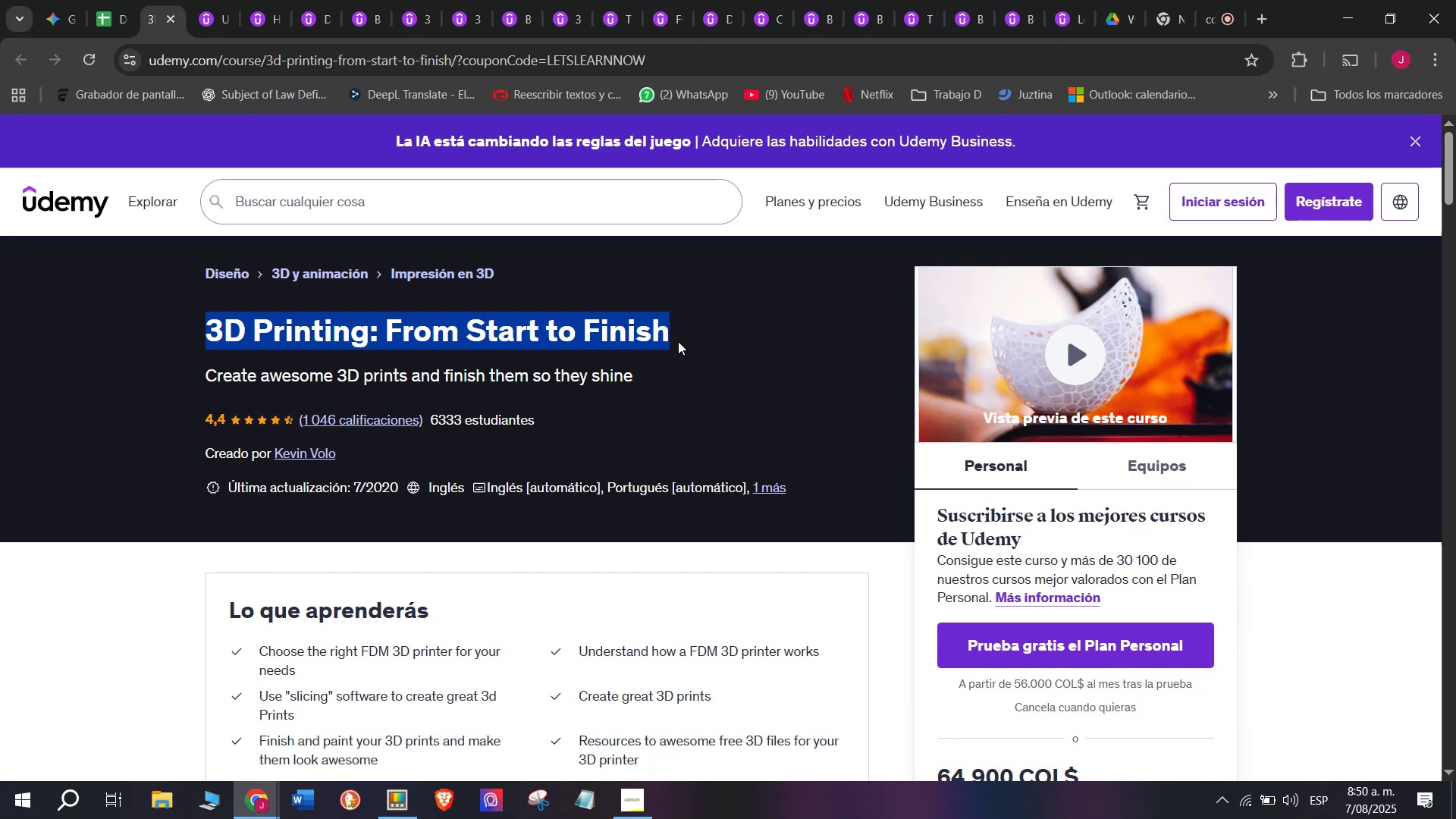 
key(Break)
 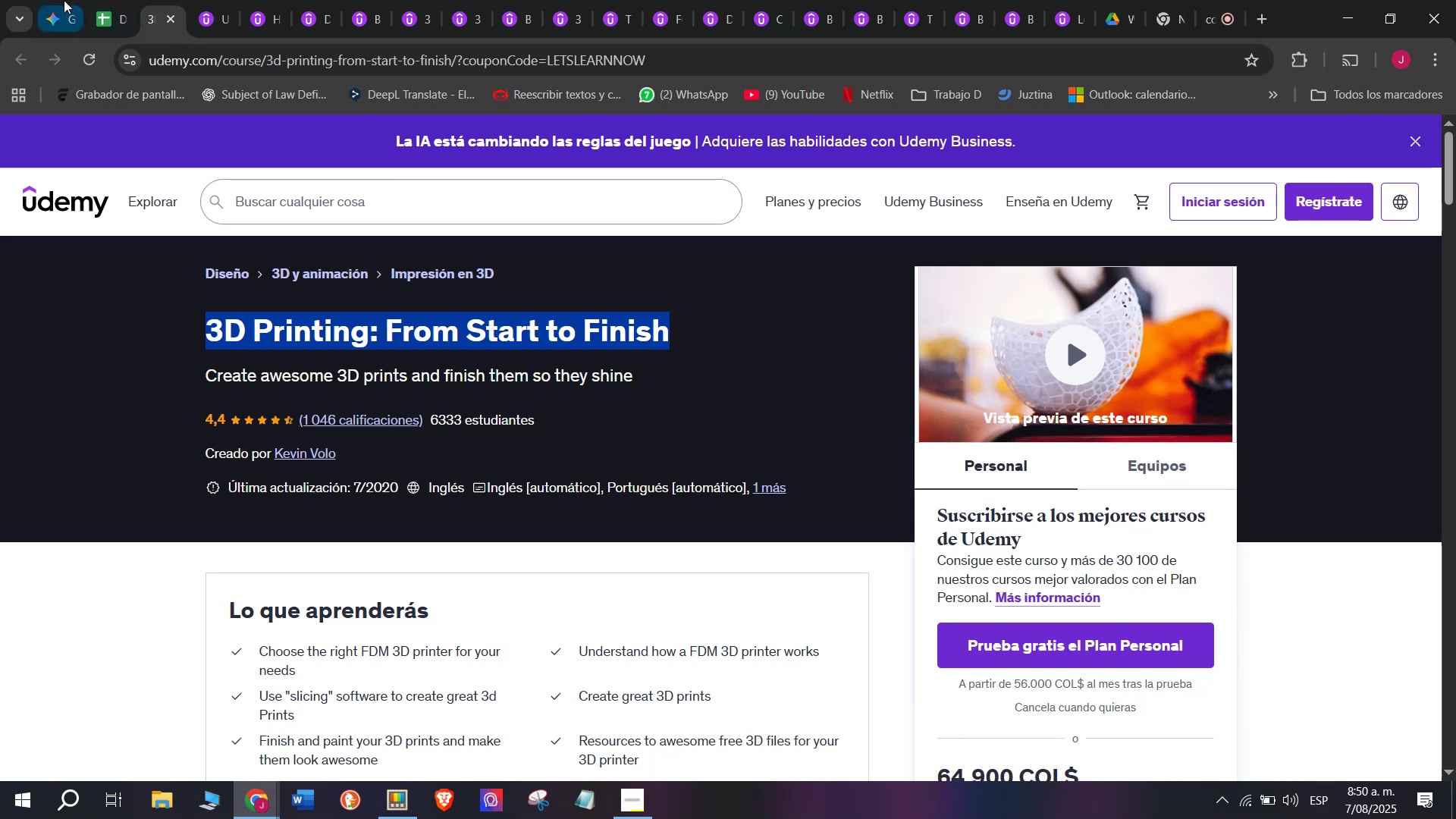 
key(Control+C)
 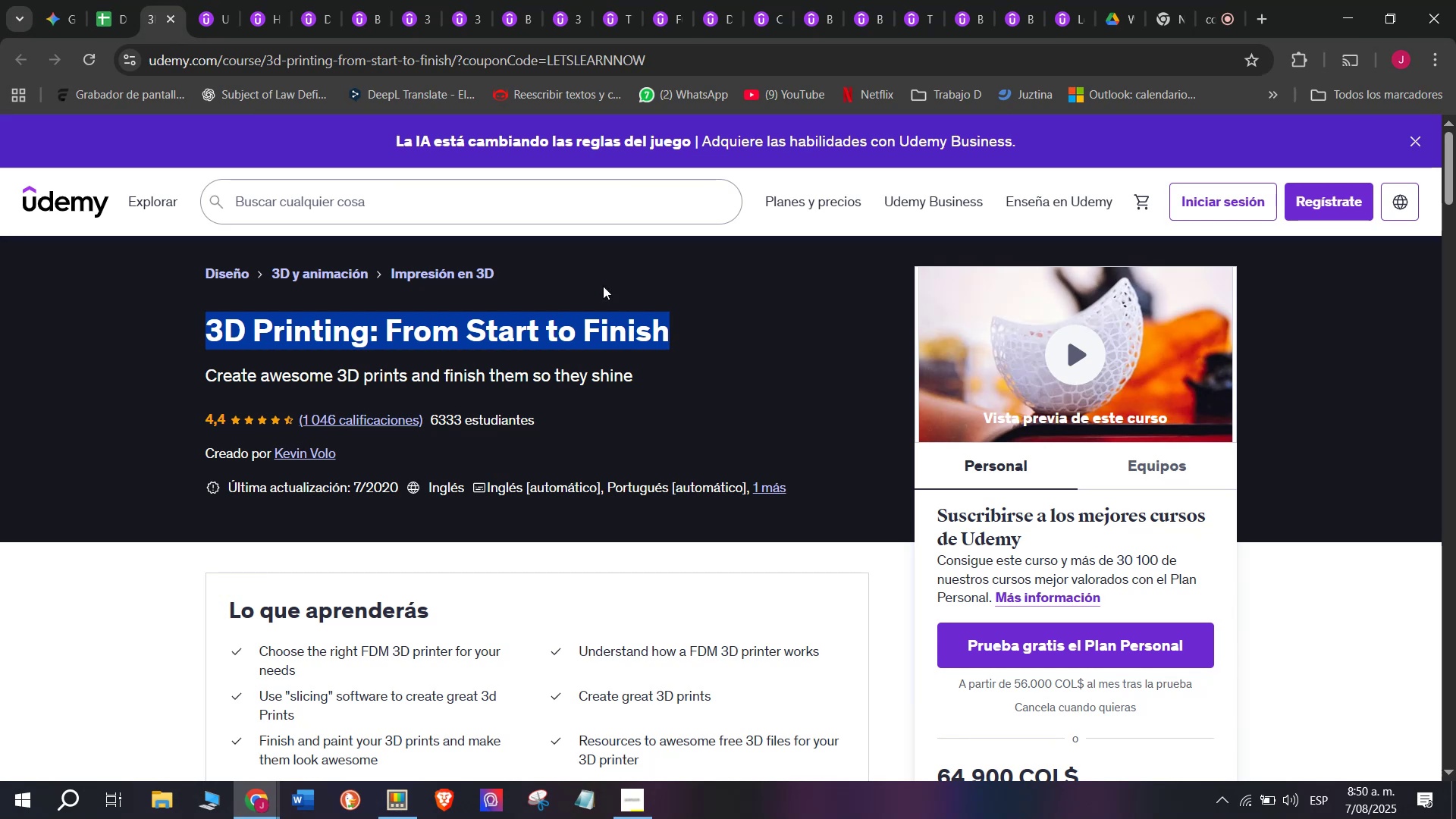 
key(Control+C)
 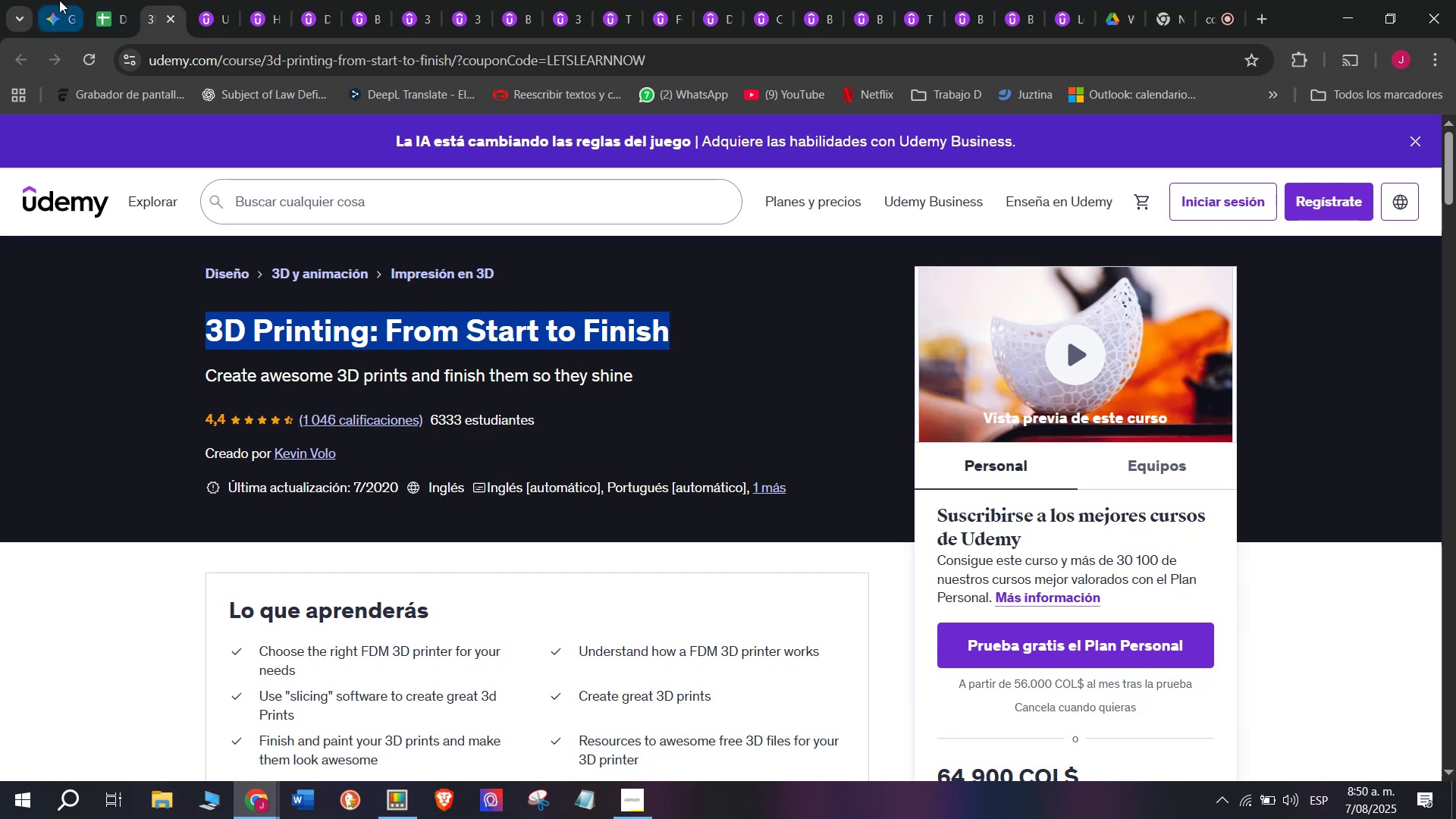 
key(Break)
 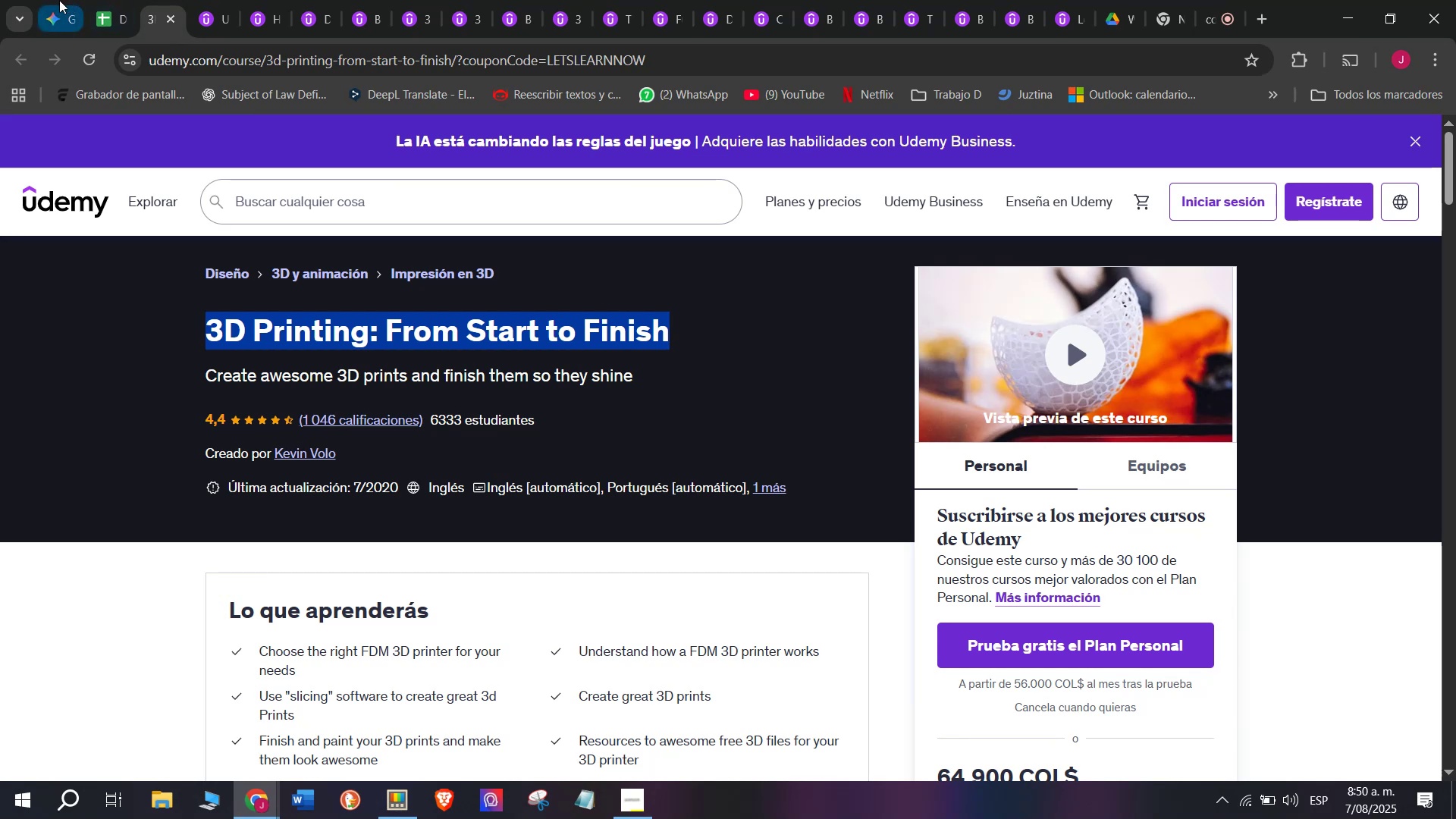 
key(Control+ControlLeft)
 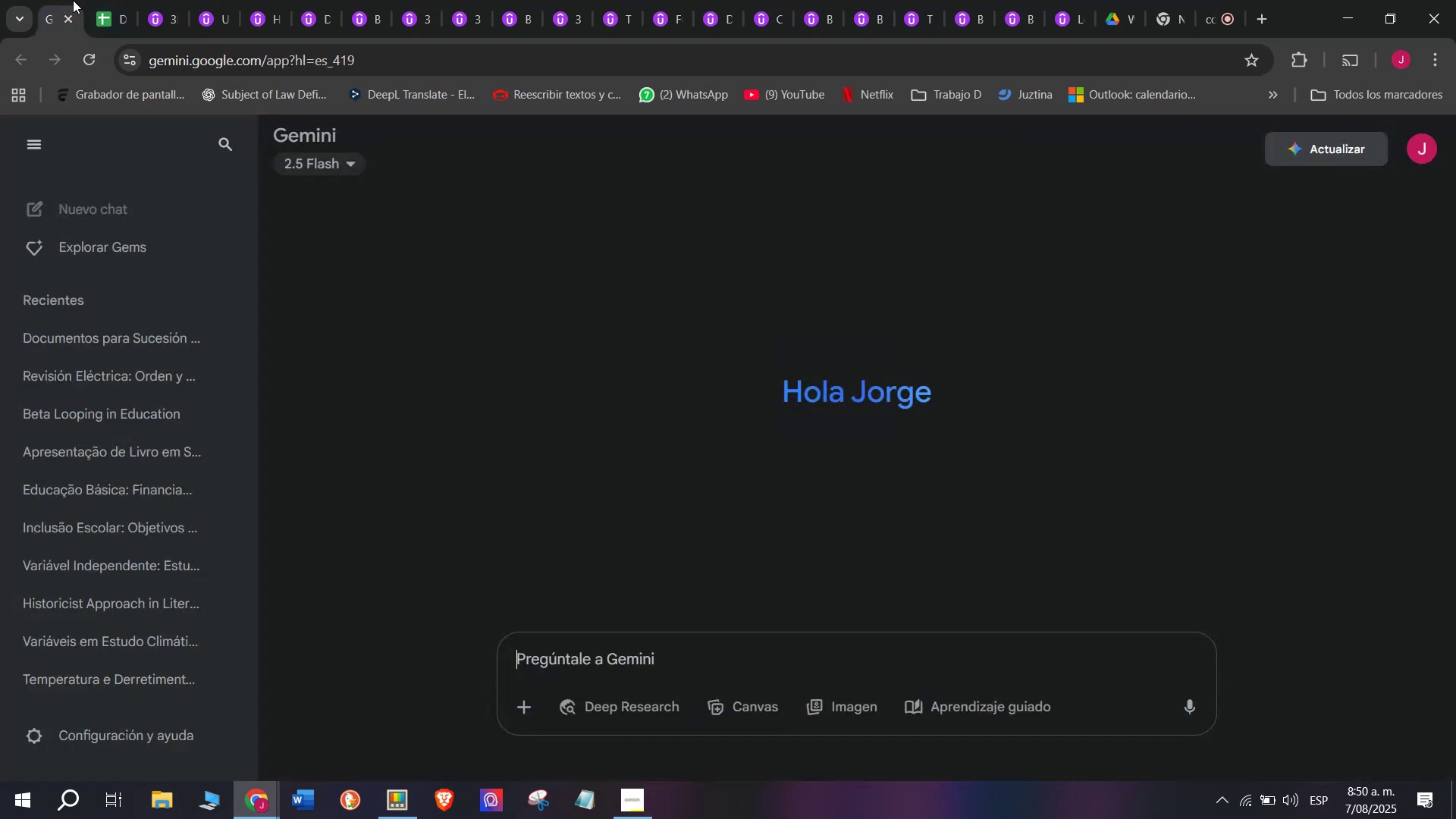 
double_click([102, 0])
 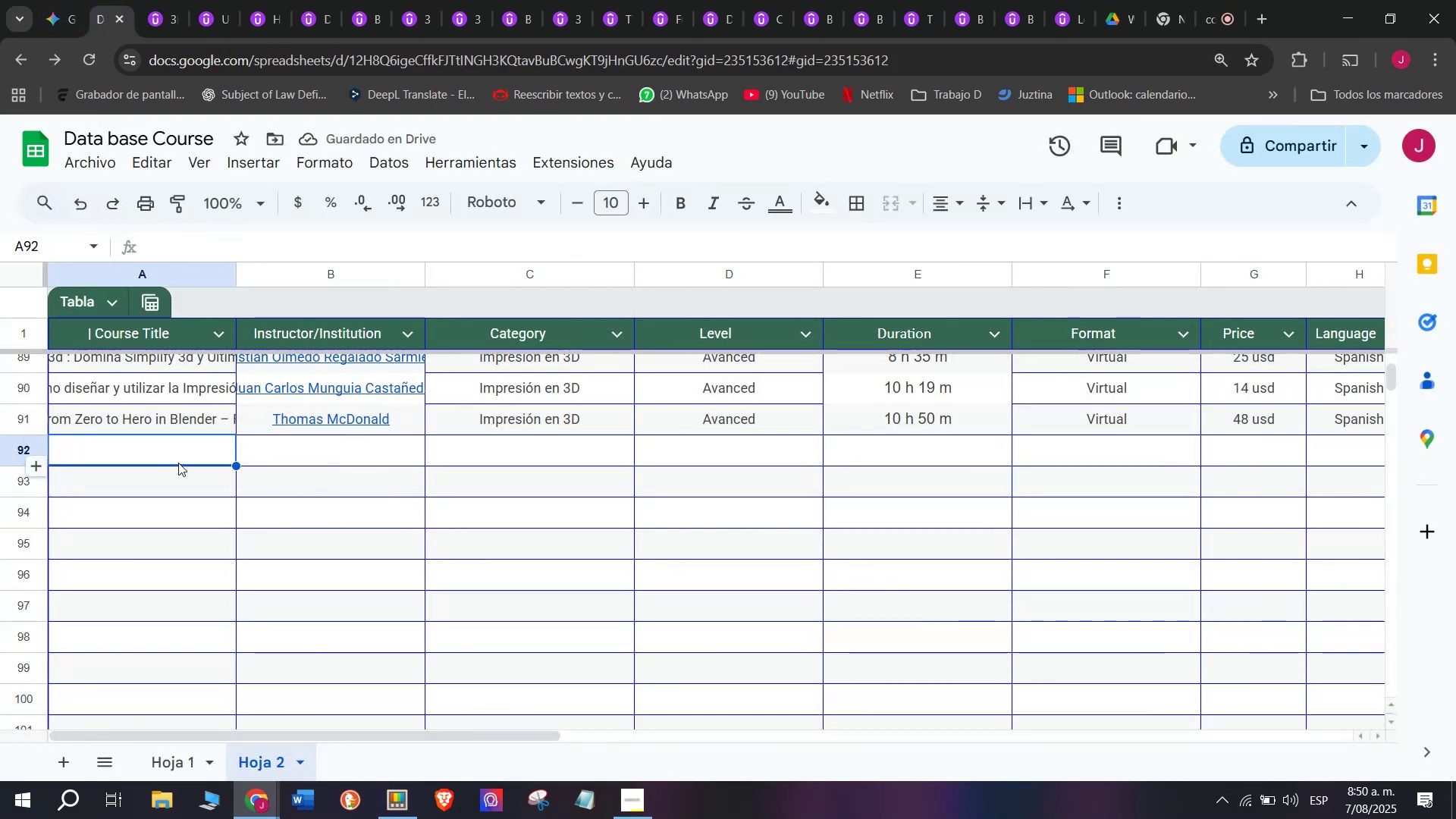 
double_click([178, 463])
 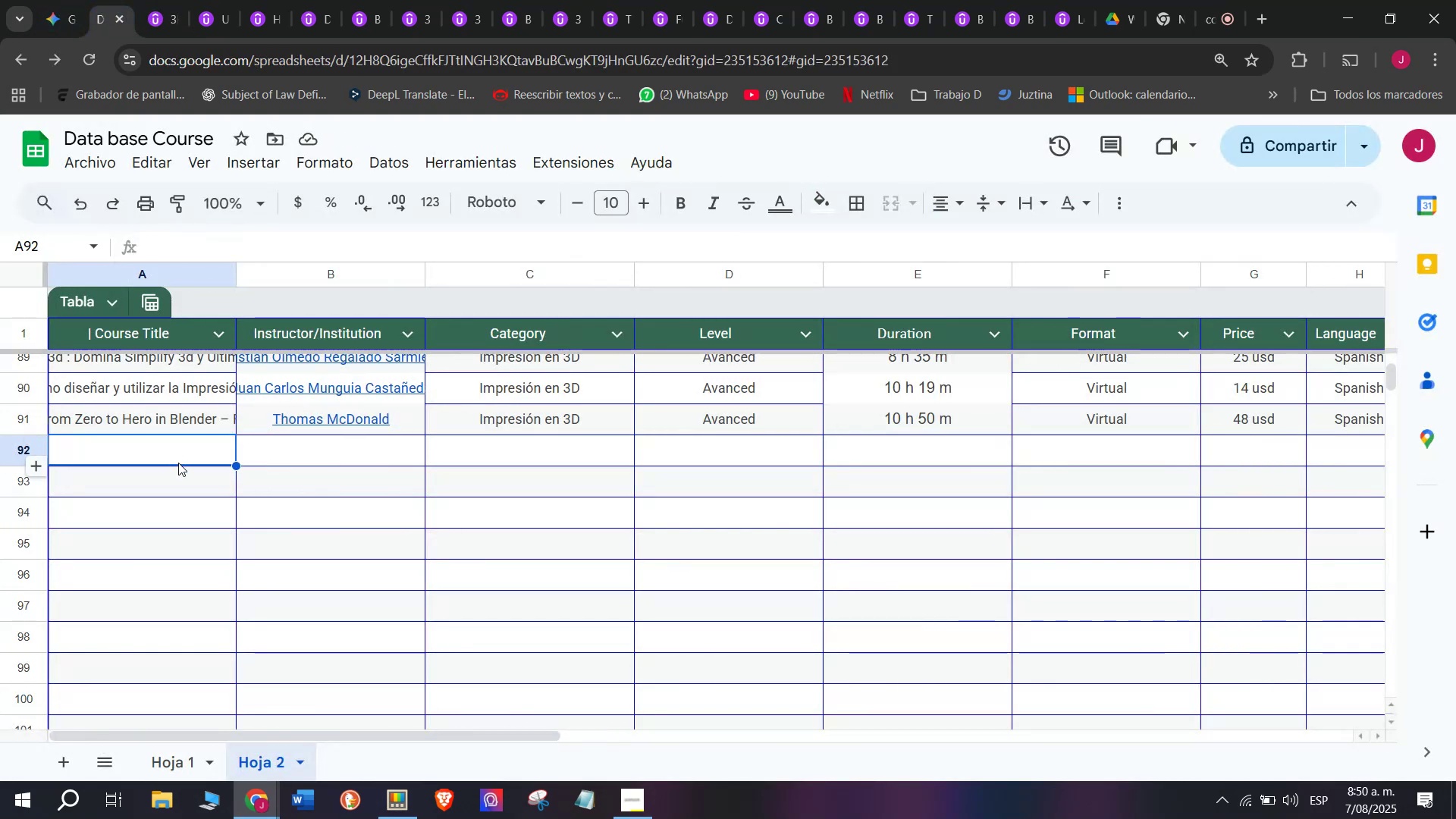 
key(Z)
 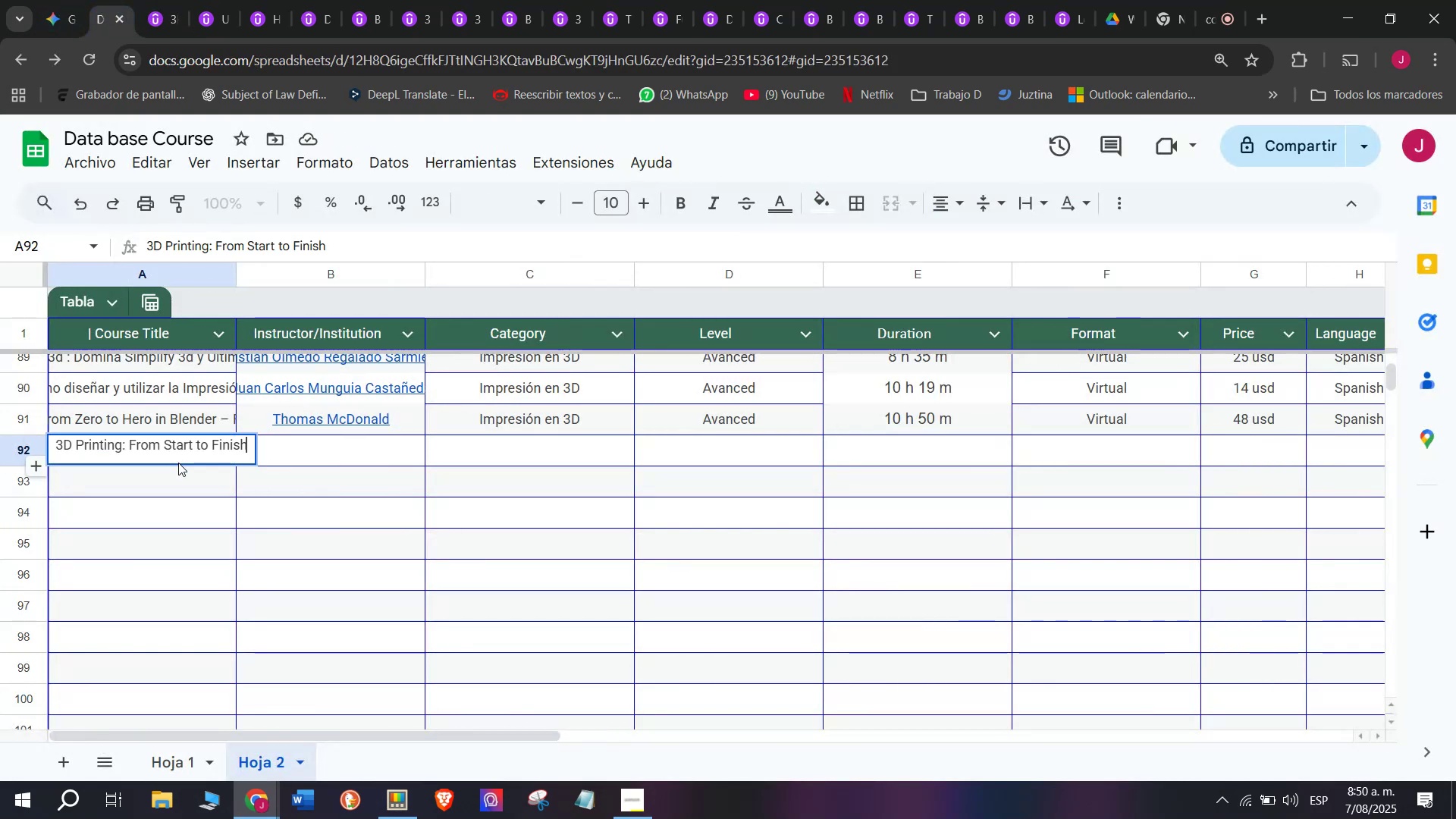 
key(Control+ControlLeft)
 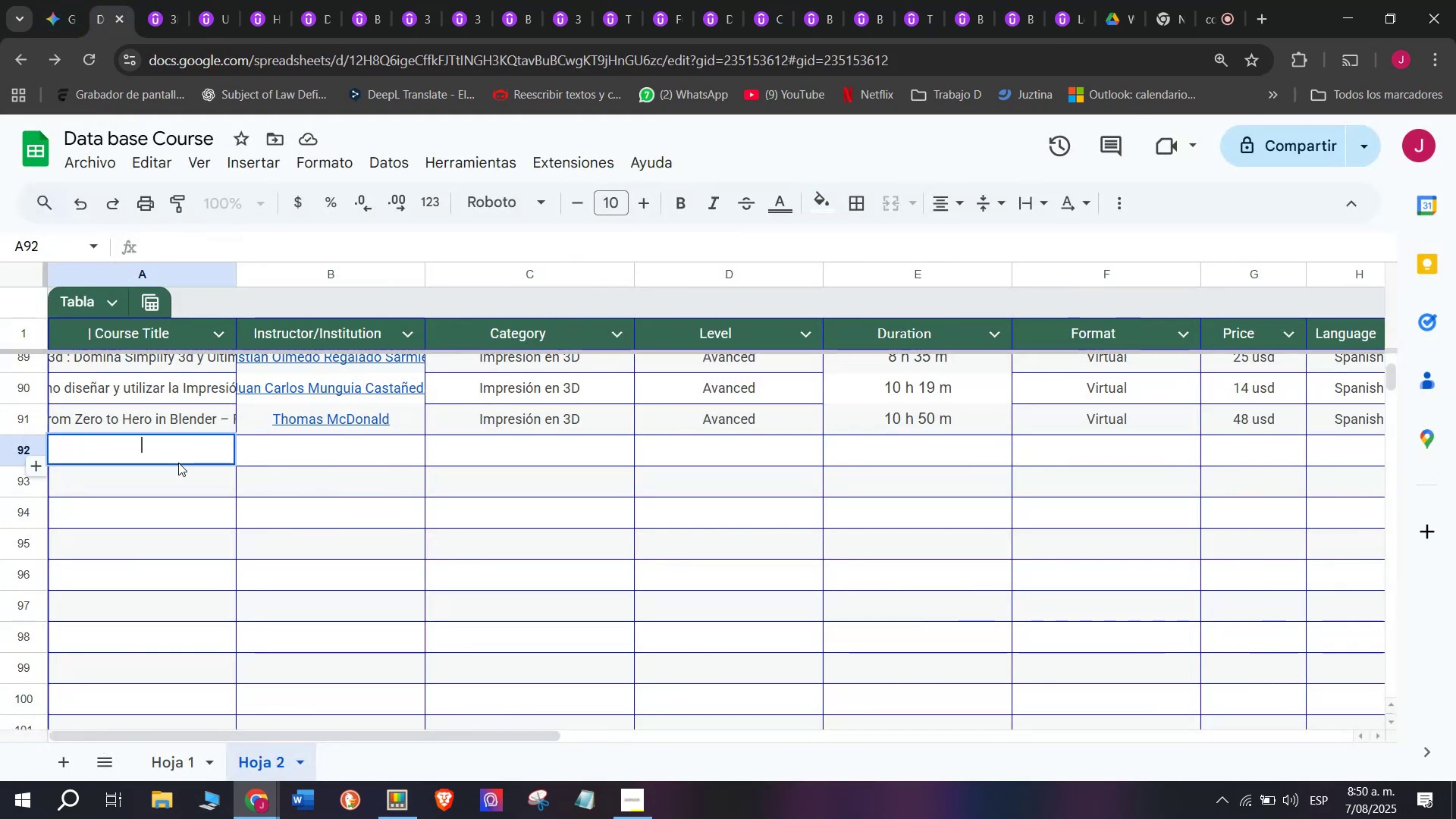 
key(Control+V)
 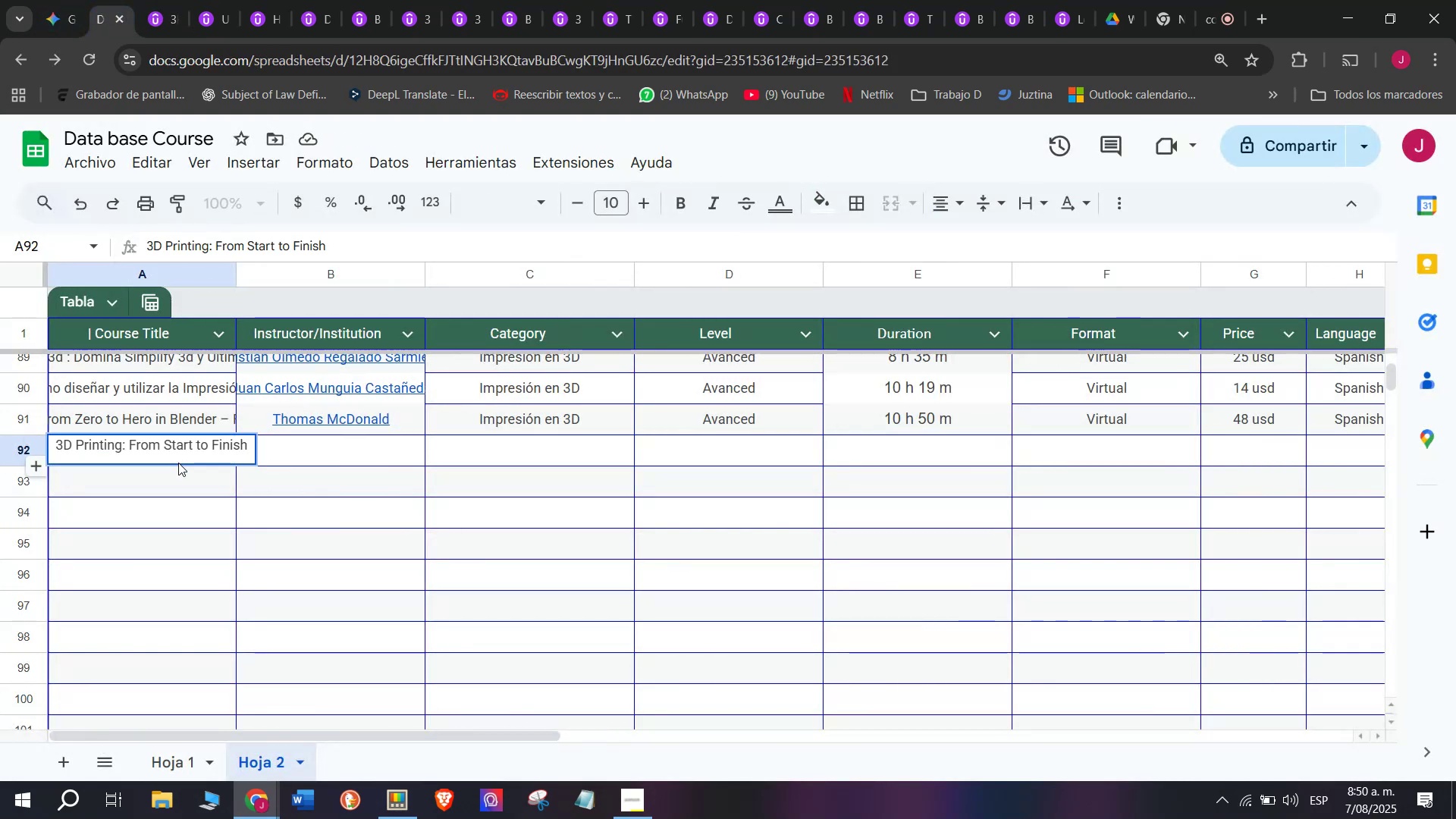 
left_click([321, 455])
 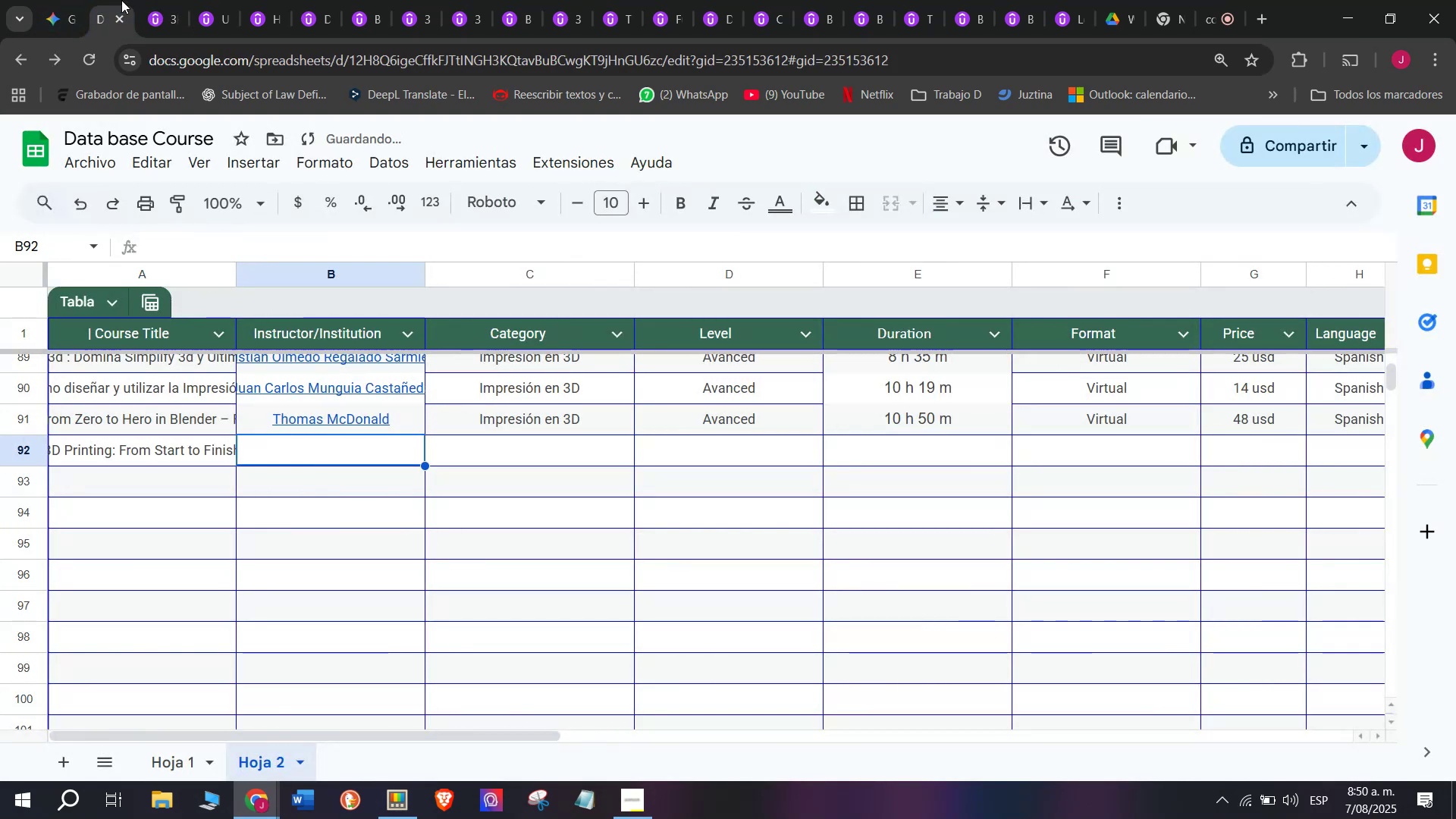 
left_click([155, 0])
 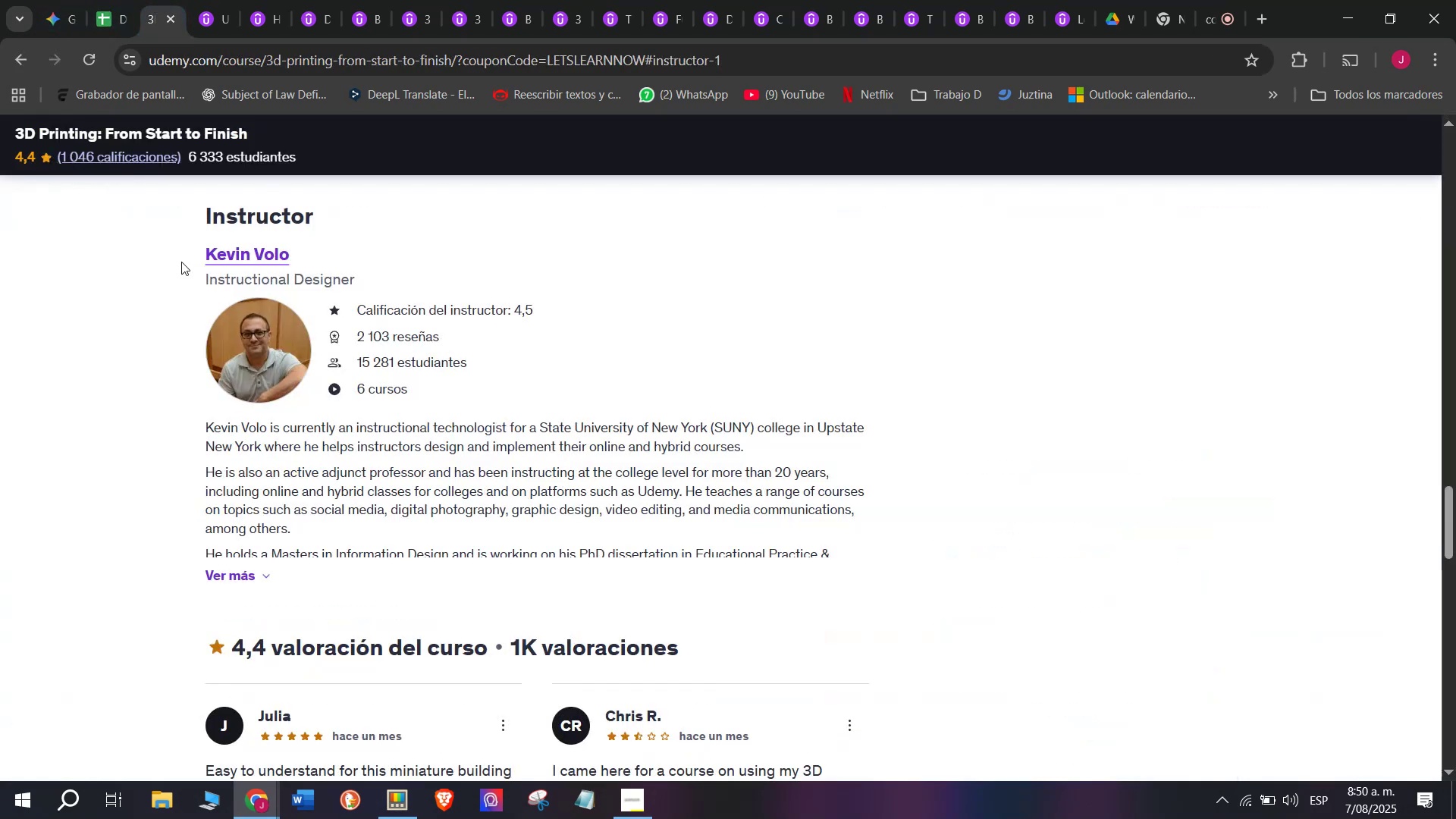 
left_click_drag(start_coordinate=[180, 237], to_coordinate=[384, 241])
 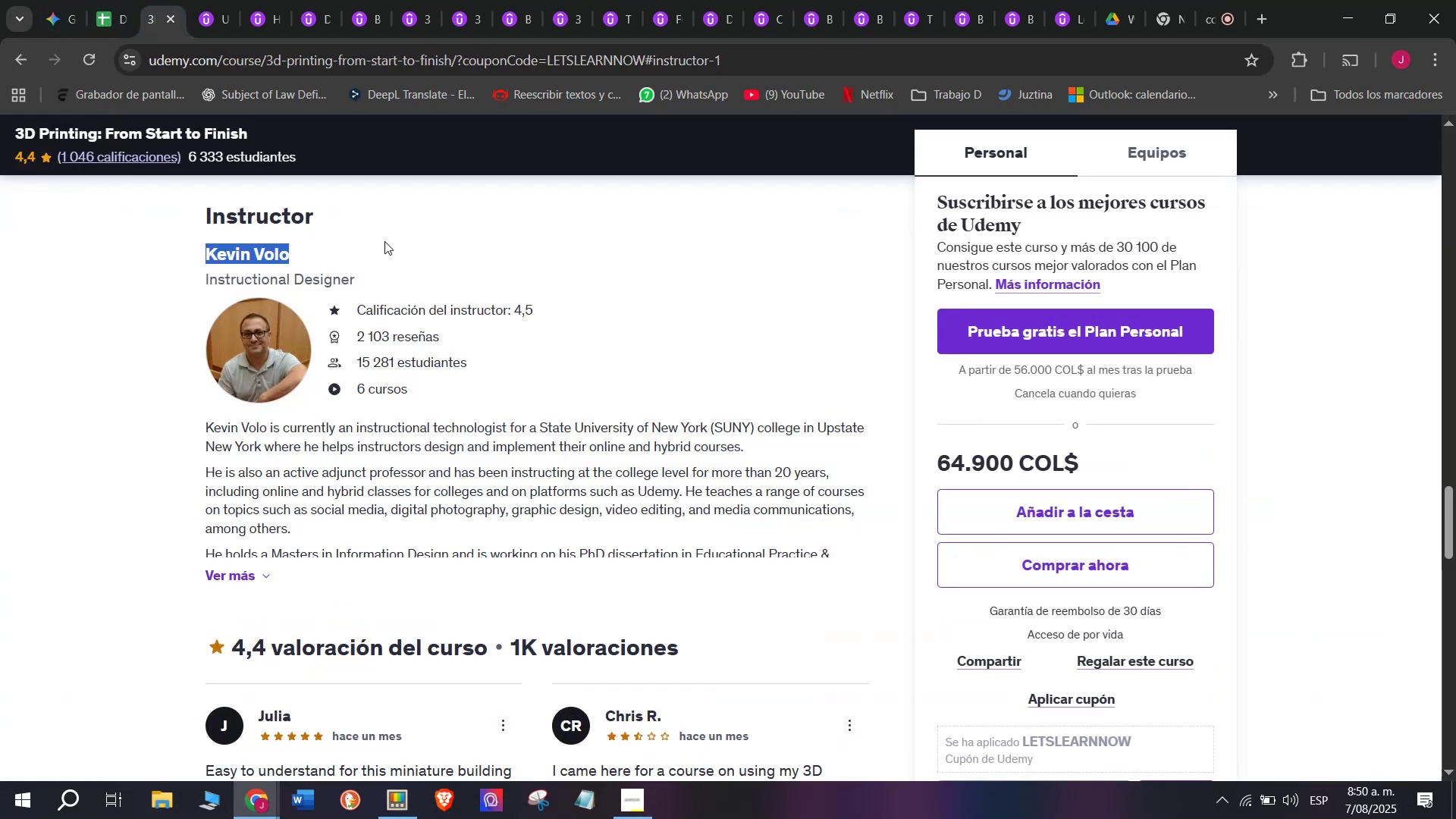 
key(Break)
 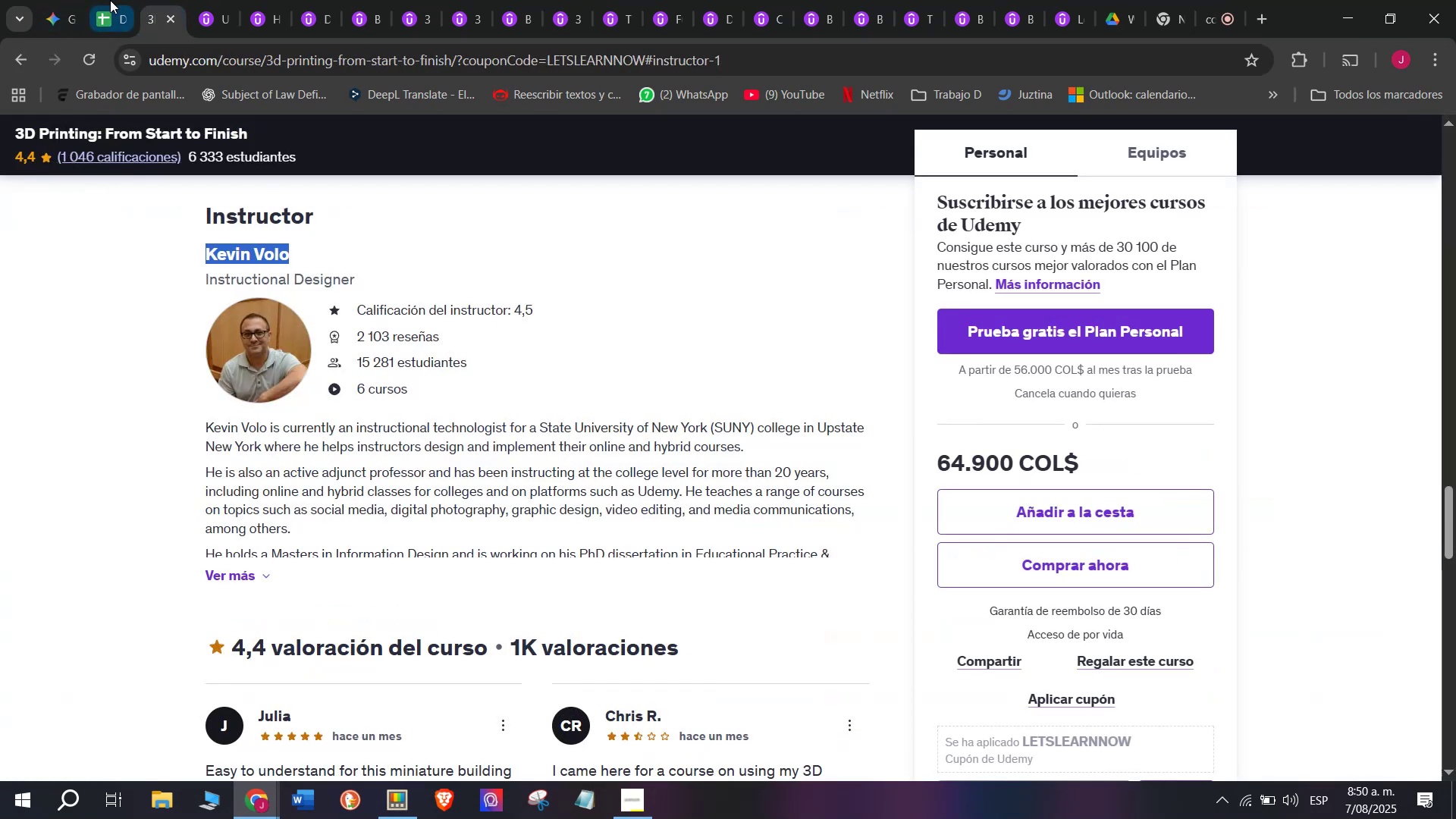 
key(Control+ControlLeft)
 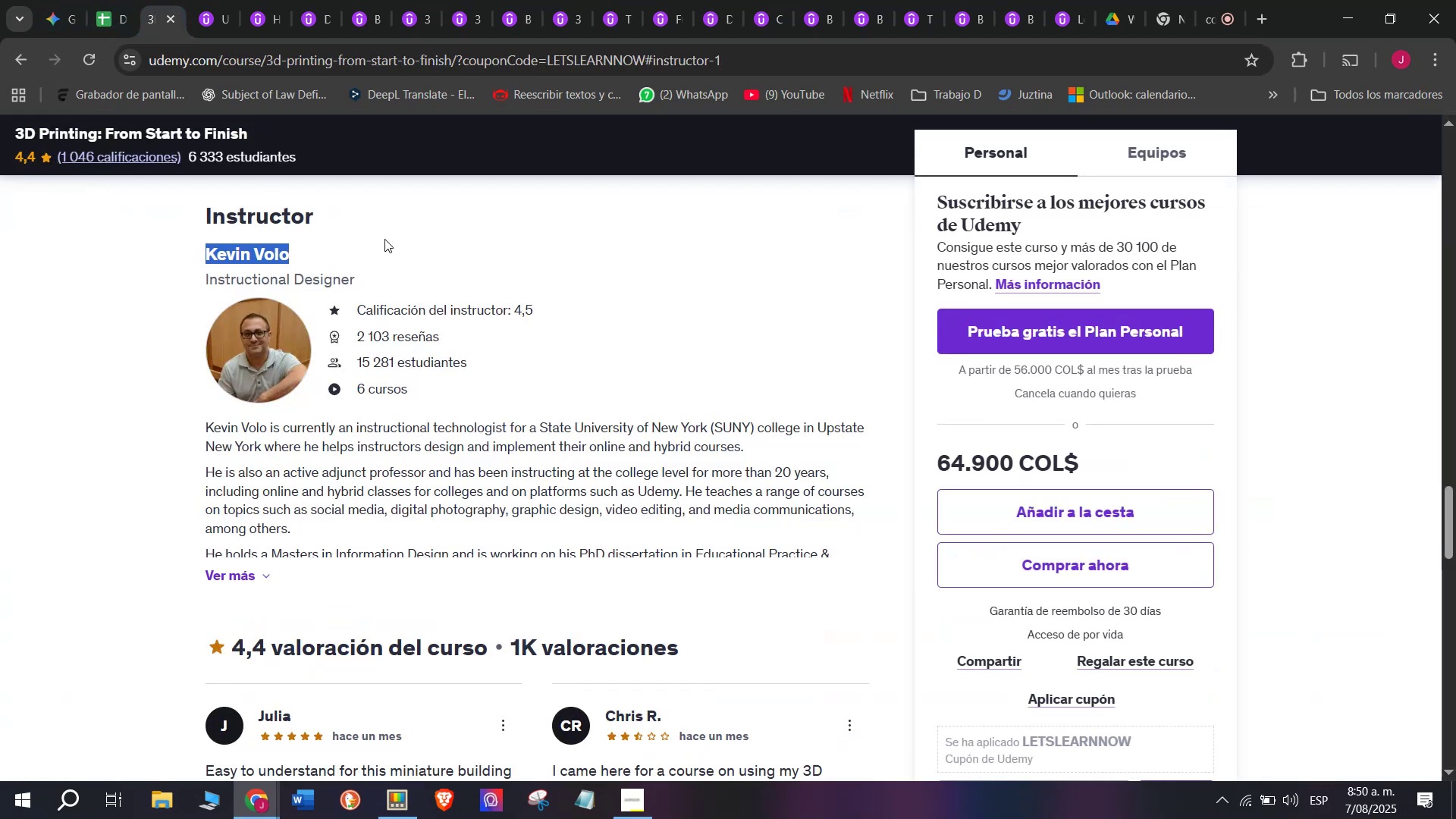 
key(Control+C)
 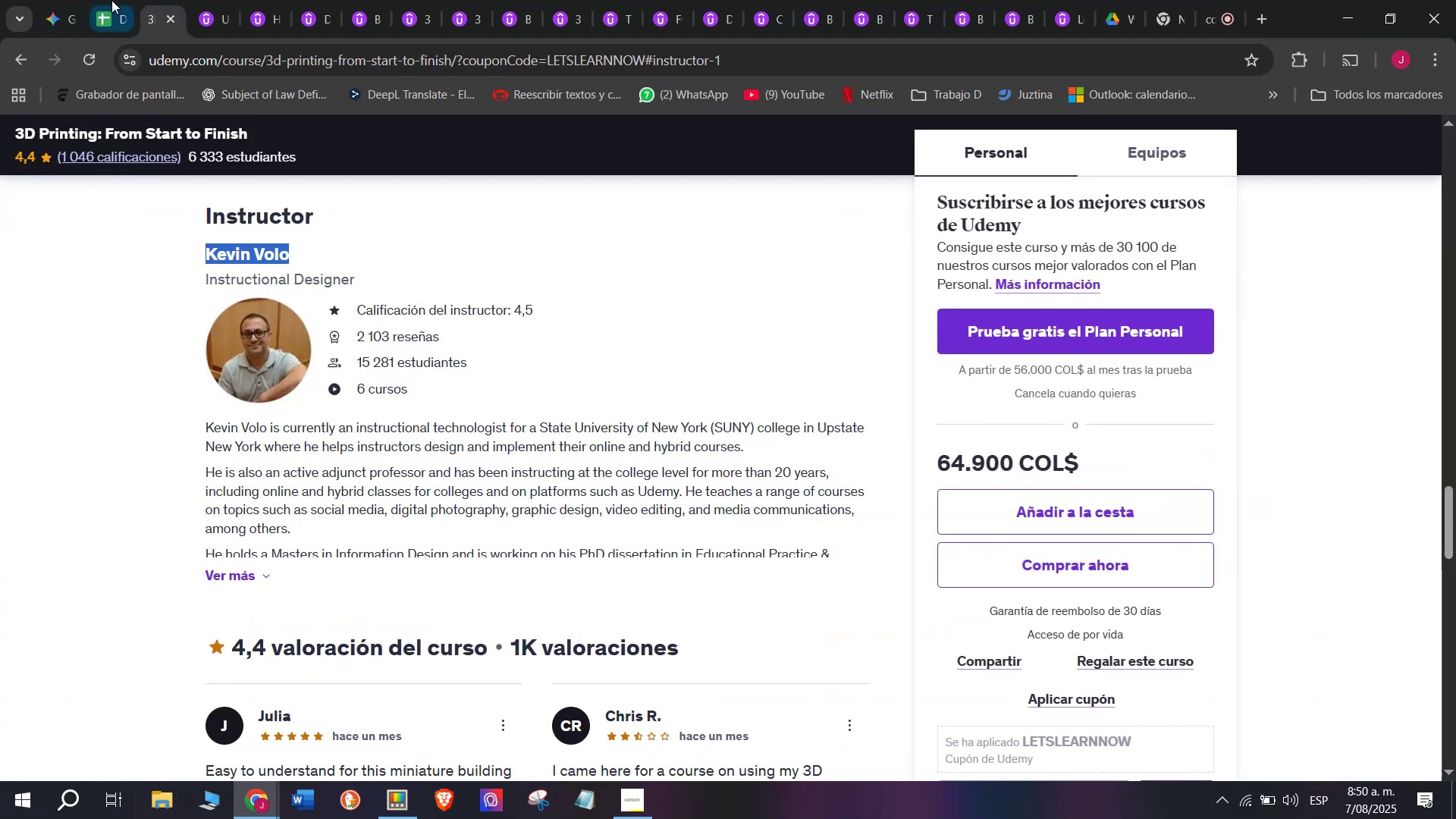 
left_click([110, 0])
 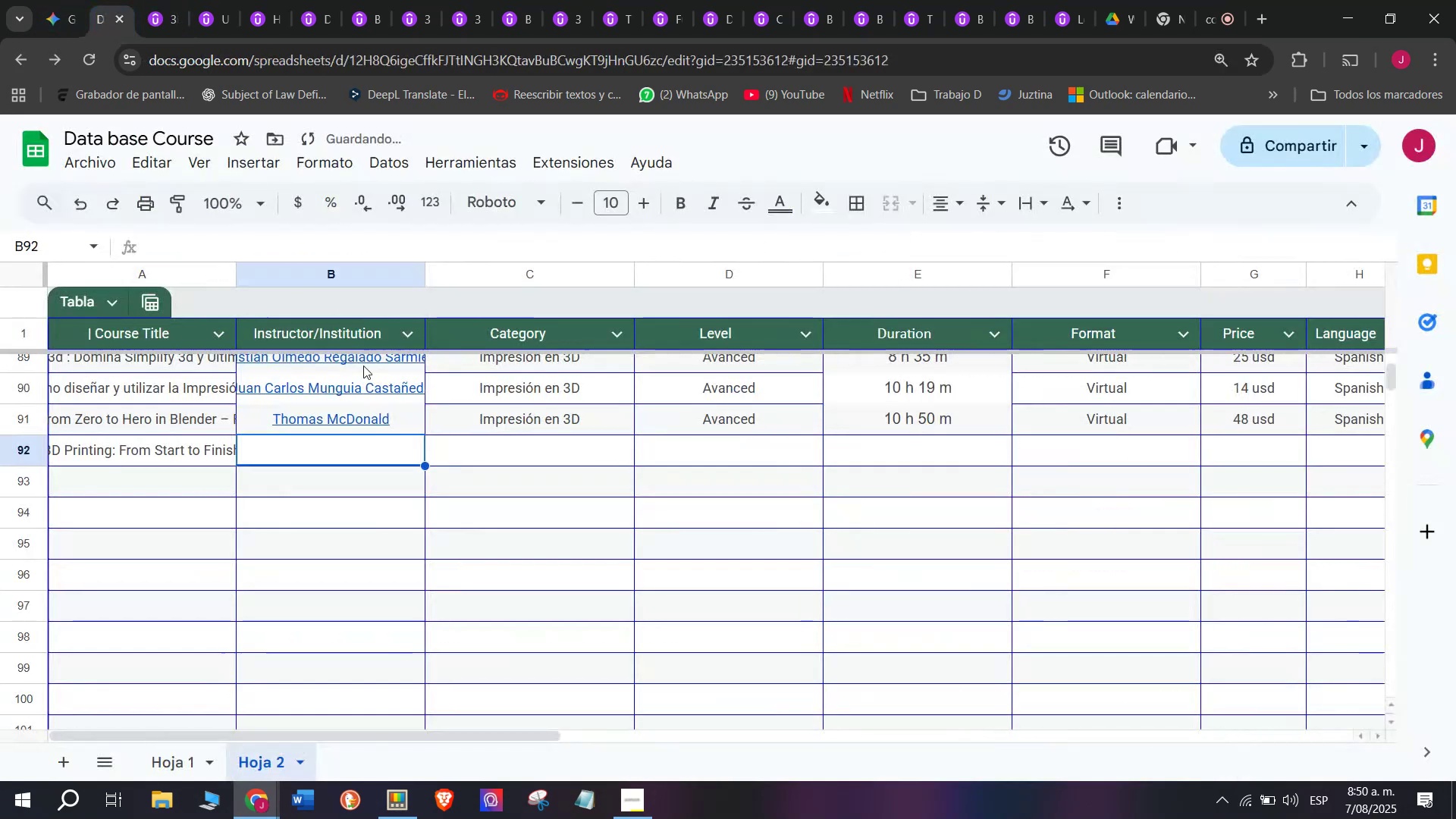 
key(Control+ControlLeft)
 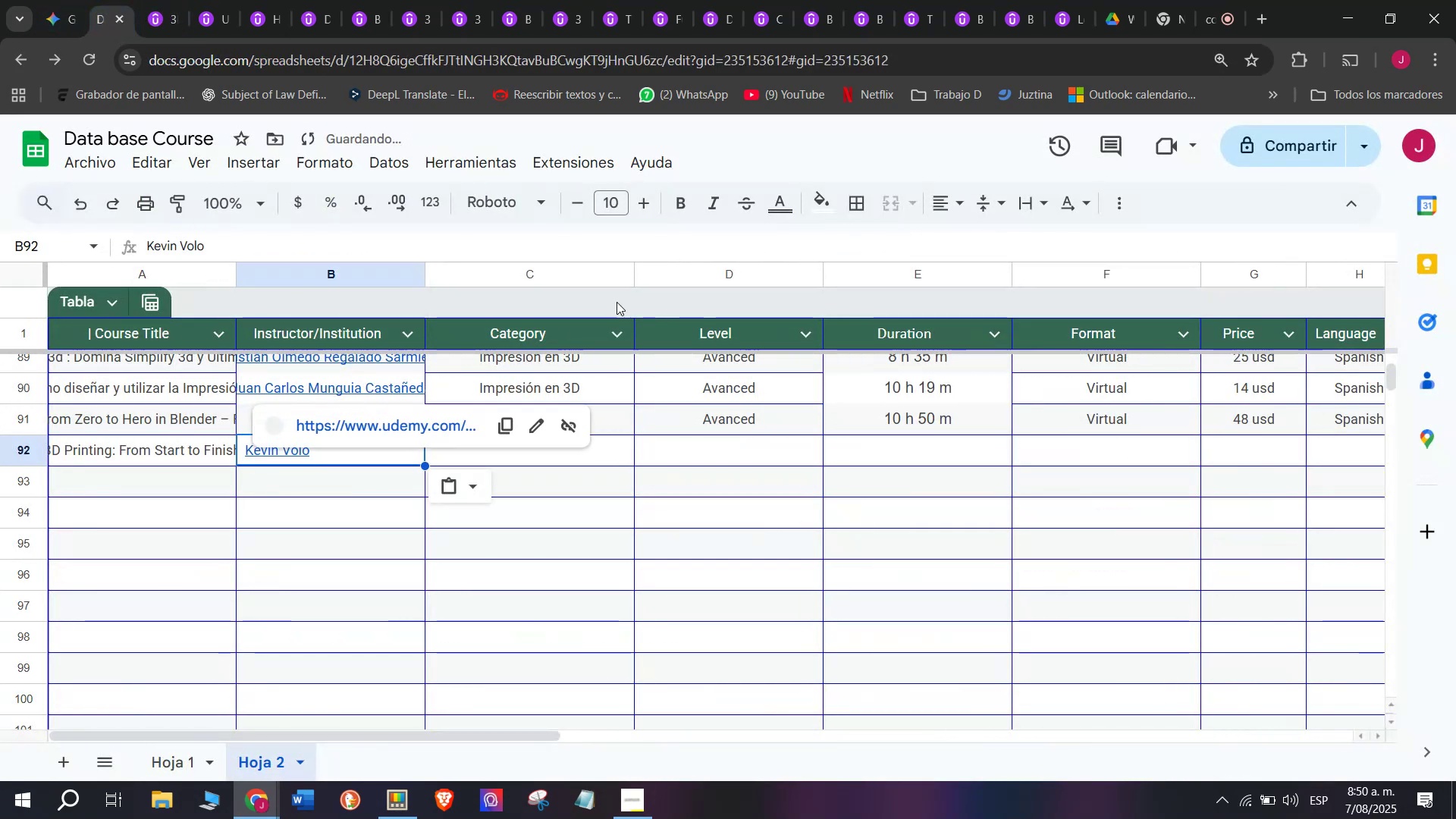 
key(Z)
 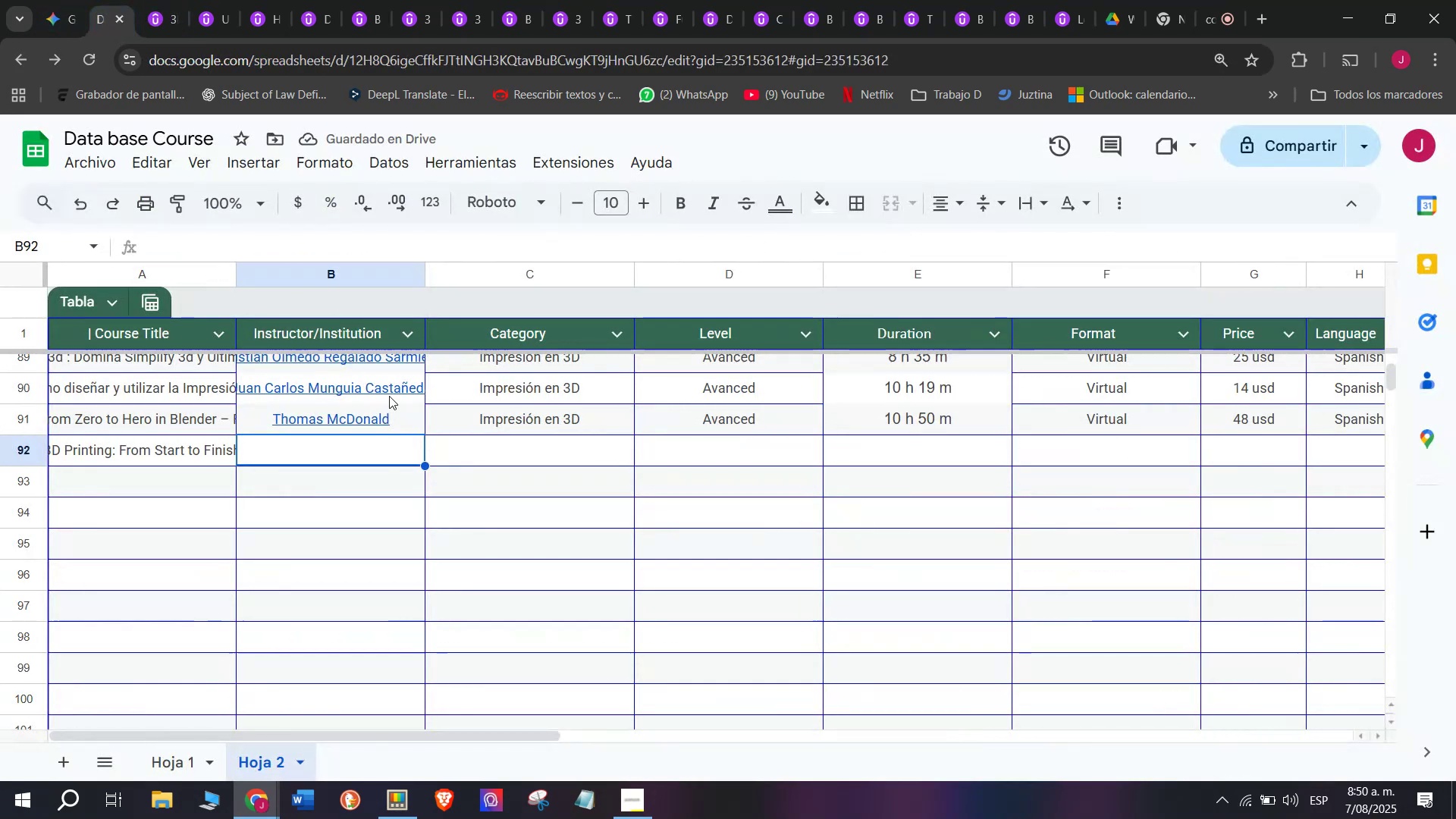 
key(Control+V)
 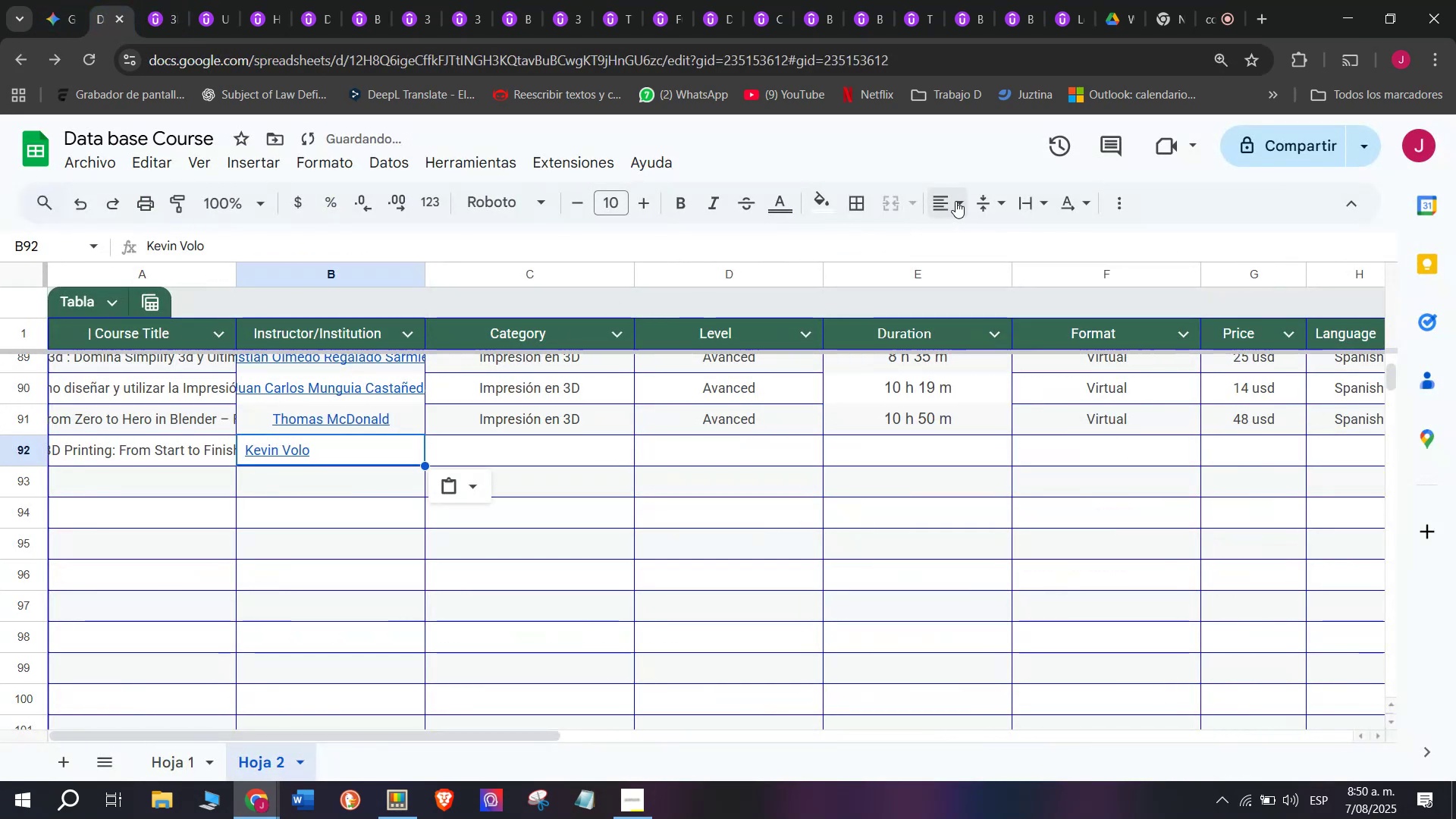 
left_click([956, 200])
 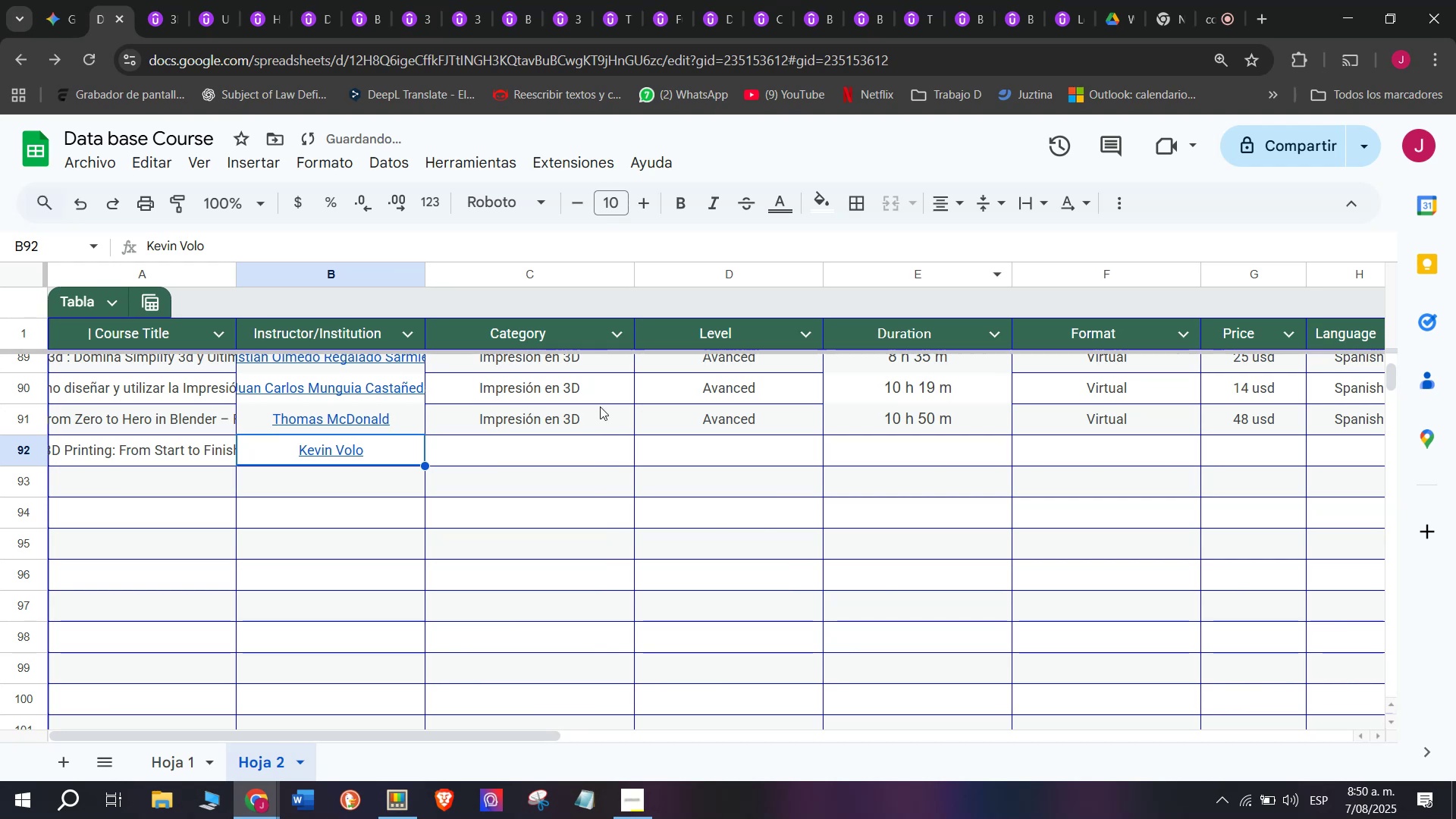 
left_click([566, 429])
 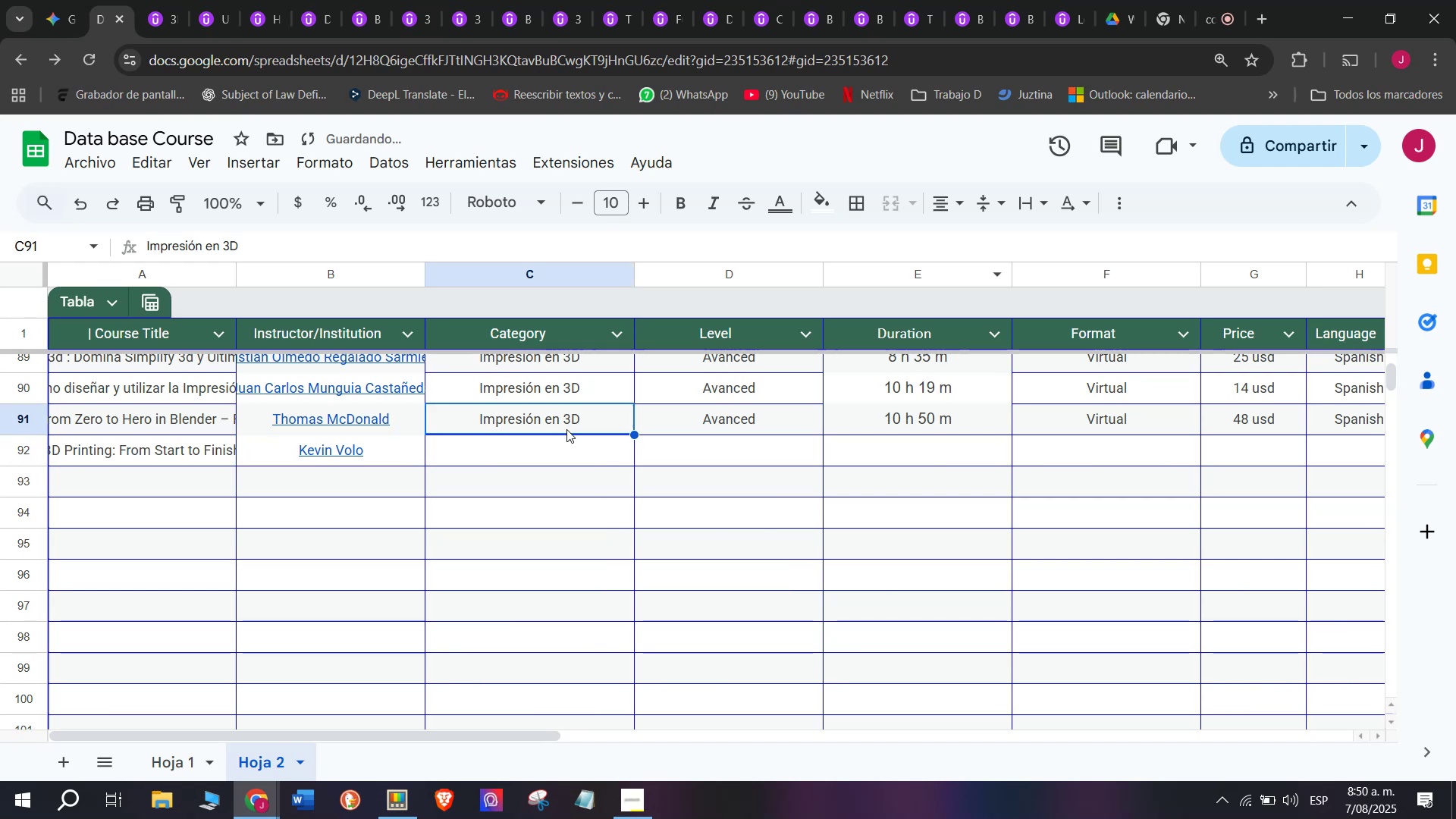 
key(Control+ControlLeft)
 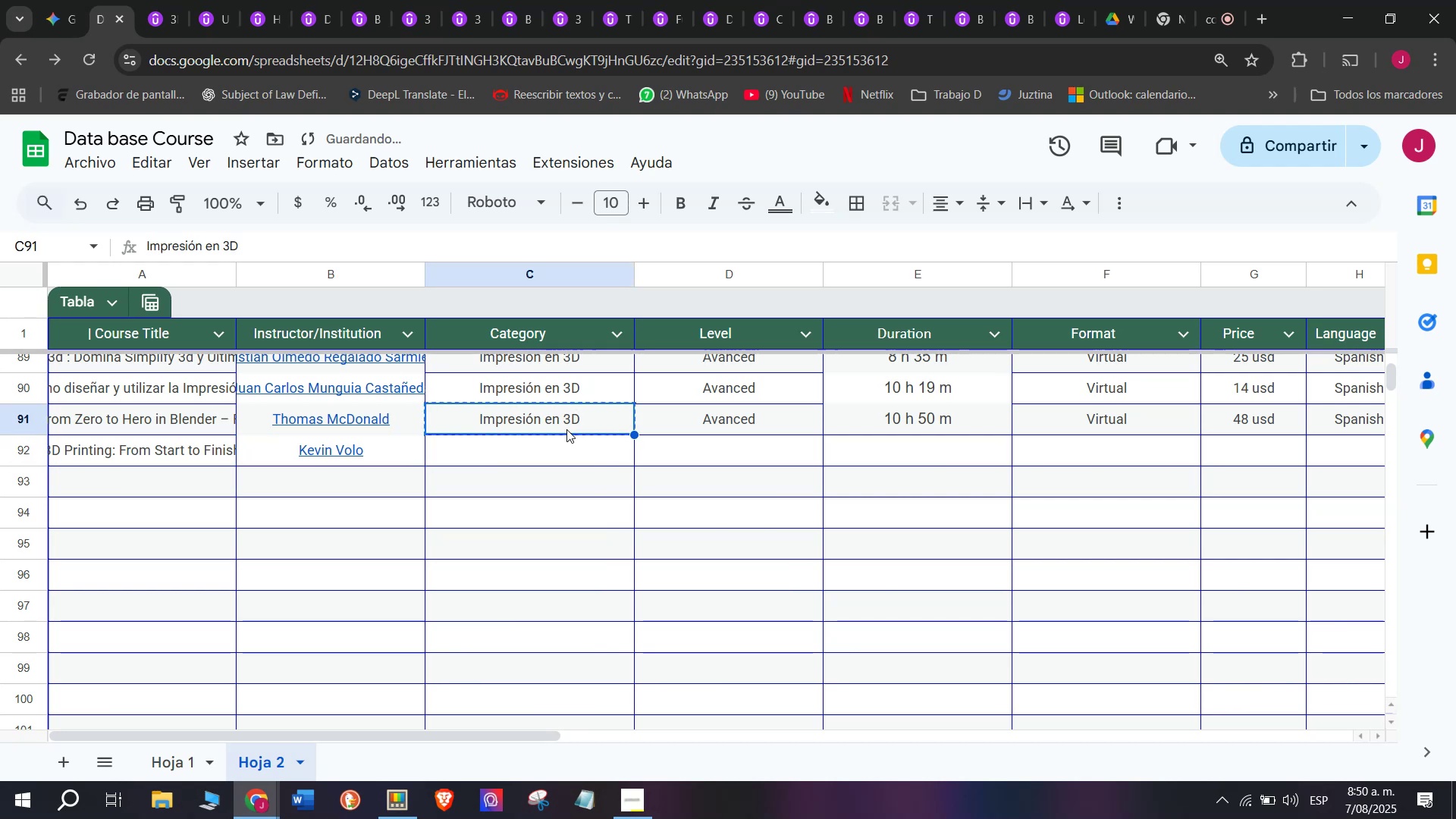 
key(Break)
 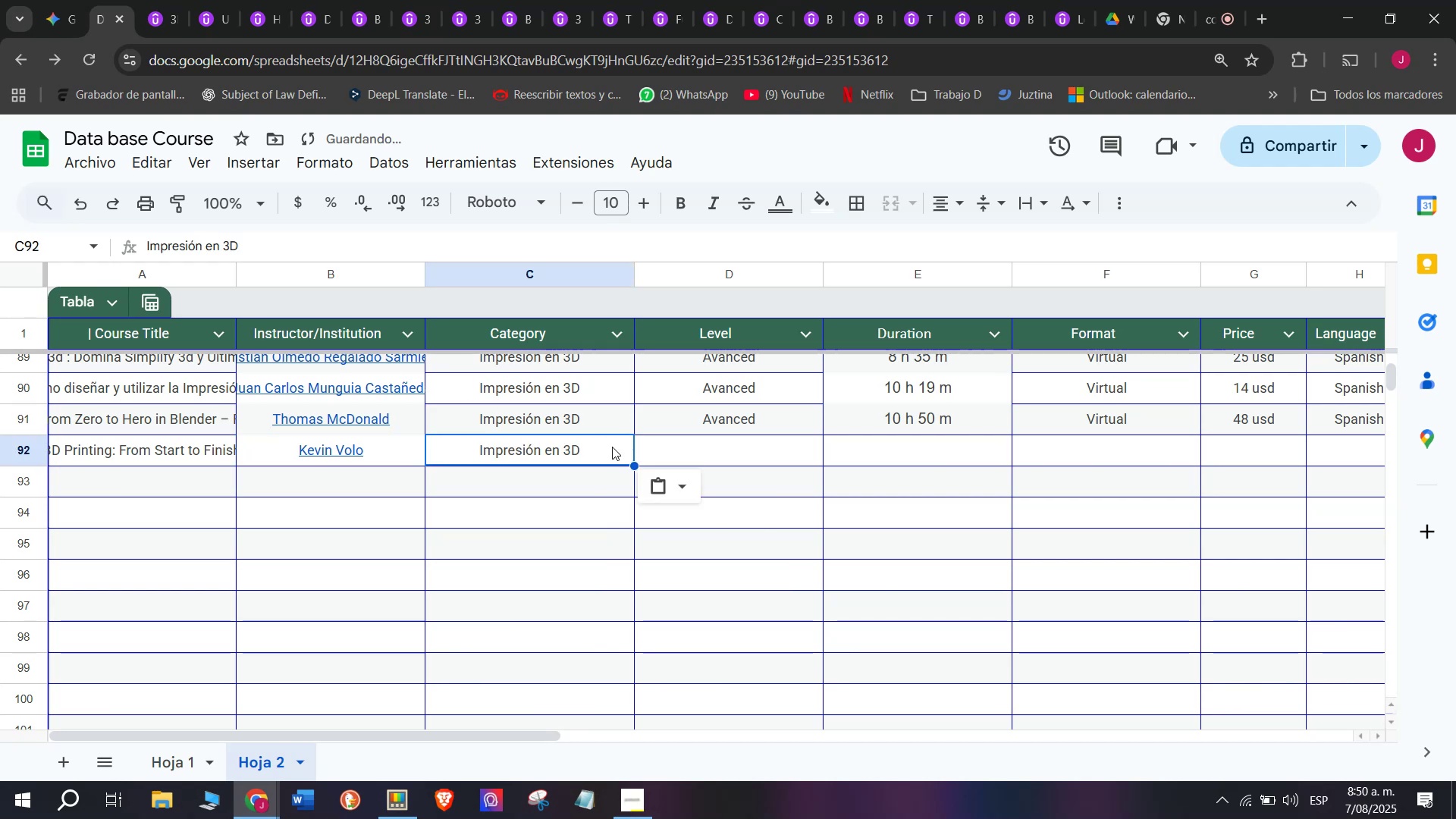 
key(Control+C)
 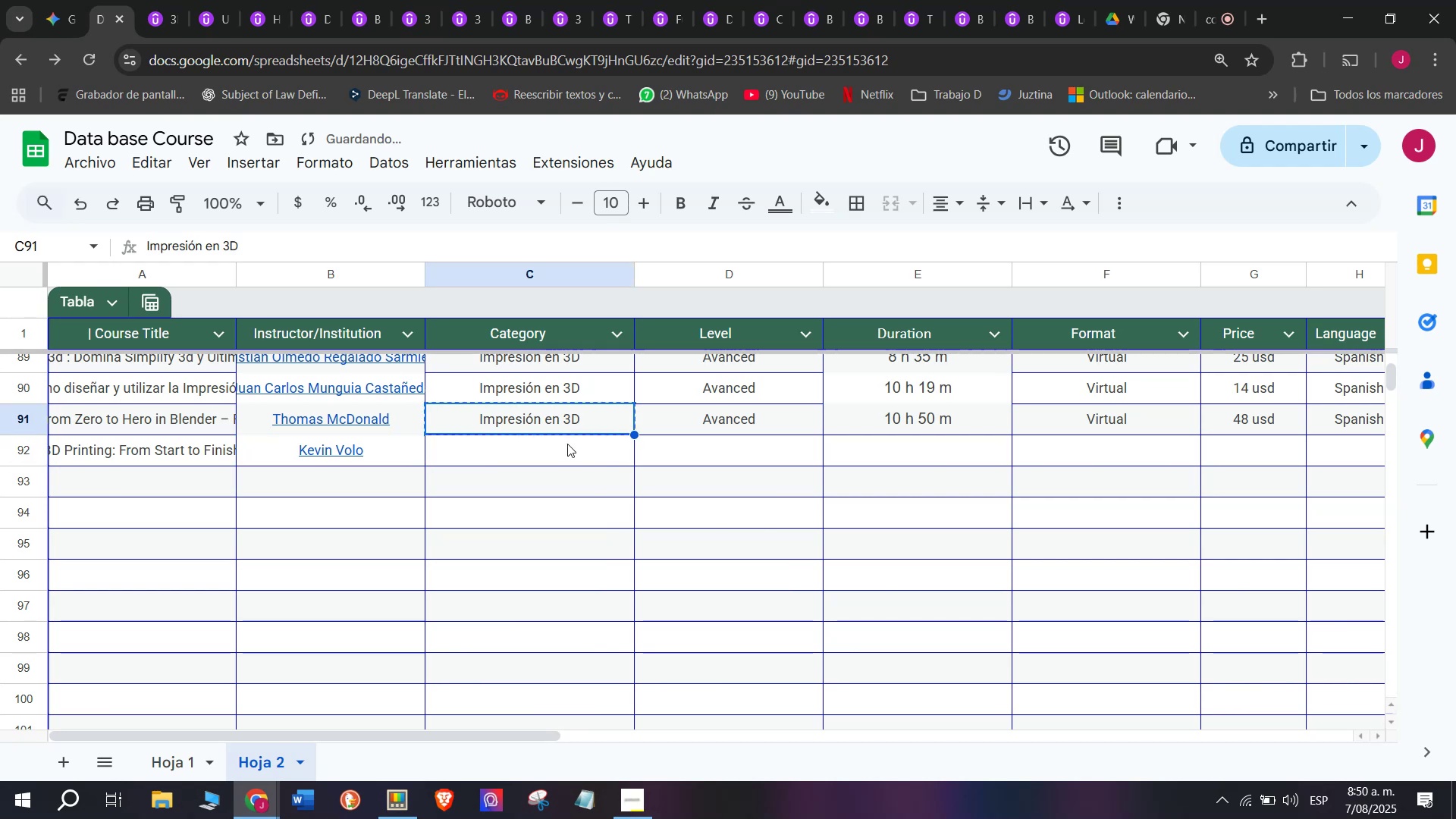 
double_click([567, 444])
 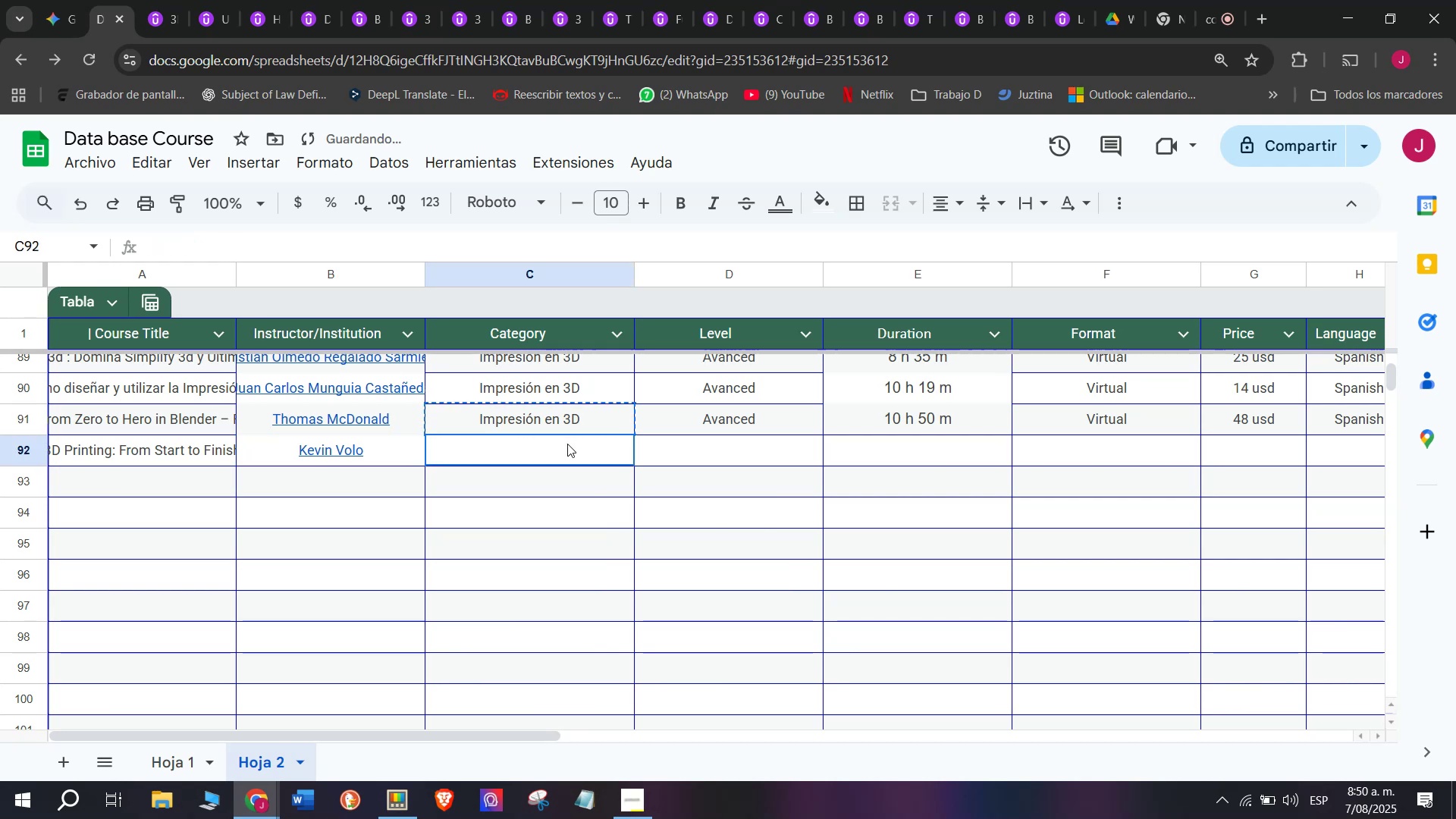 
key(Control+ControlLeft)
 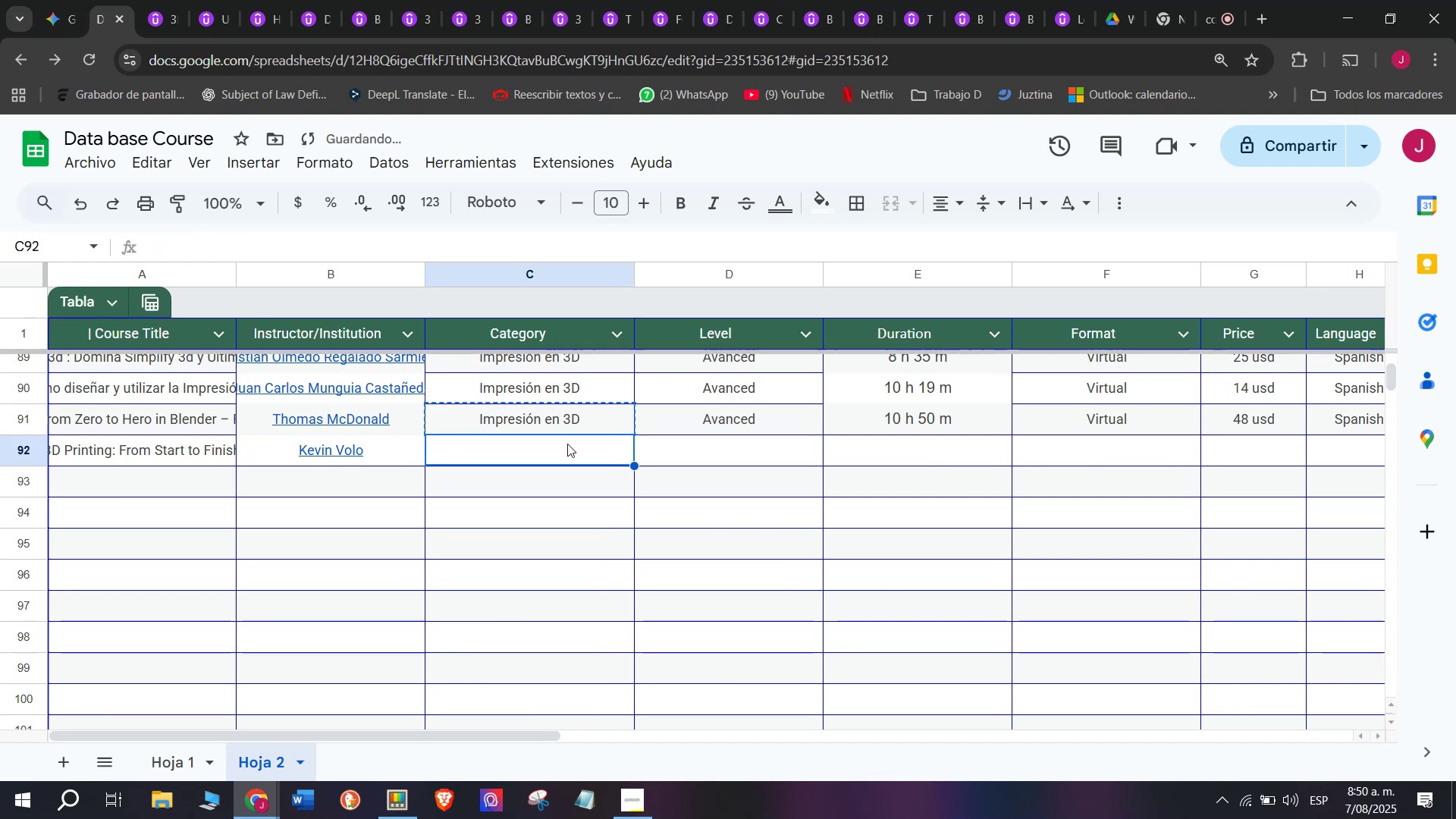 
key(Z)
 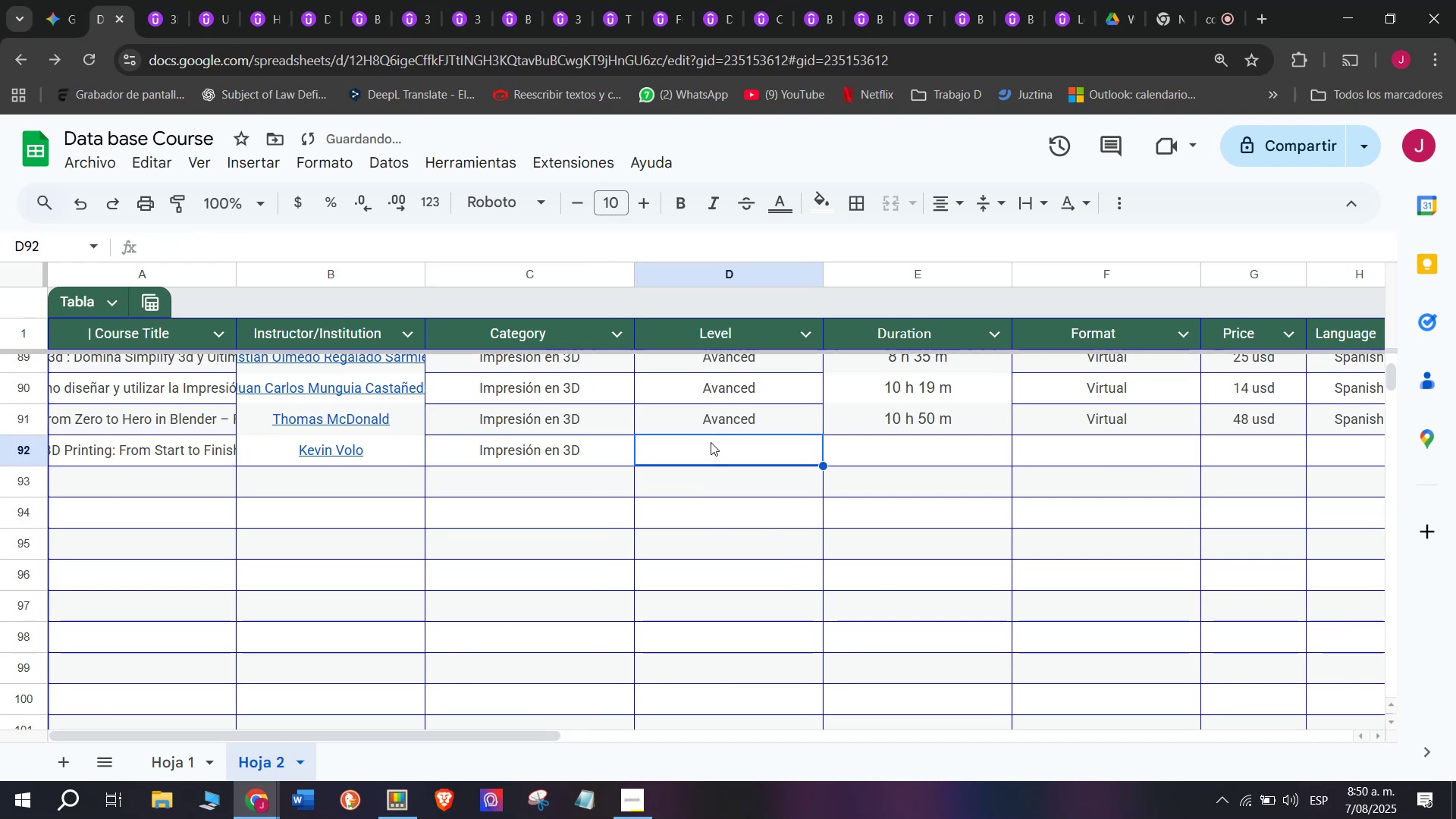 
key(Control+V)
 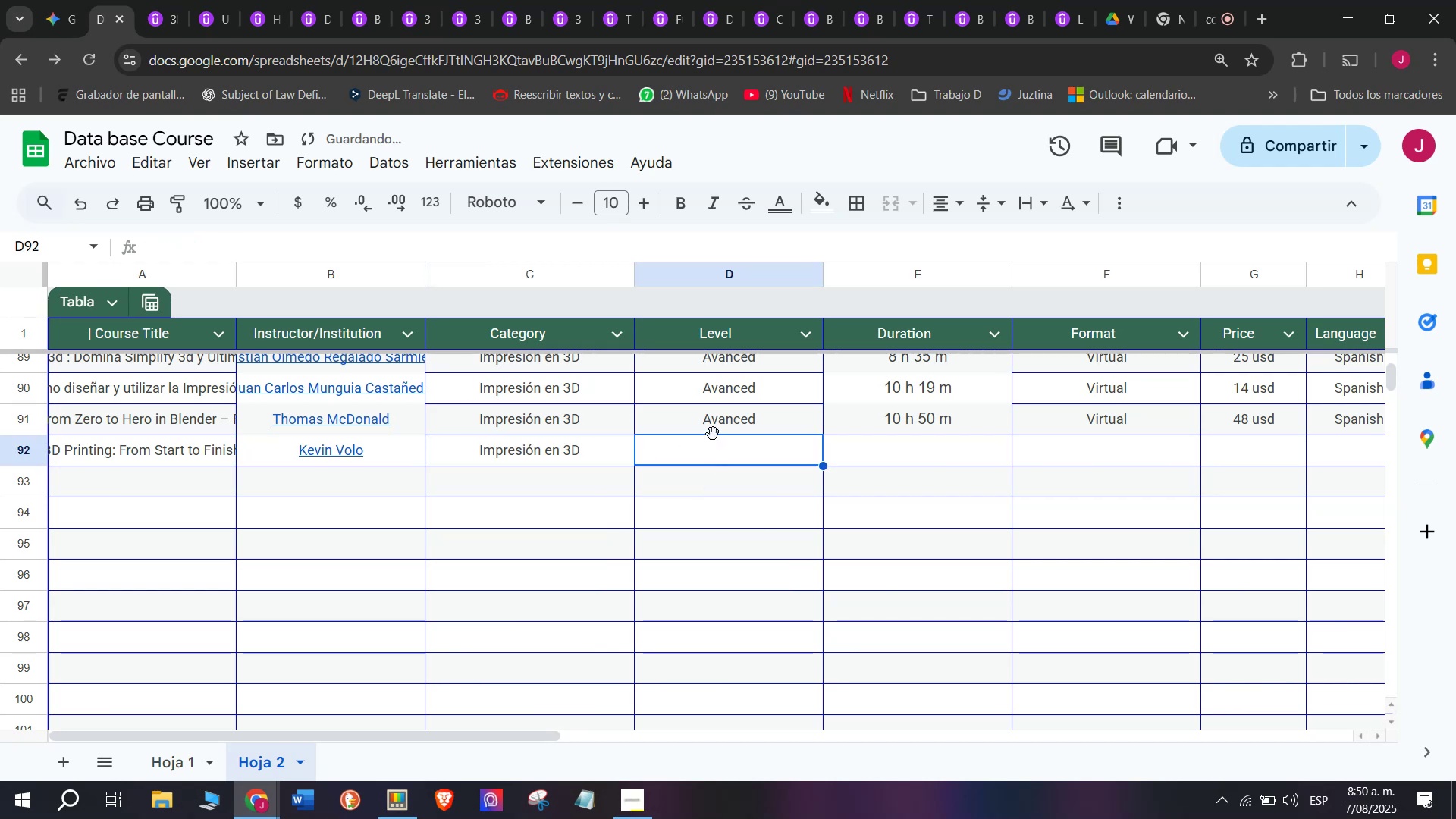 
key(Control+ControlLeft)
 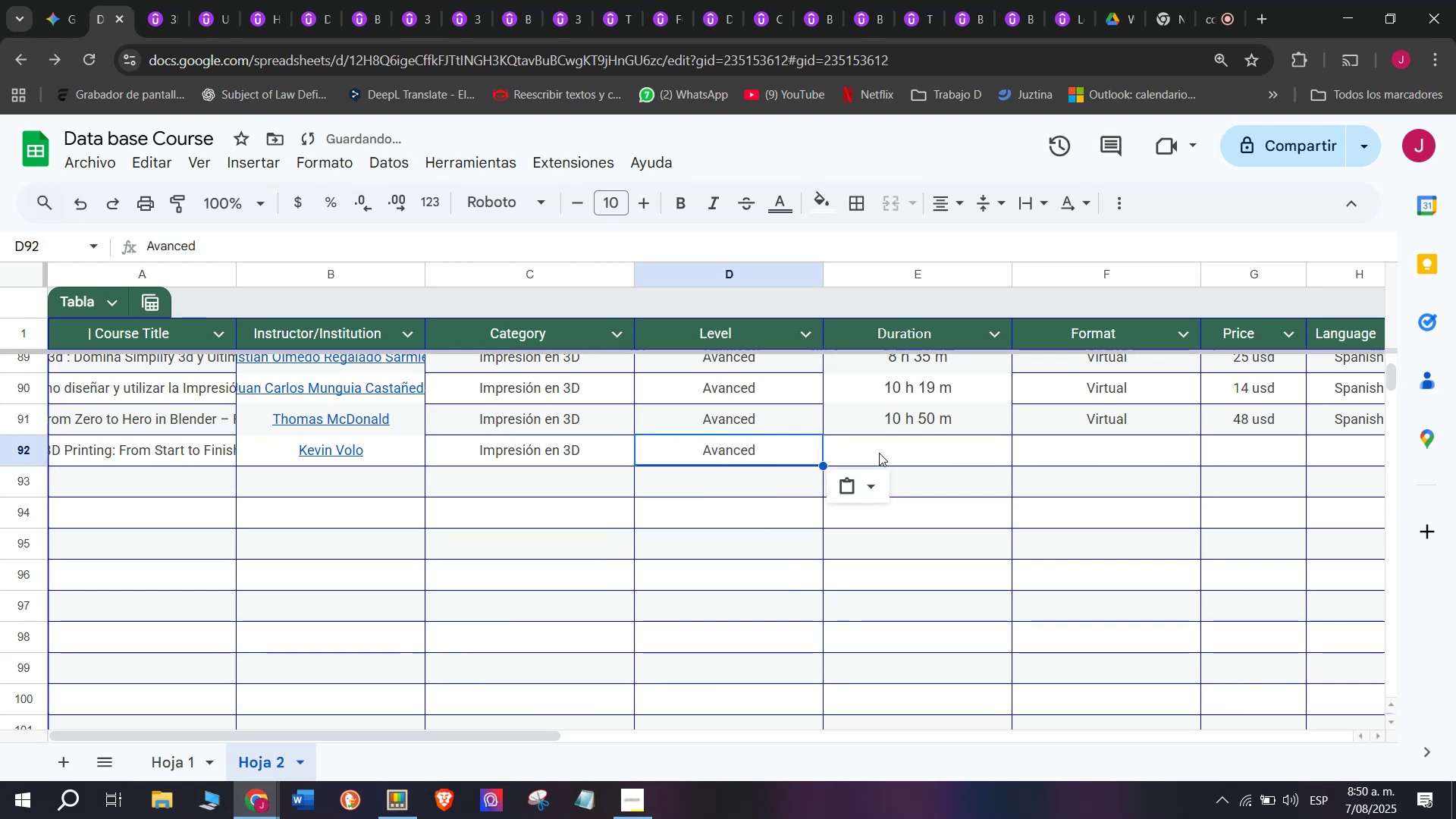 
key(Break)
 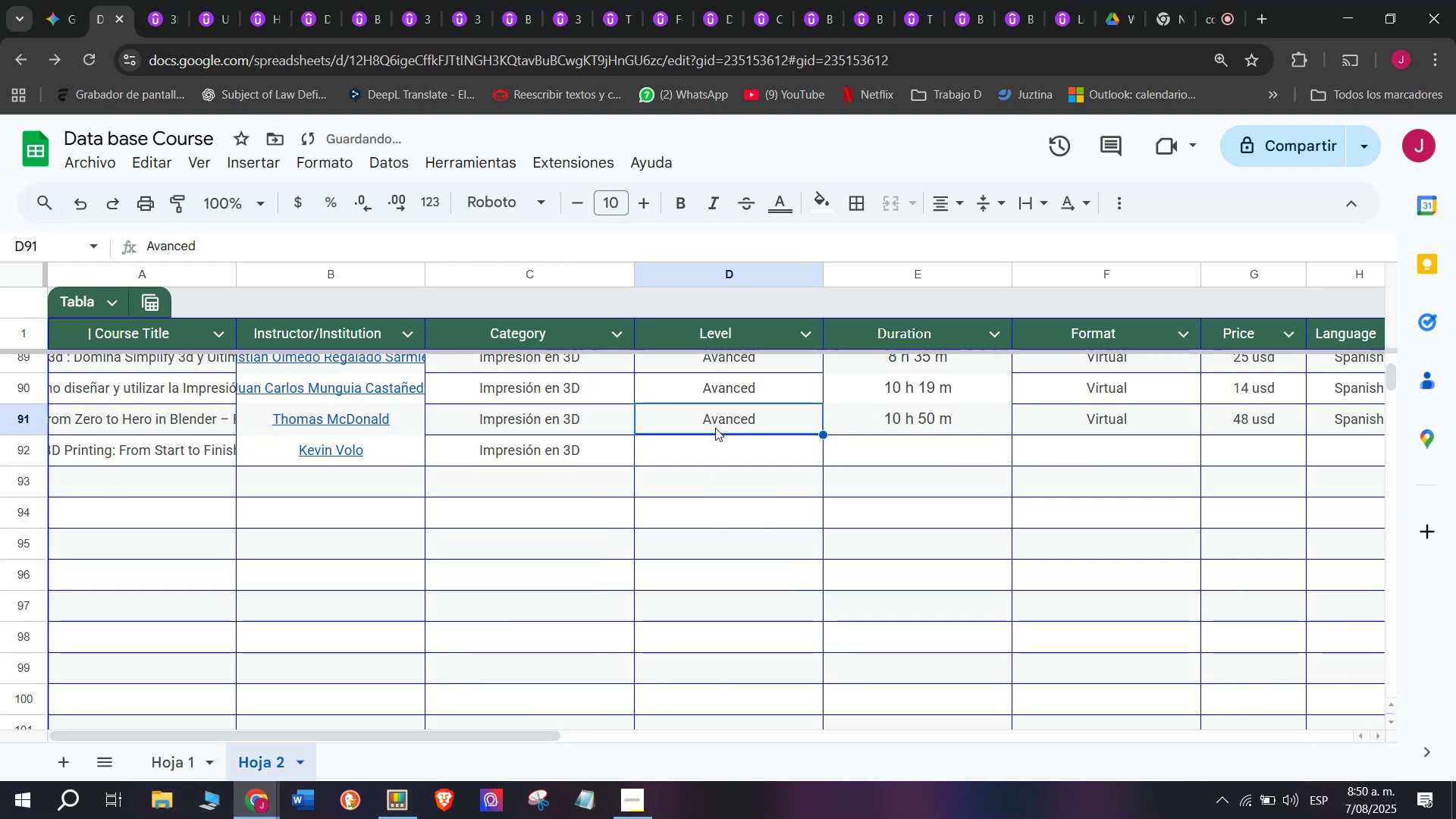 
key(Control+C)
 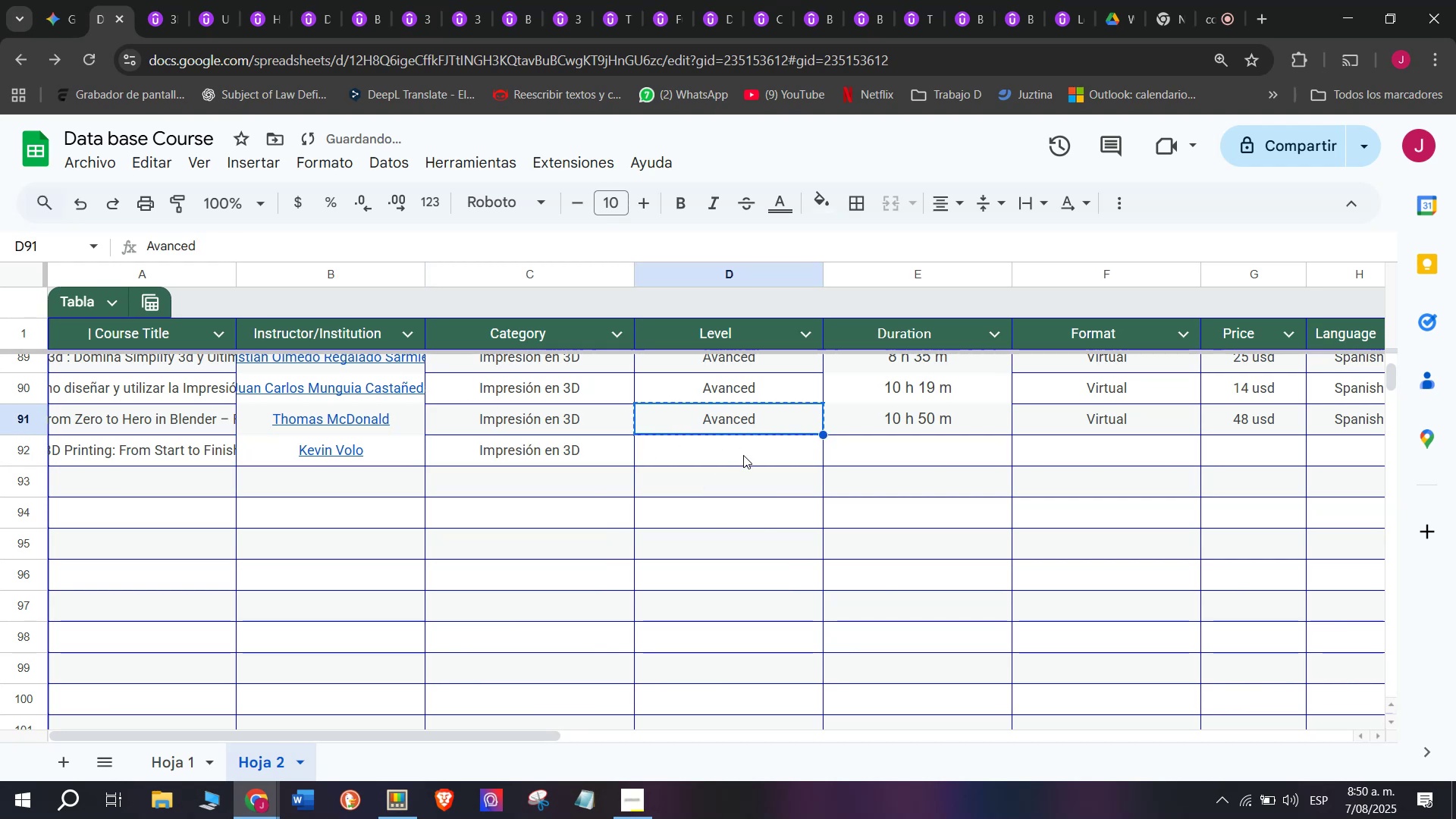 
double_click([743, 455])
 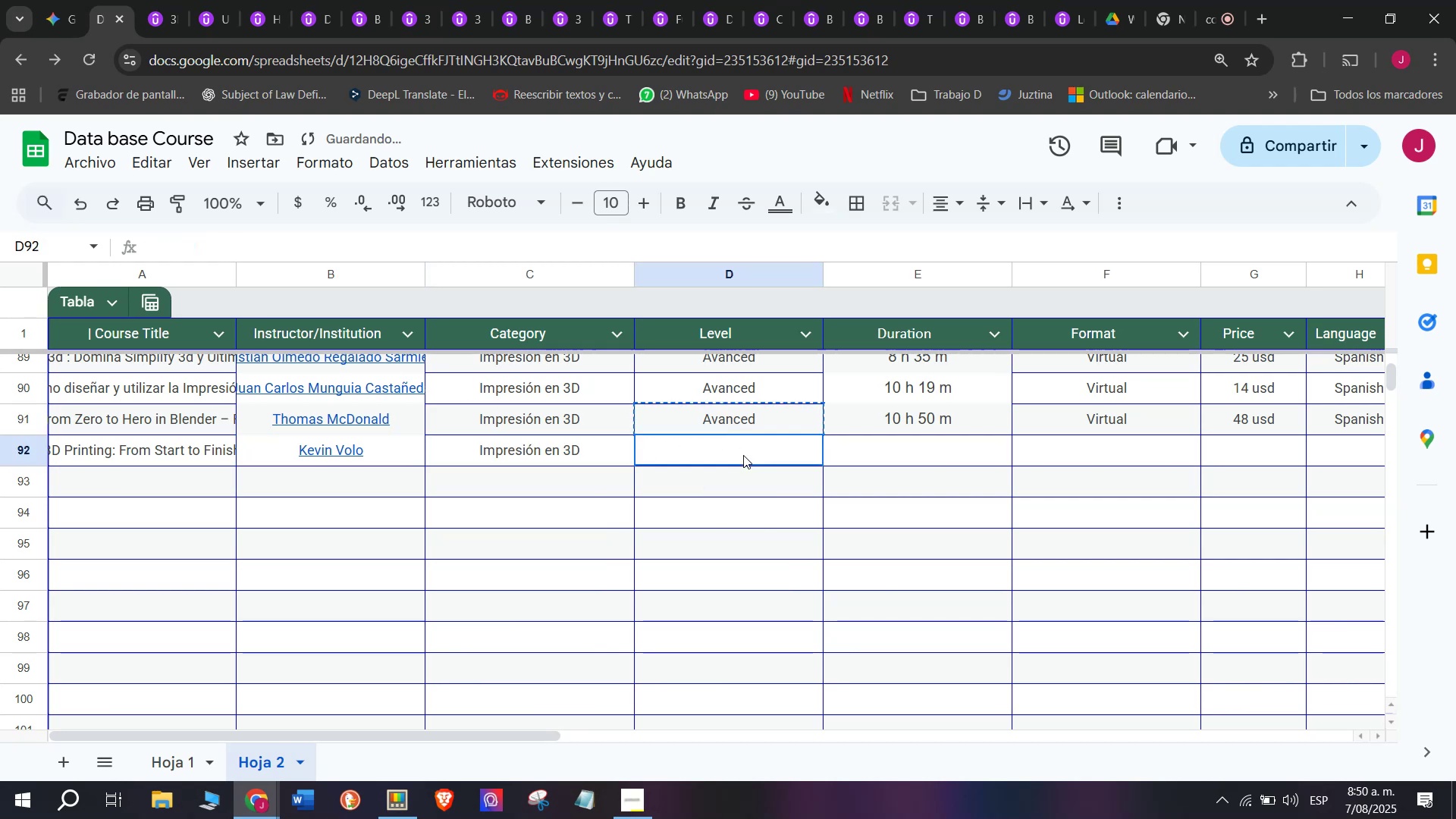 
key(Control+ControlLeft)
 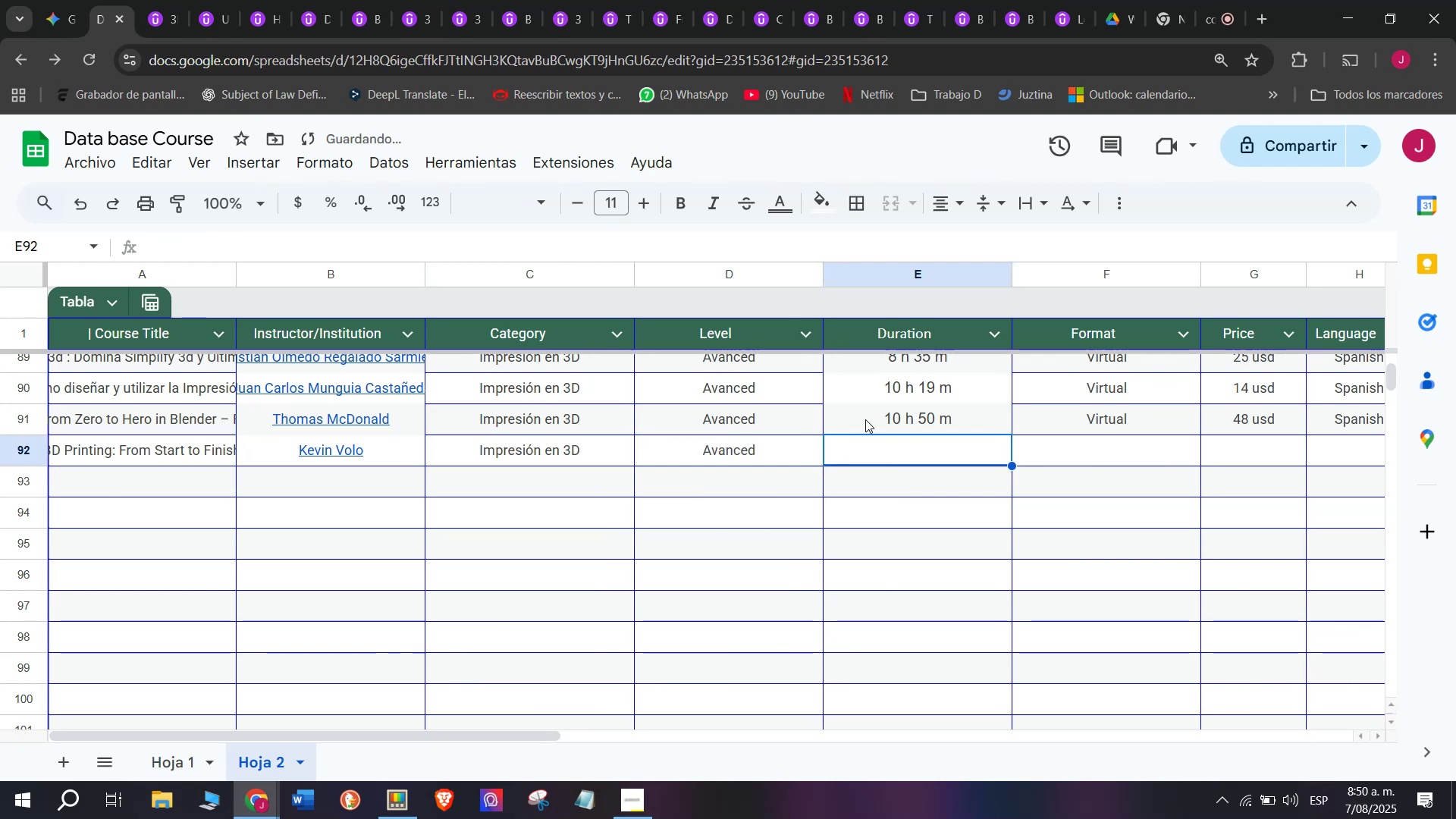 
key(Z)
 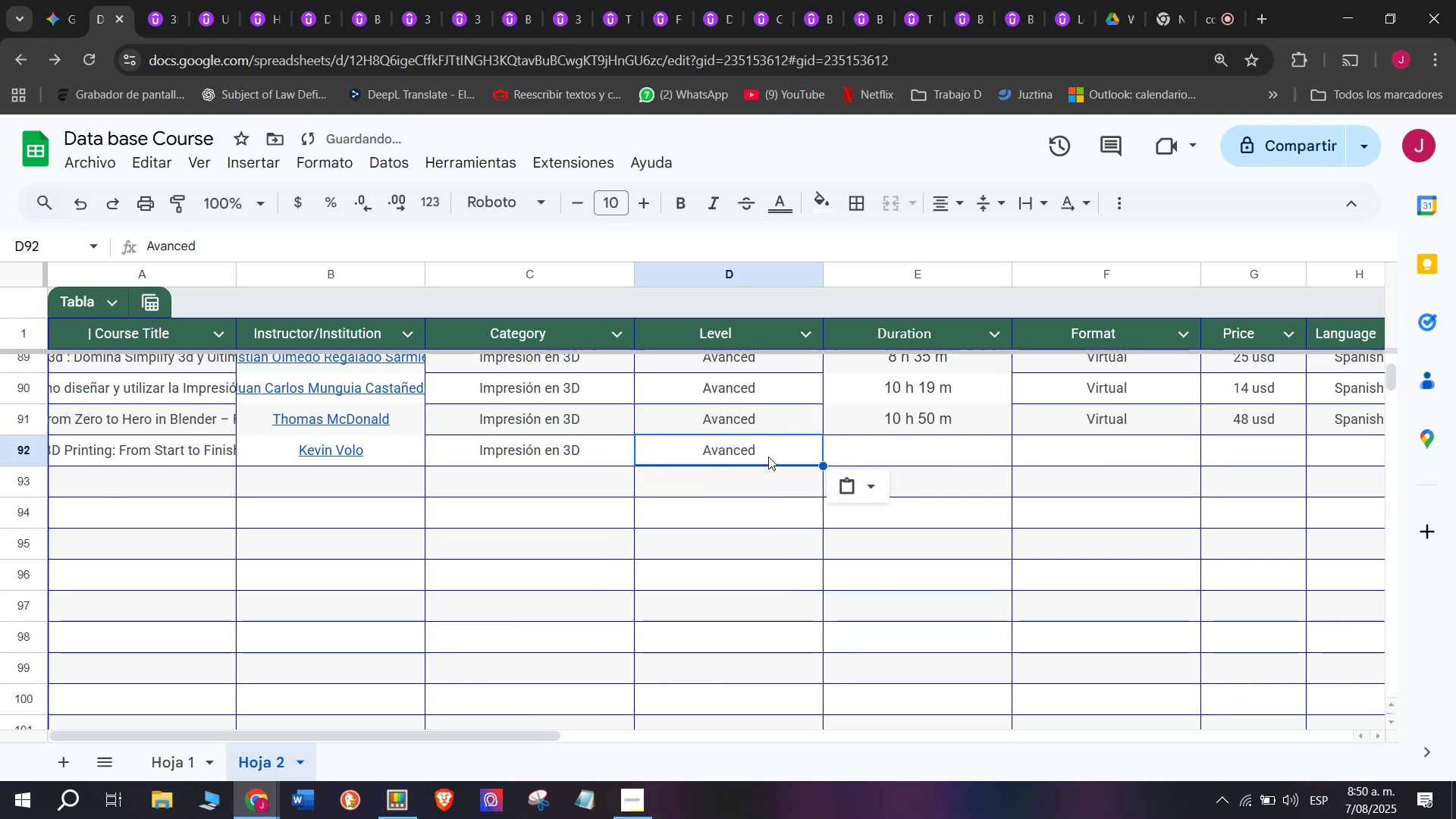 
key(Control+V)
 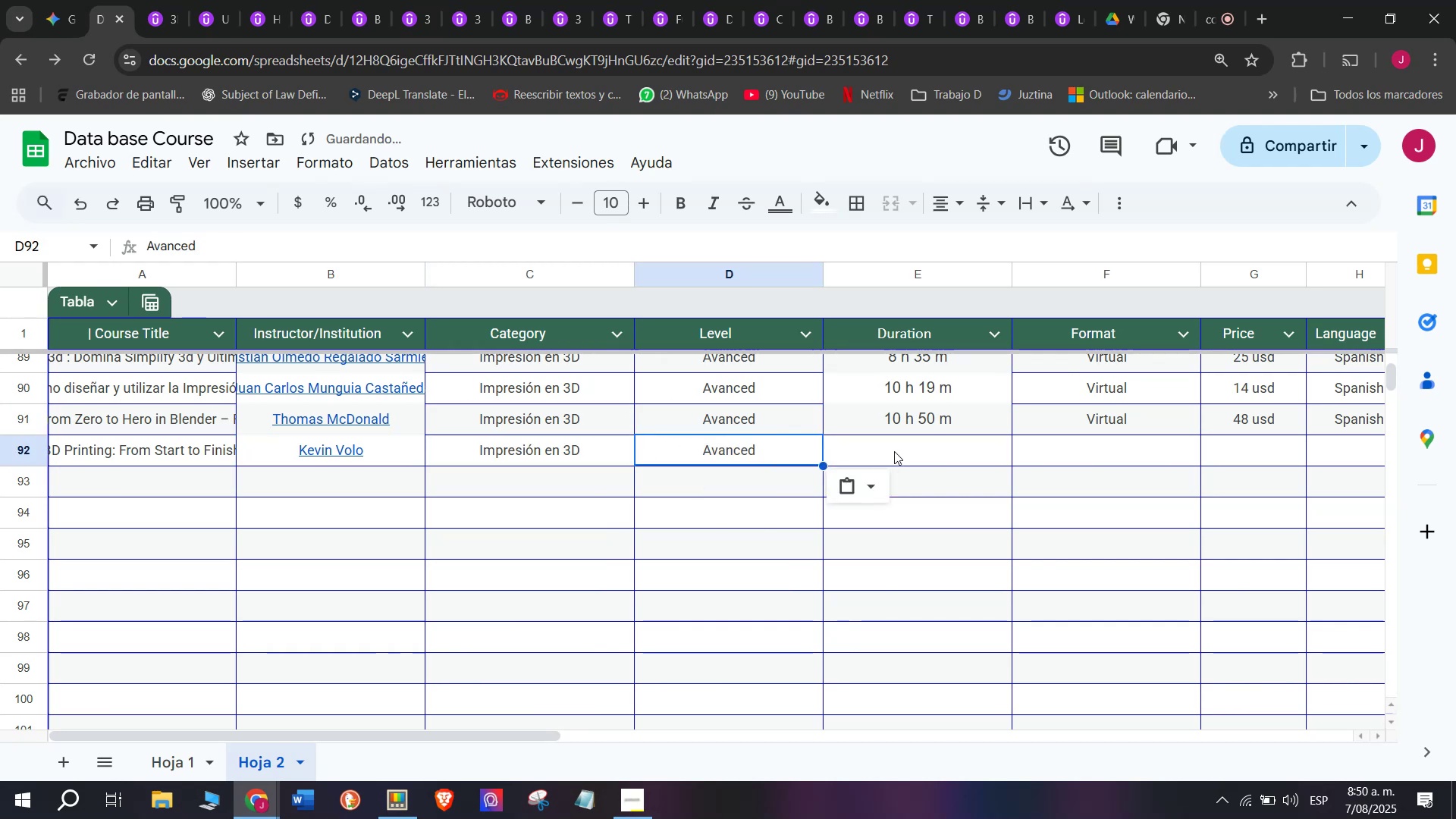 
triple_click([894, 451])
 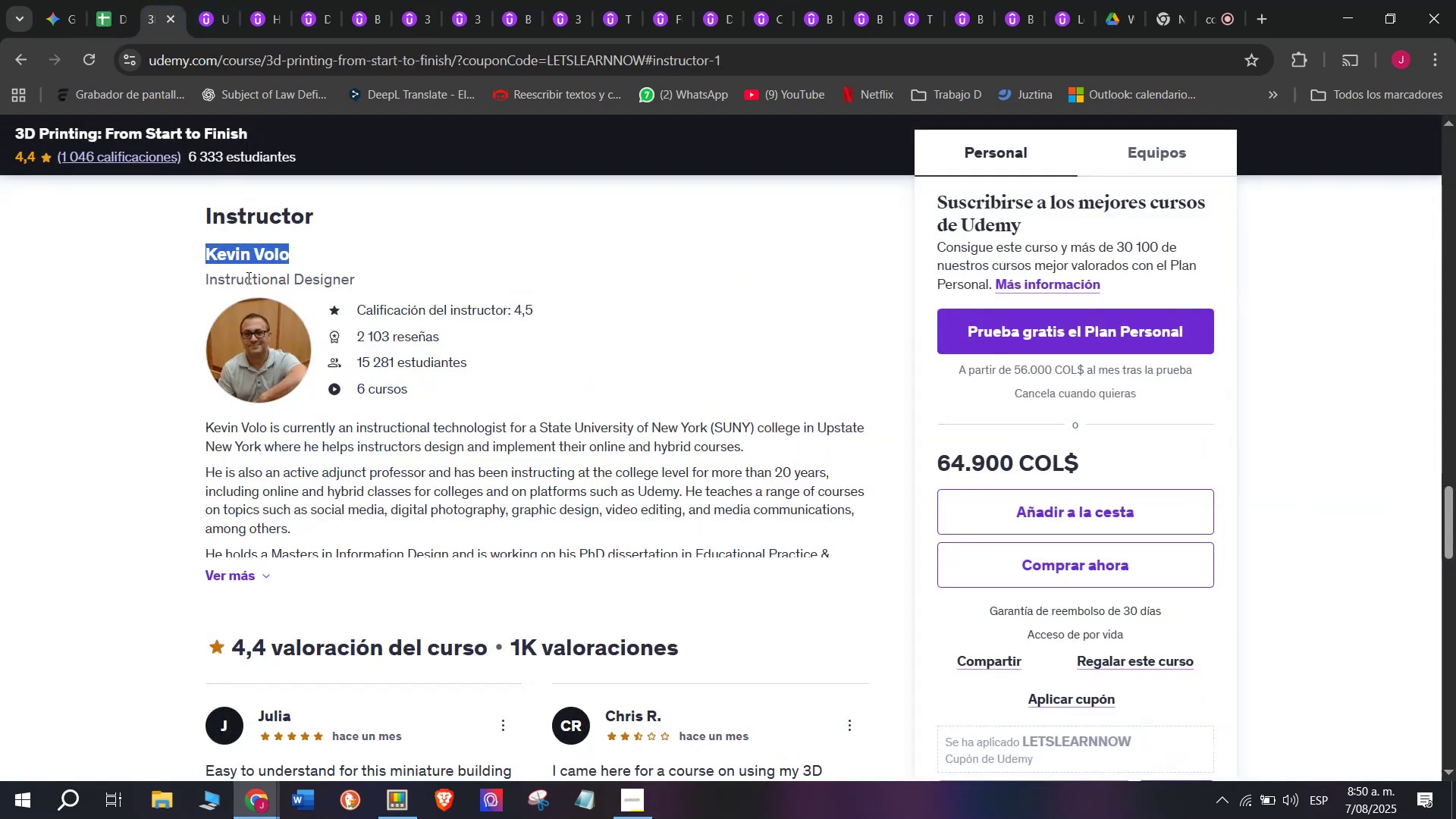 
scroll: coordinate [238, 494], scroll_direction: up, amount: 10.0
 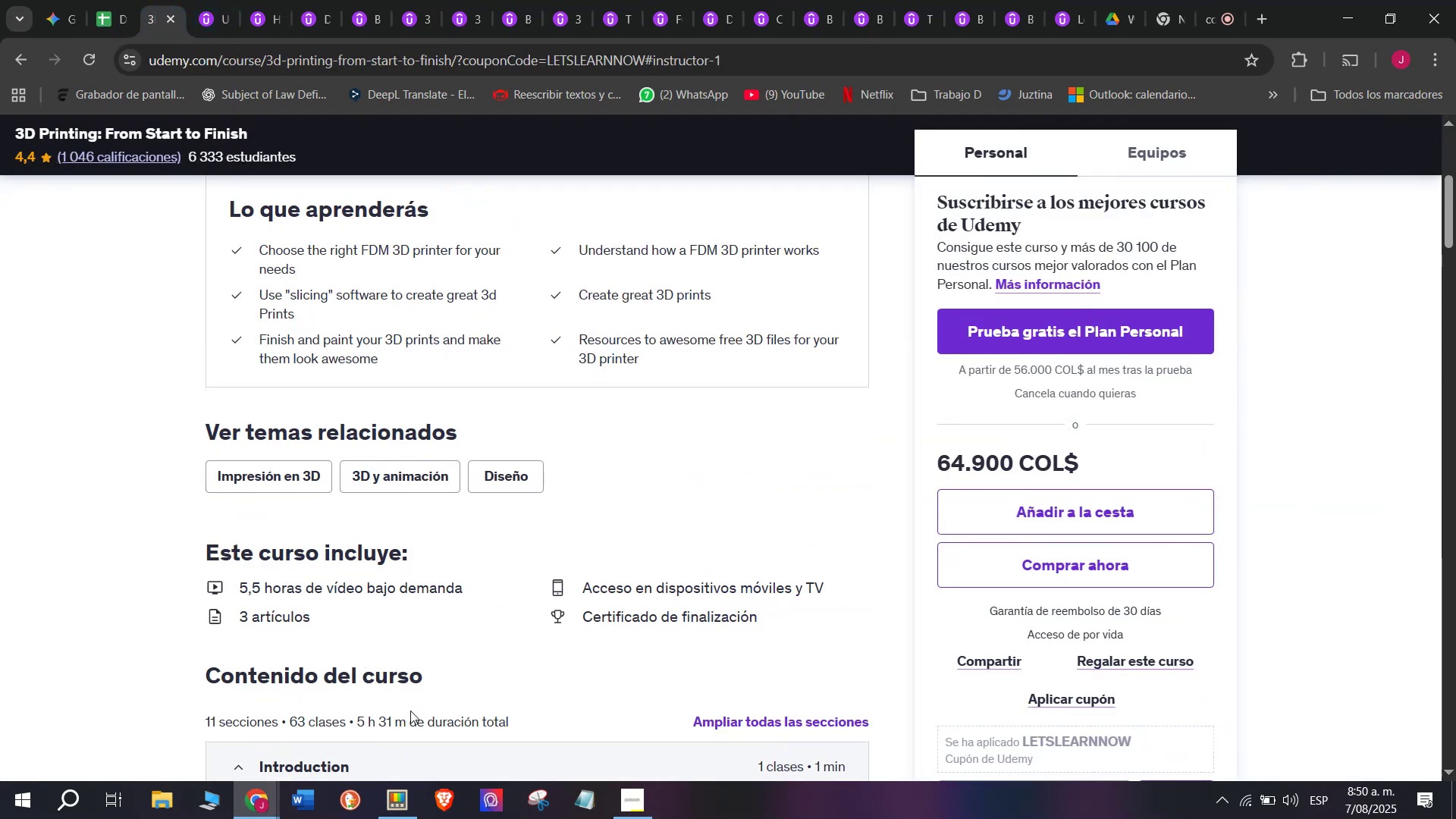 
left_click_drag(start_coordinate=[403, 715], to_coordinate=[354, 720])
 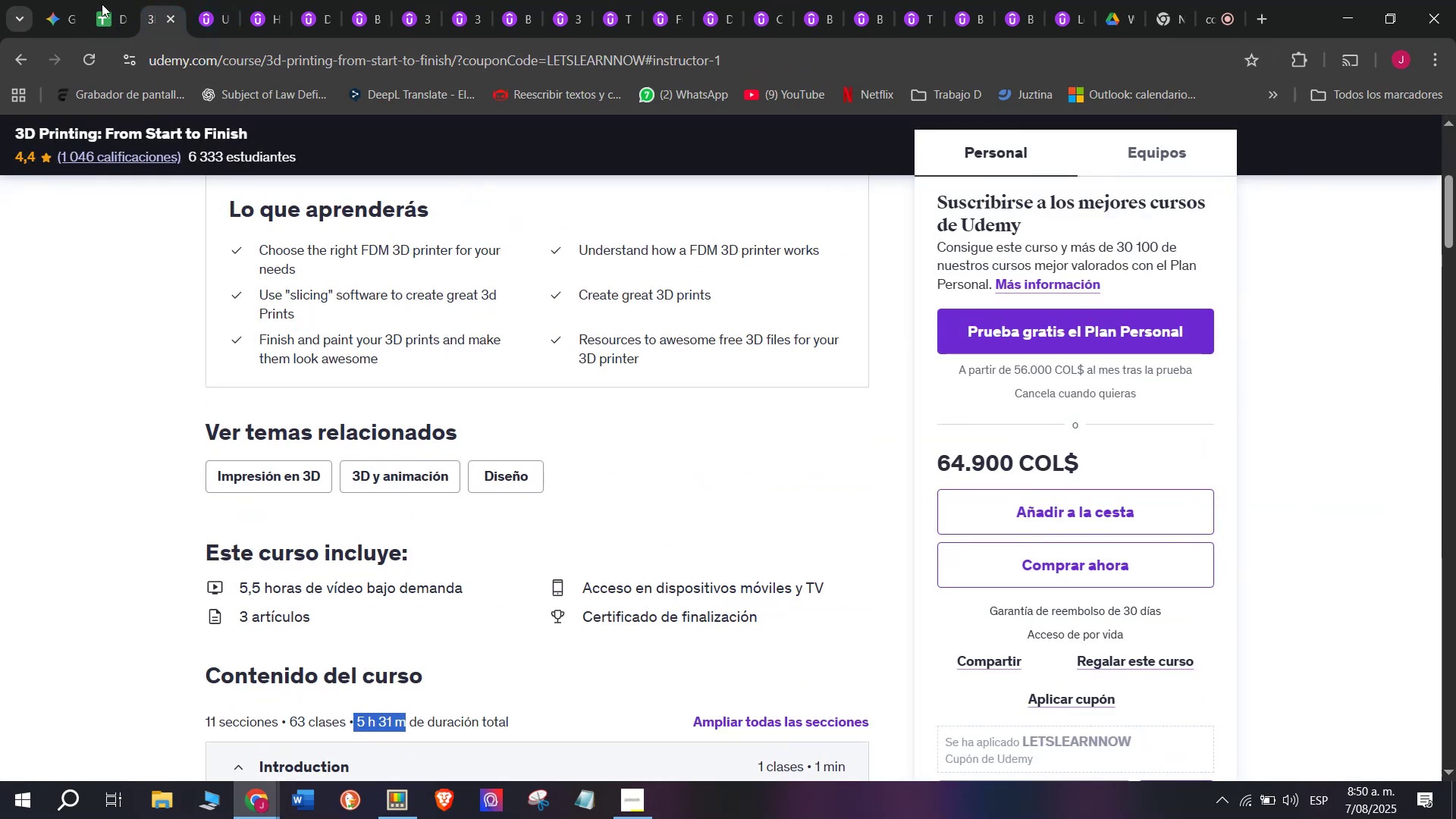 
key(Control+ControlLeft)
 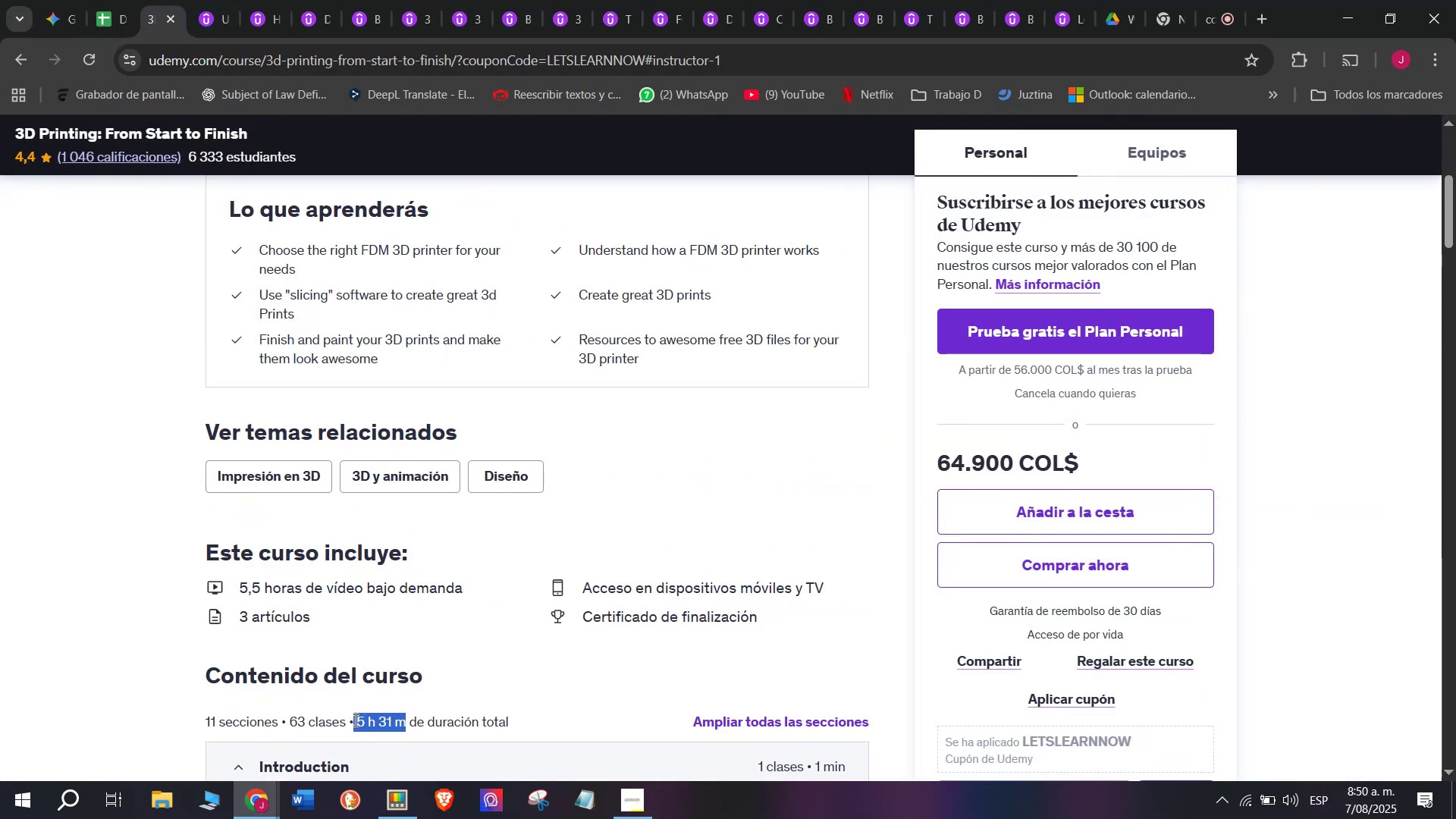 
key(Break)
 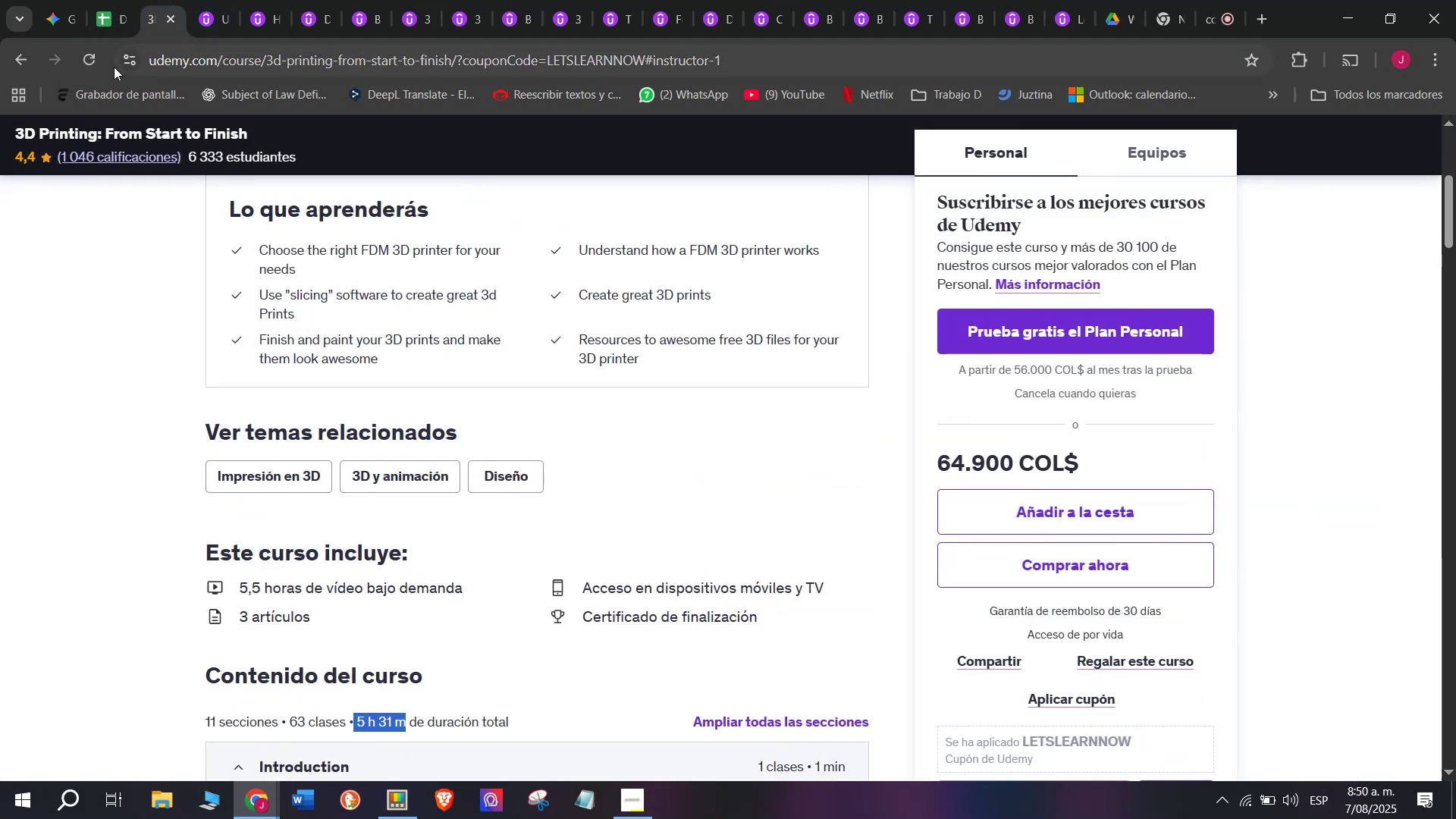 
key(Control+C)
 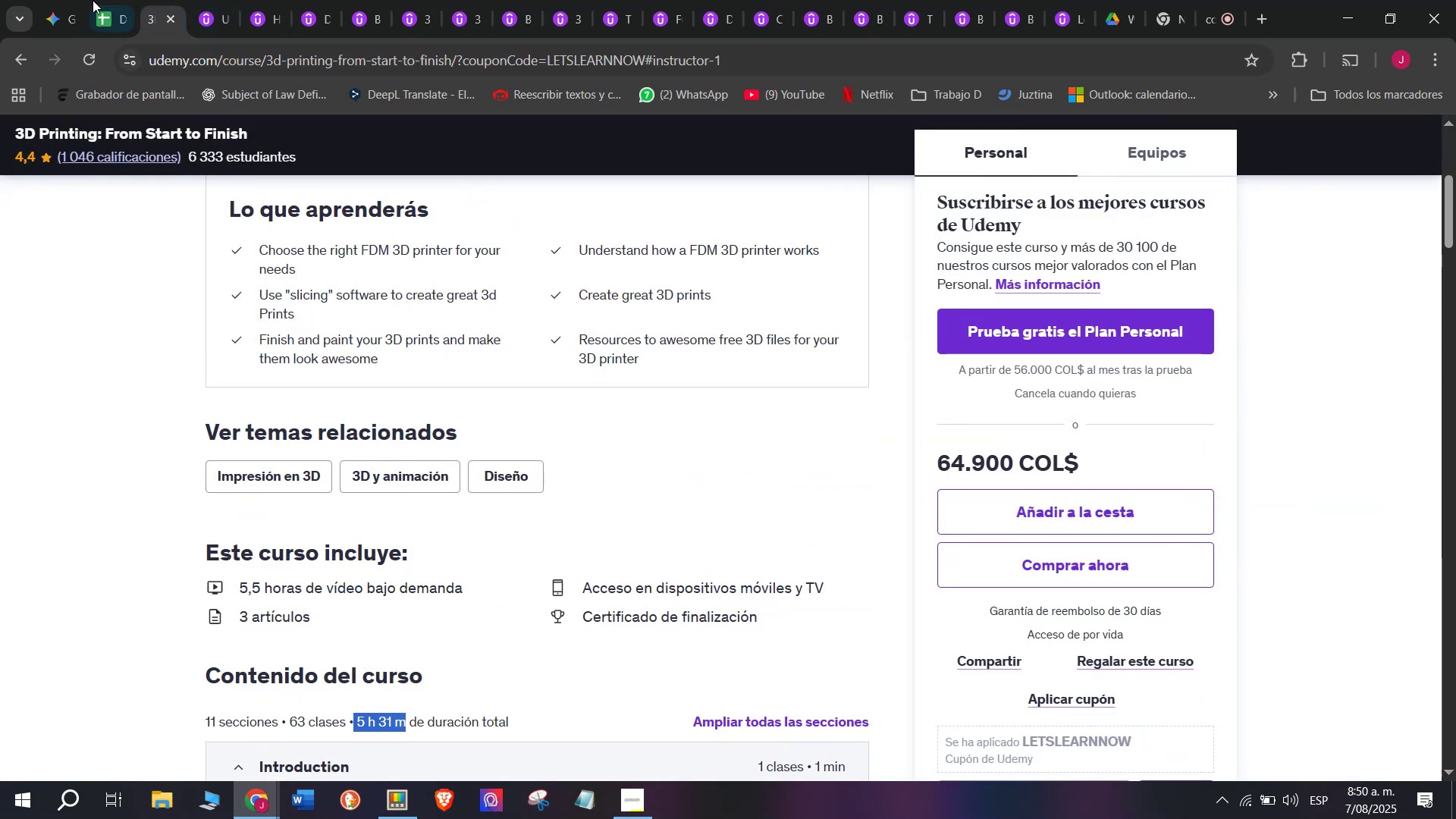 
left_click([93, 0])
 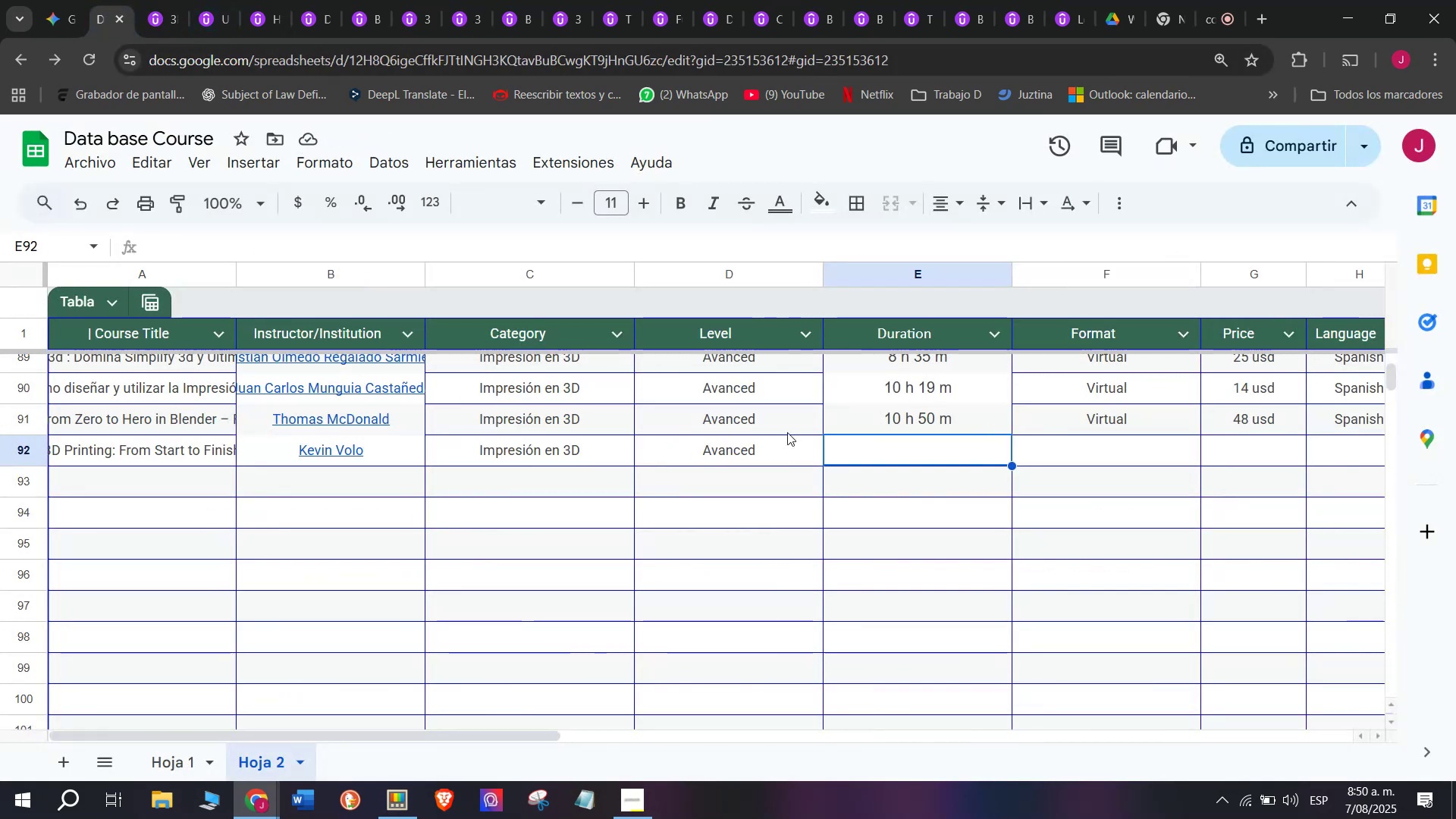 
key(Control+ControlLeft)
 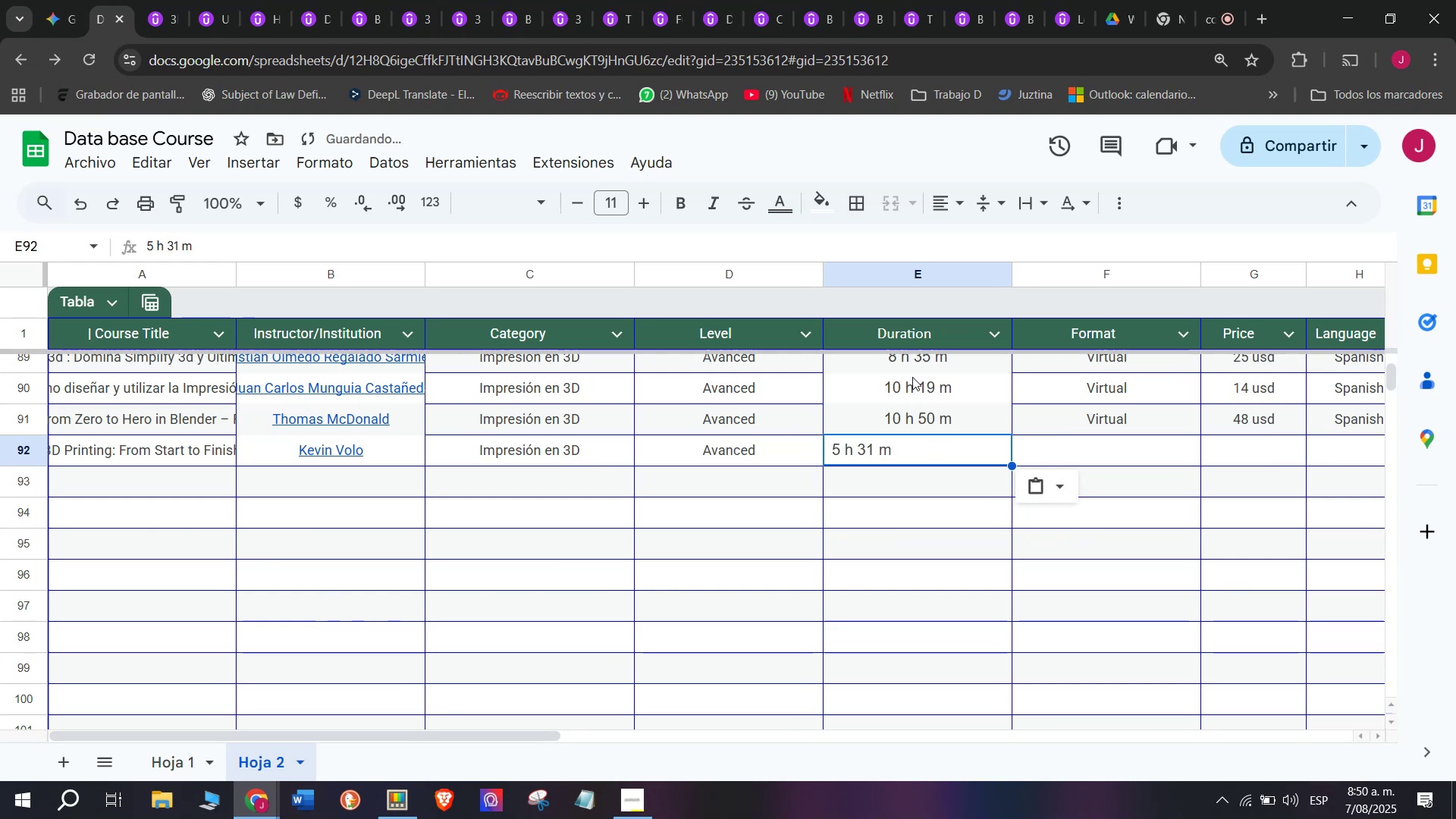 
key(Z)
 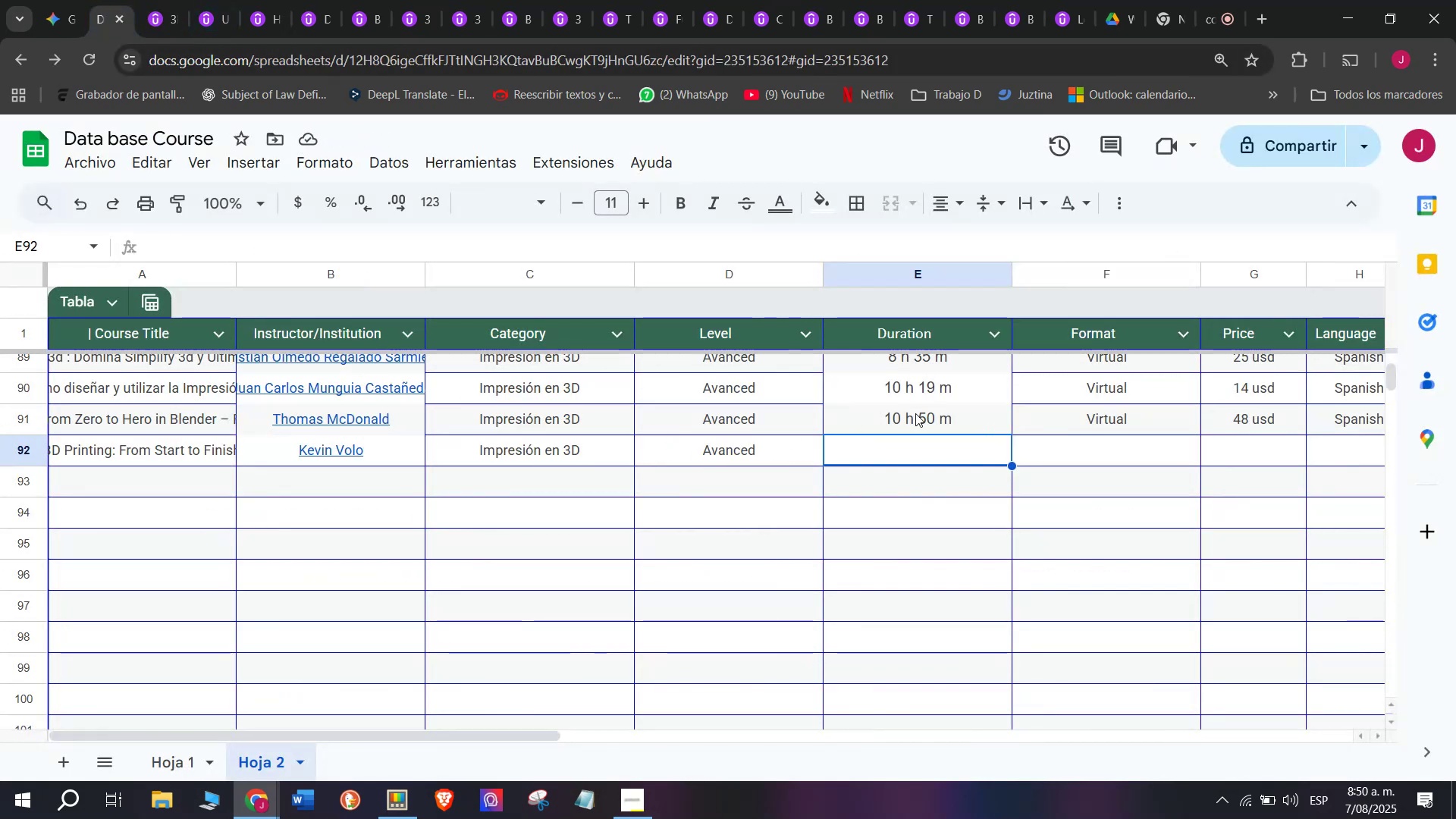 
key(Control+V)
 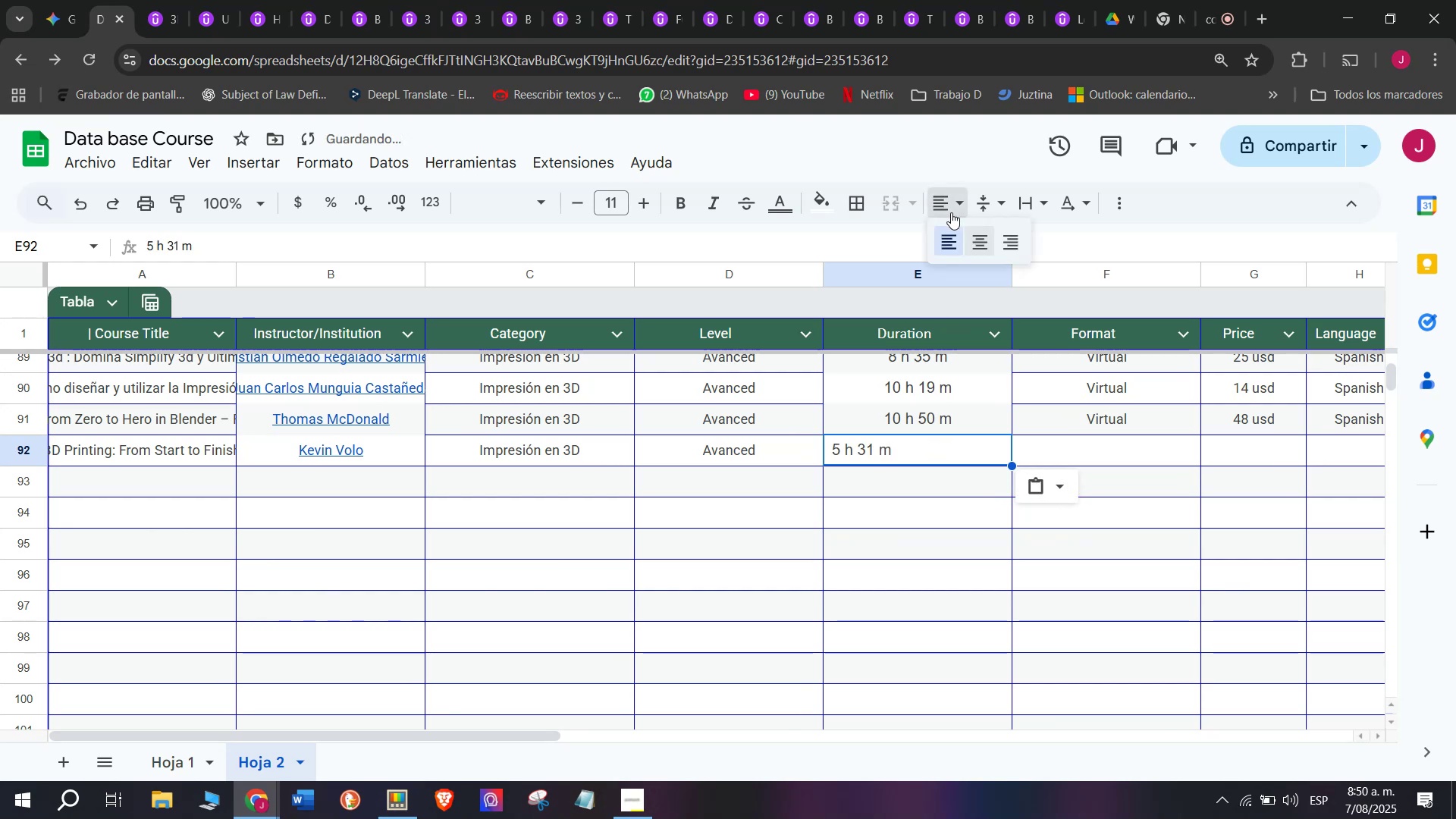 
double_click([987, 255])
 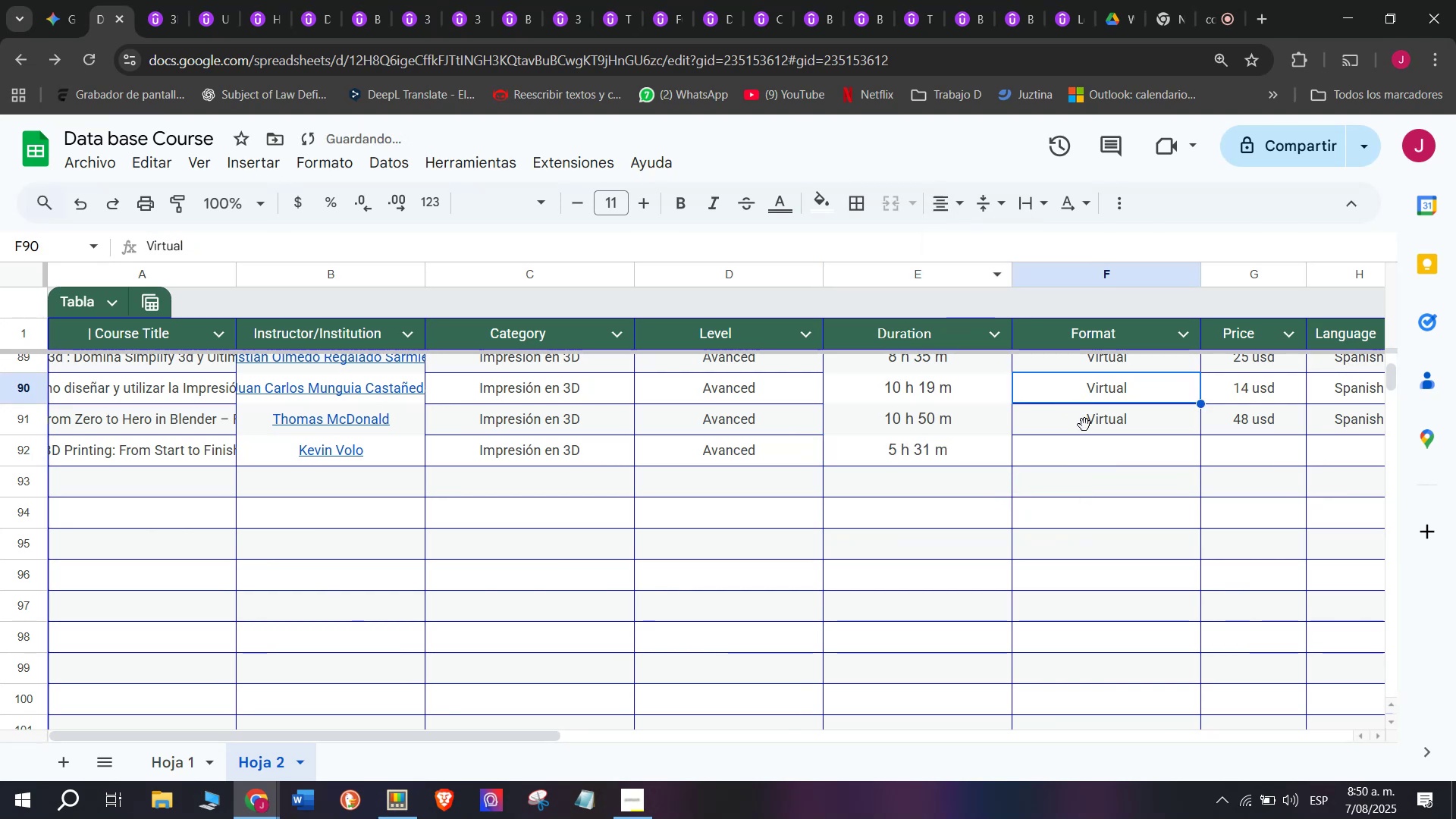 
double_click([1093, 438])
 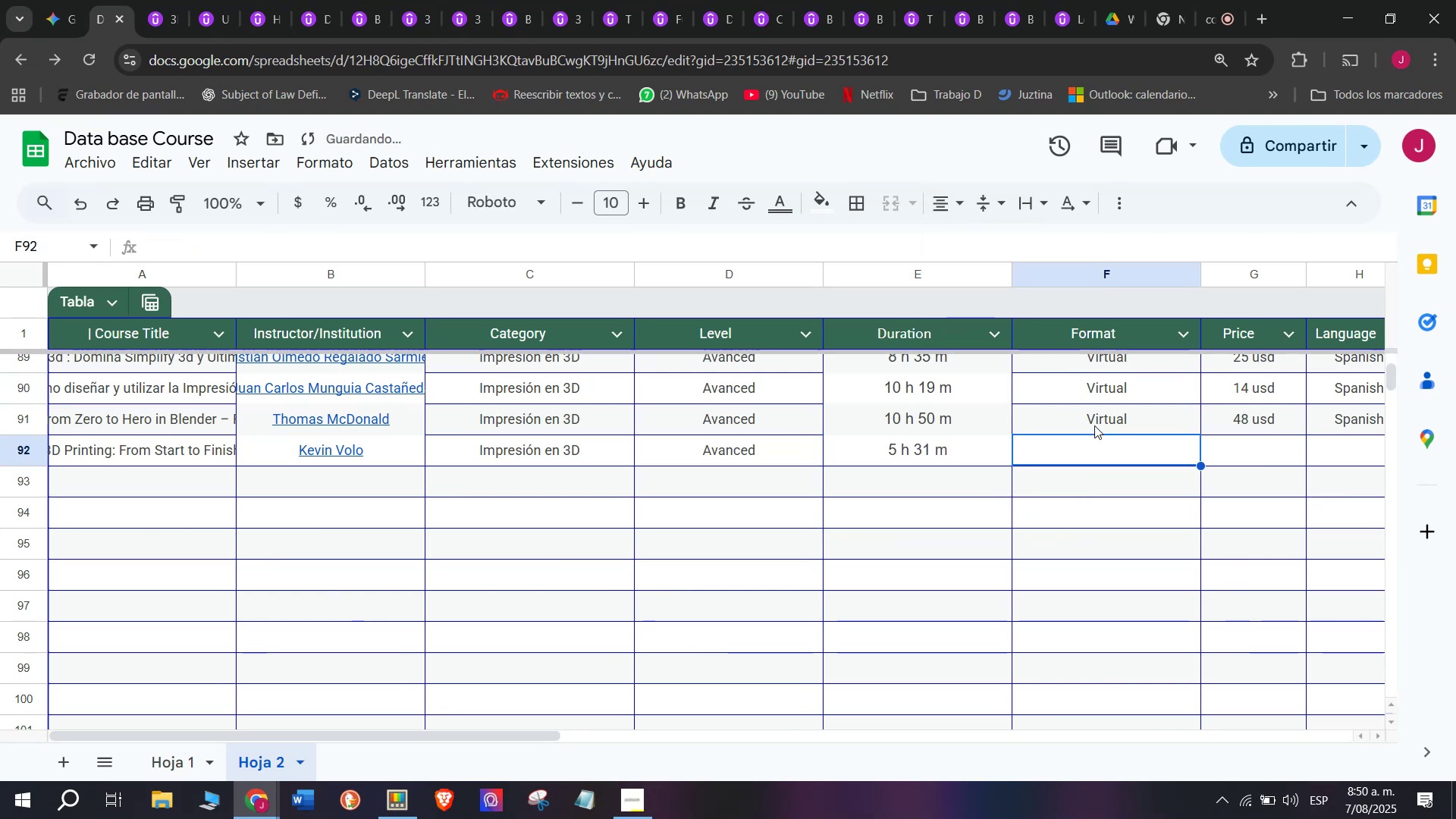 
triple_click([1094, 423])
 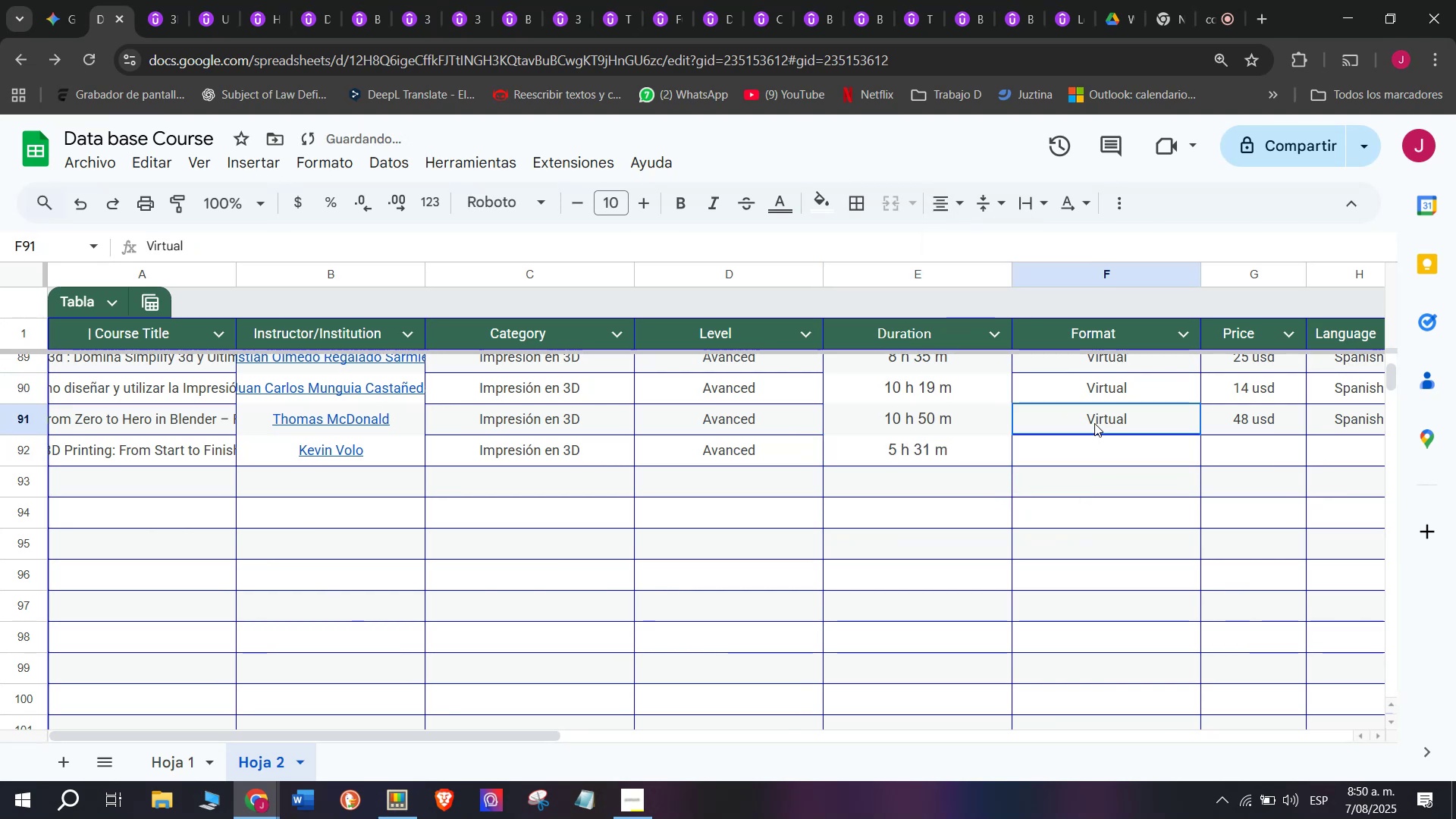 
key(Control+C)
 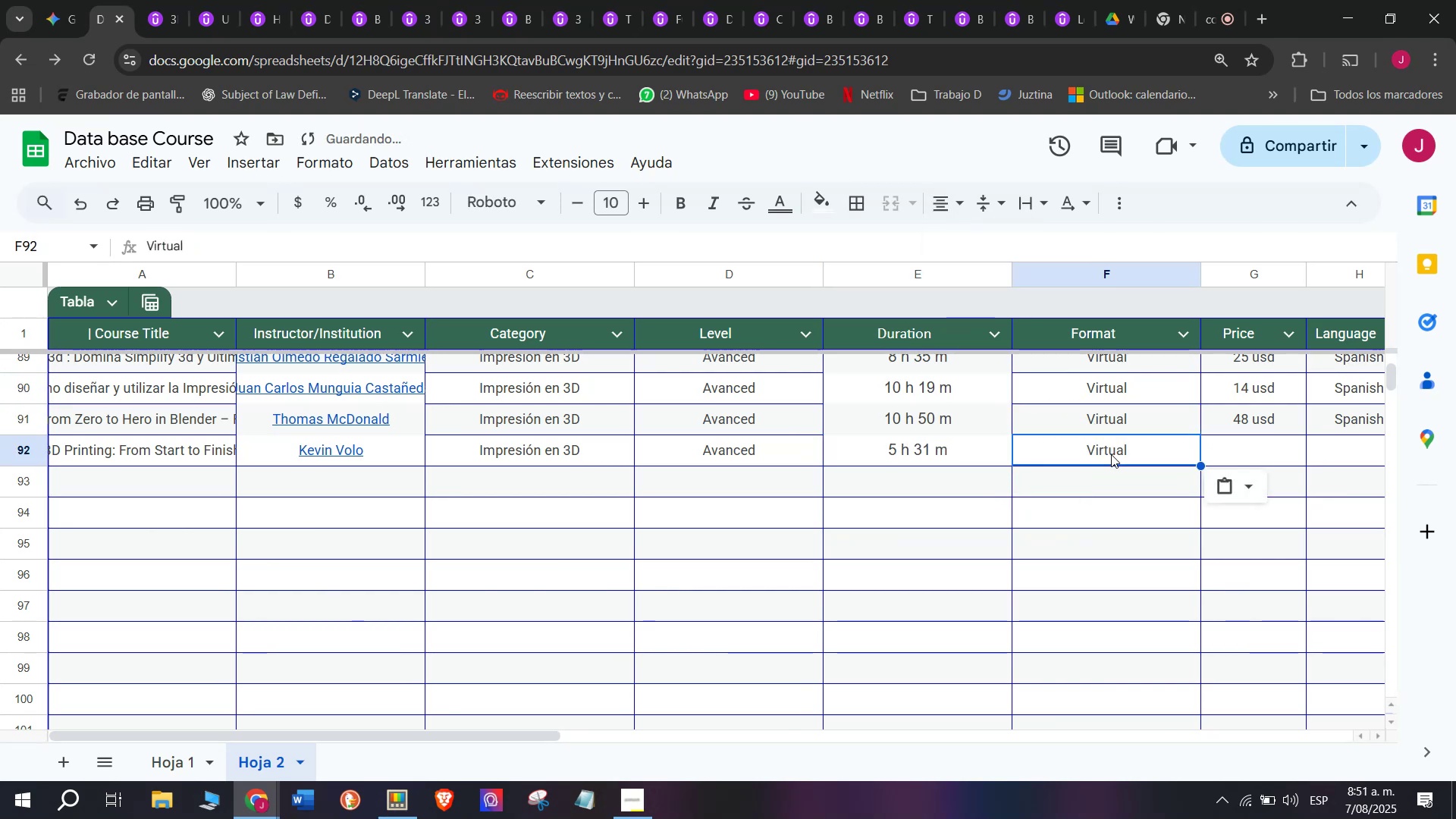 
key(Control+ControlLeft)
 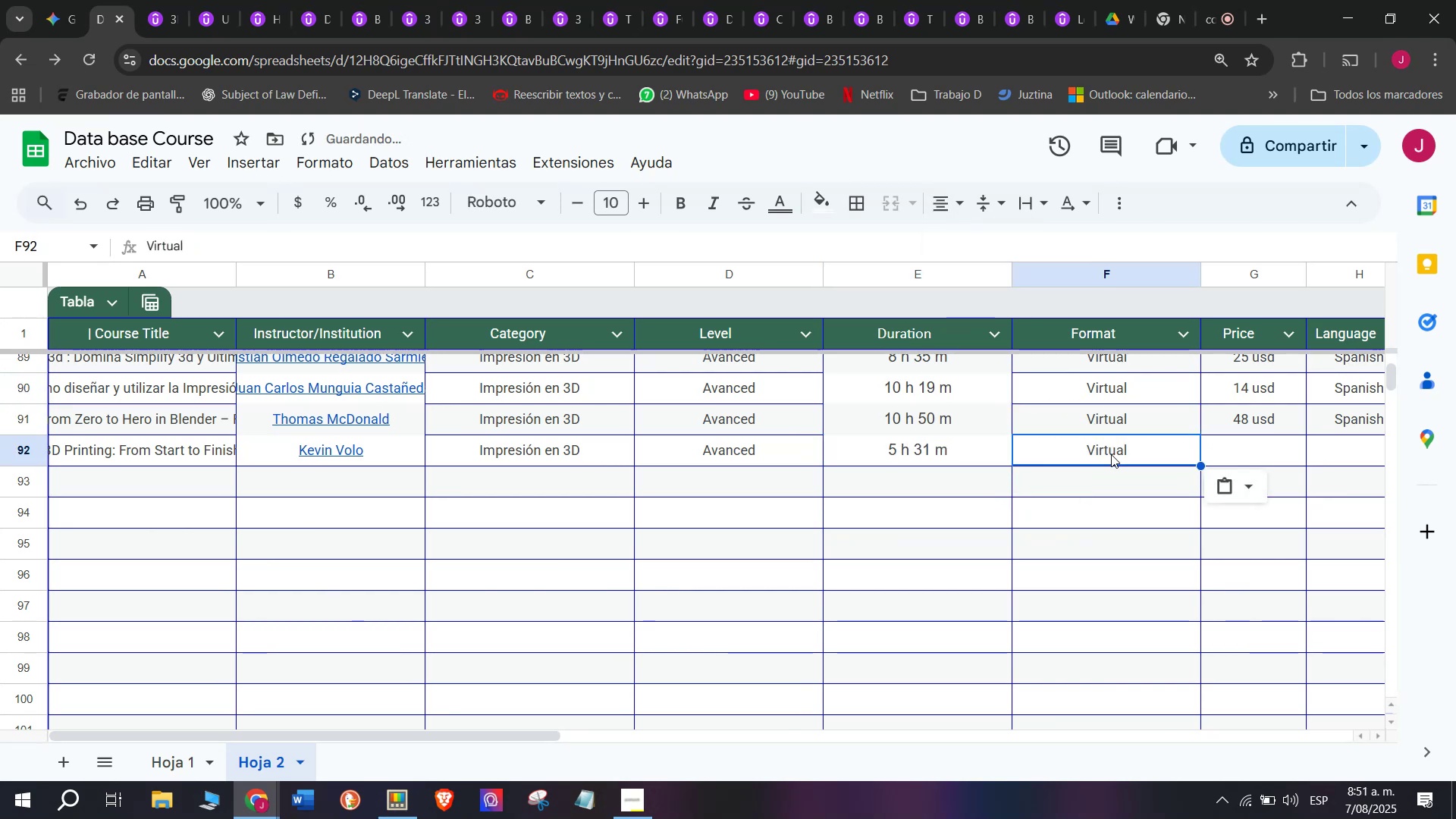 
key(Break)
 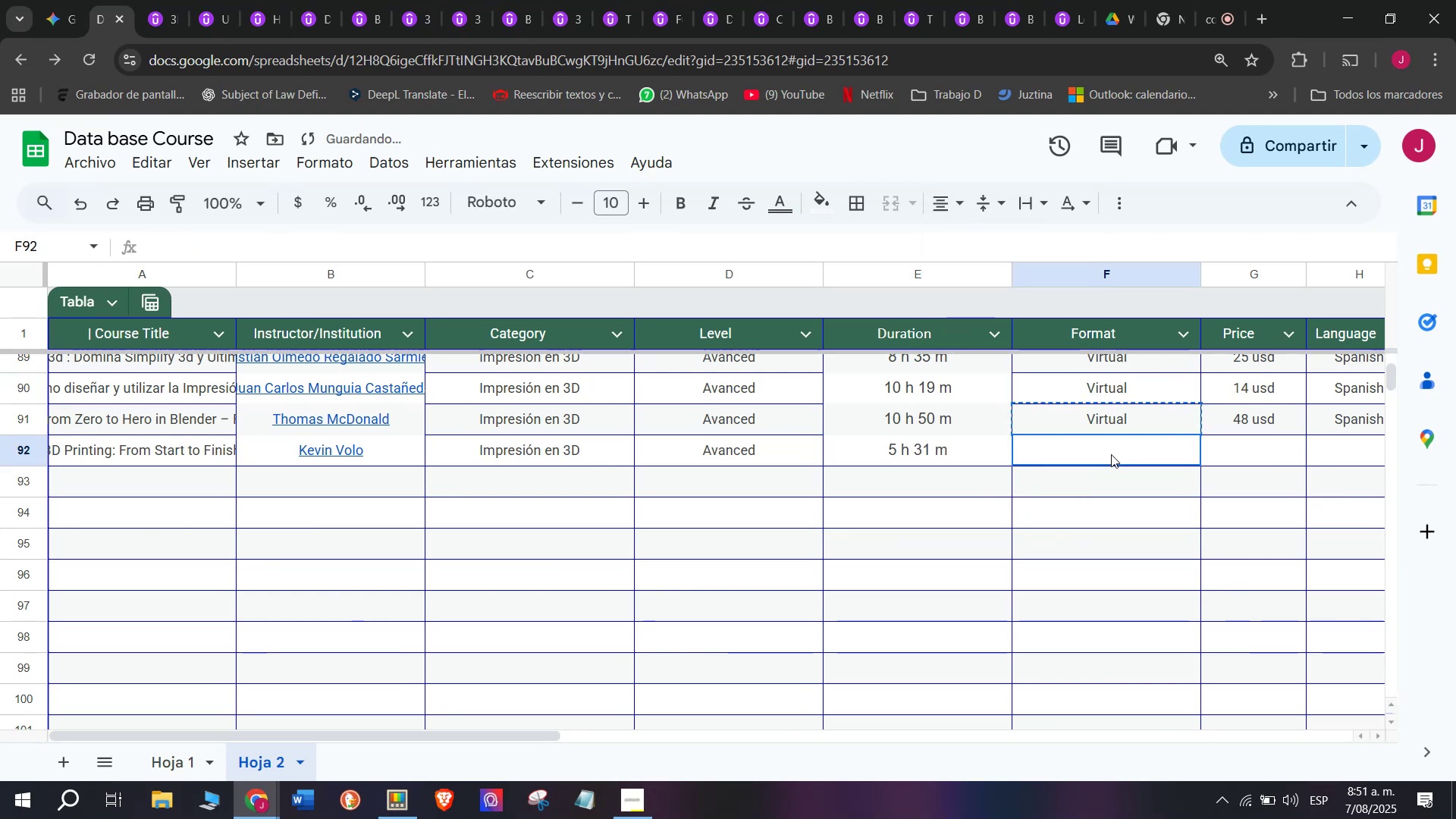 
triple_click([1111, 454])
 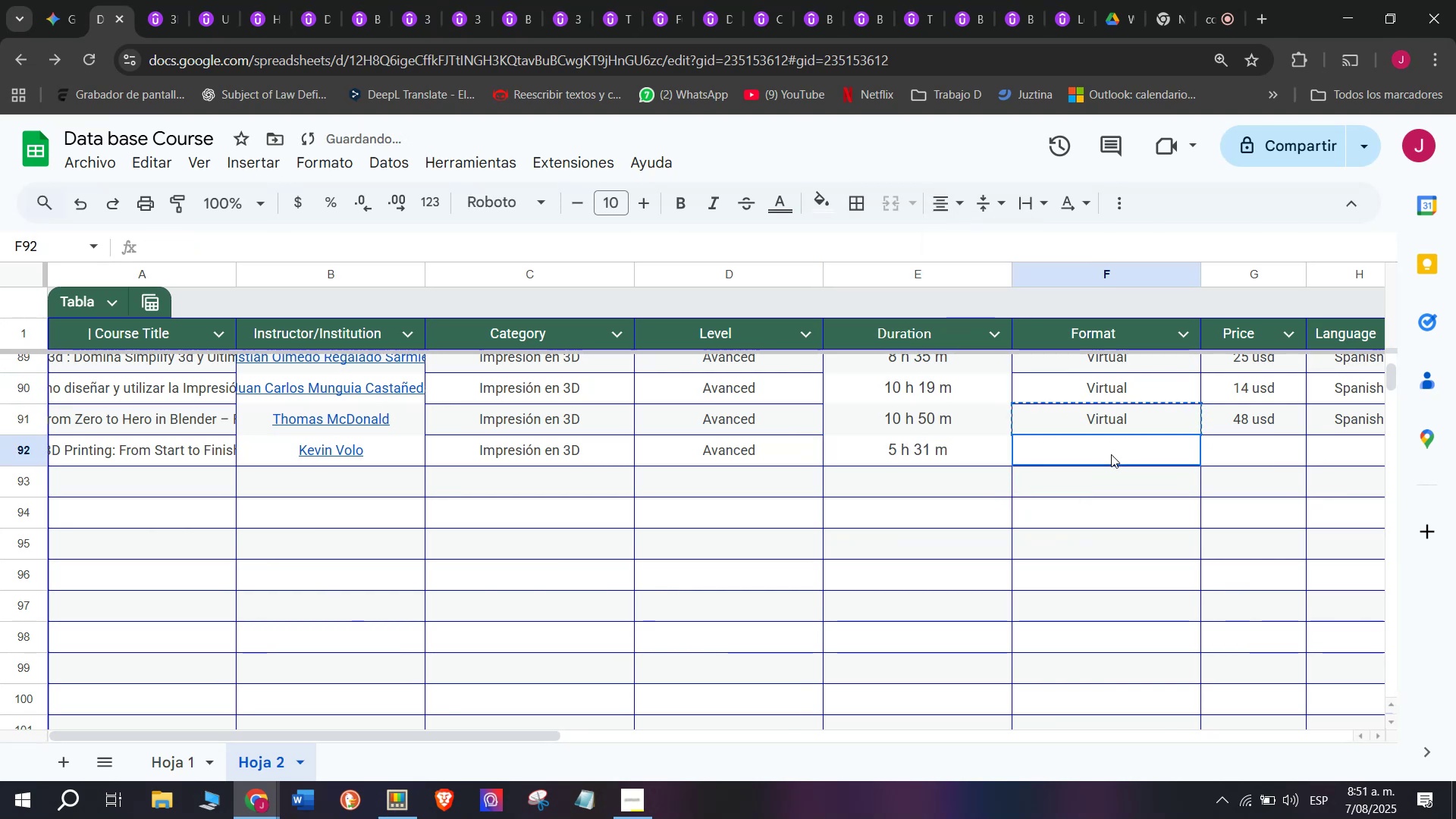 
key(Control+ControlLeft)
 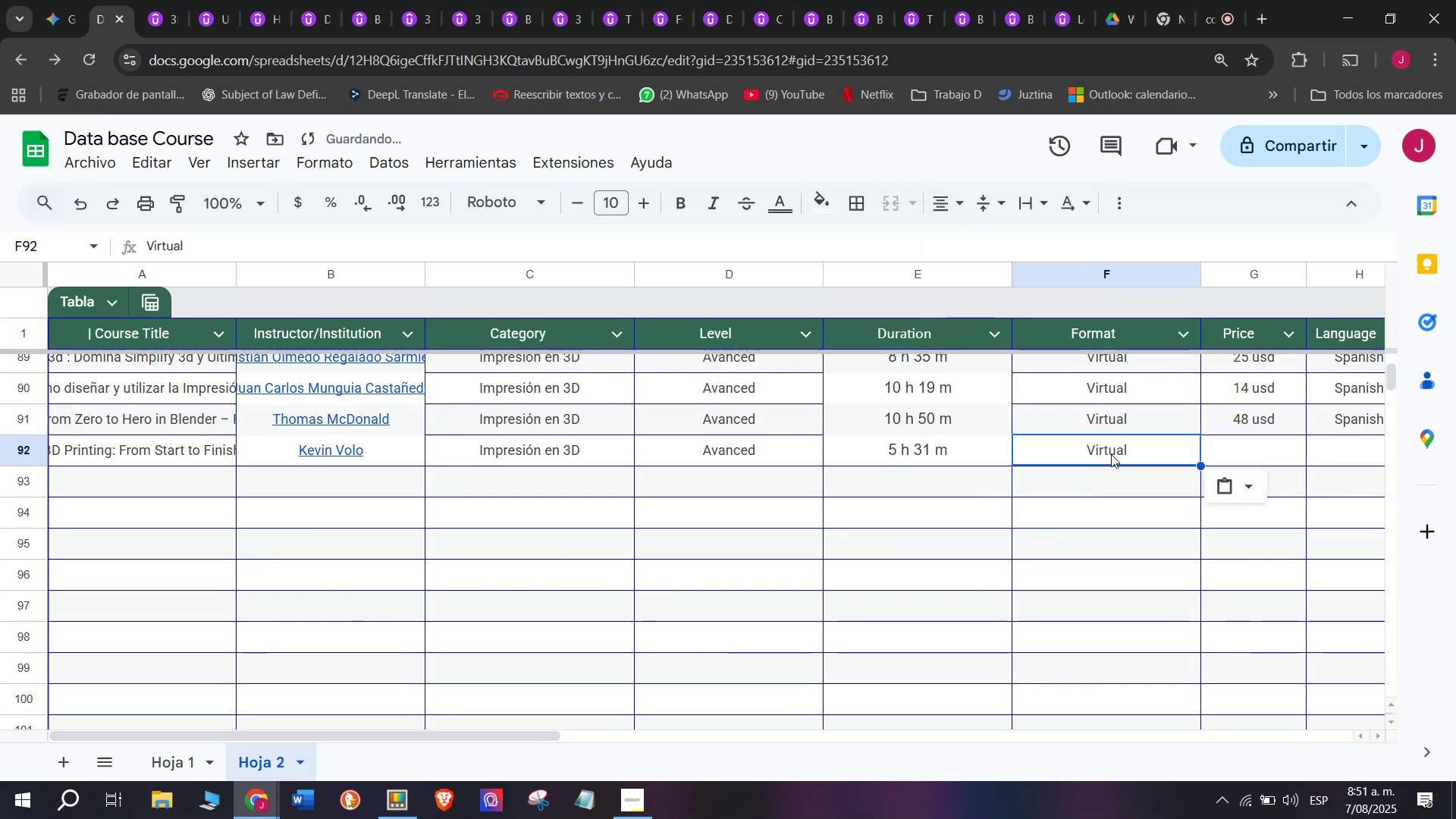 
key(Z)
 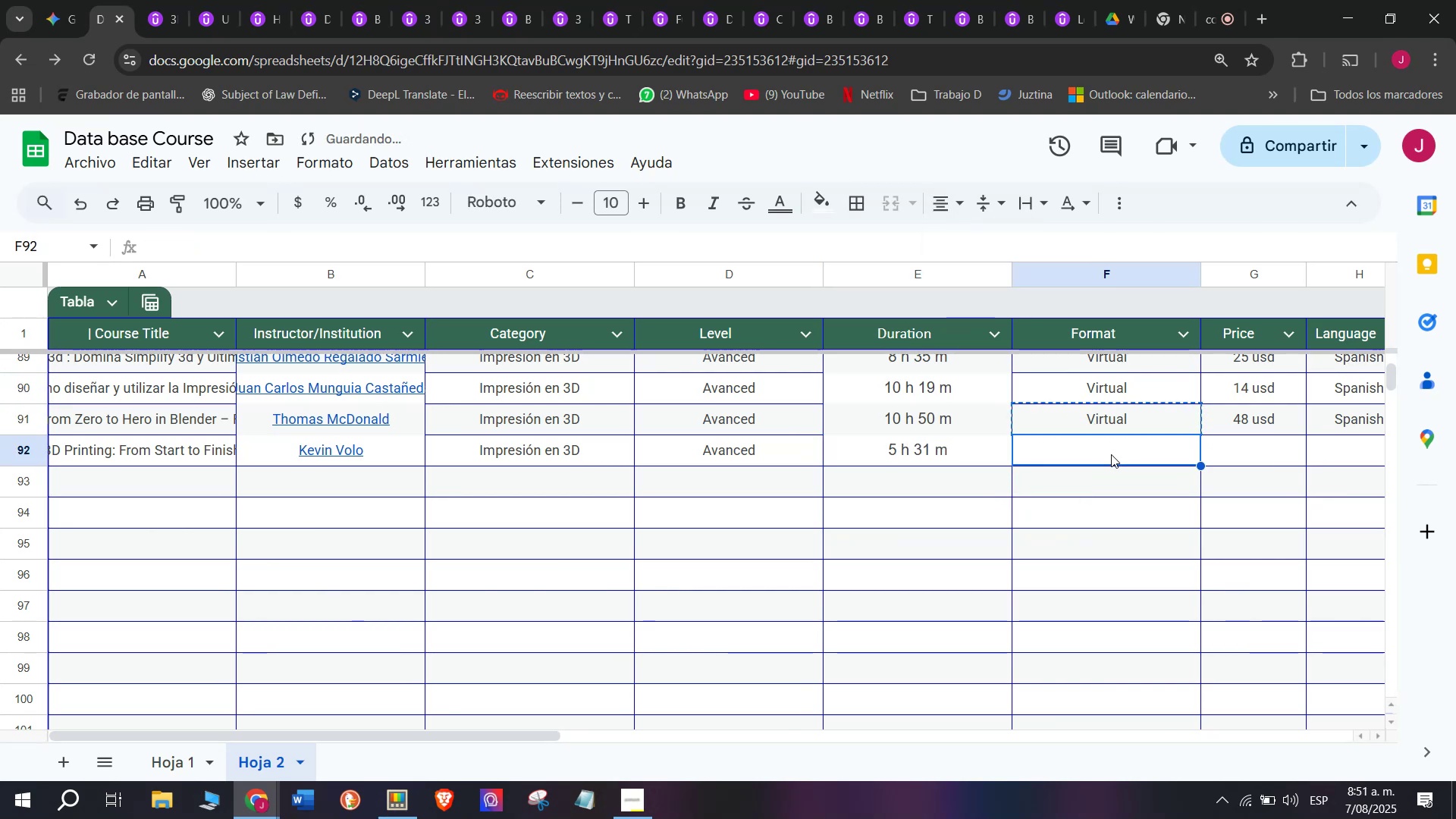 
key(Control+V)
 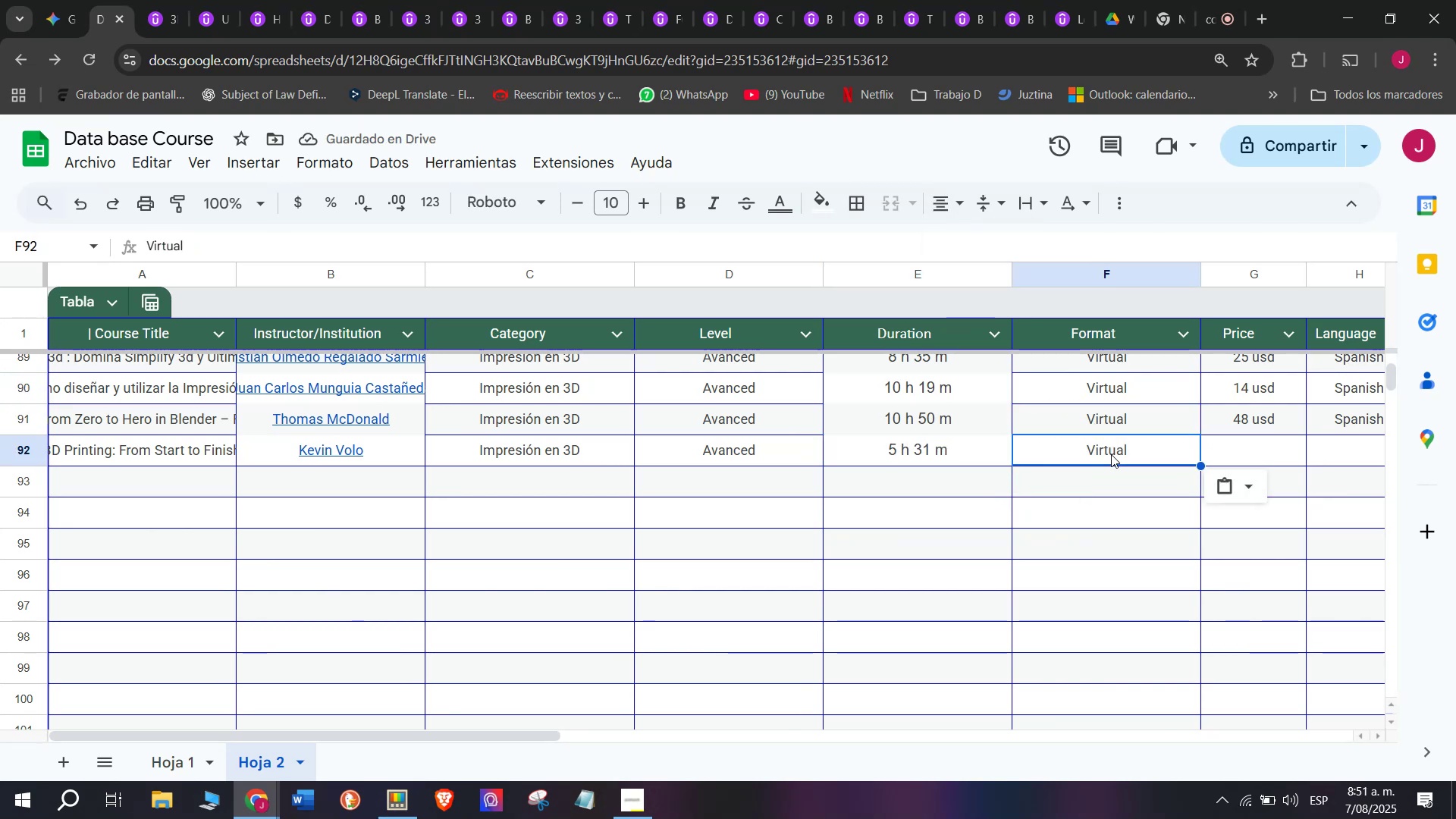 
wait(5.3)
 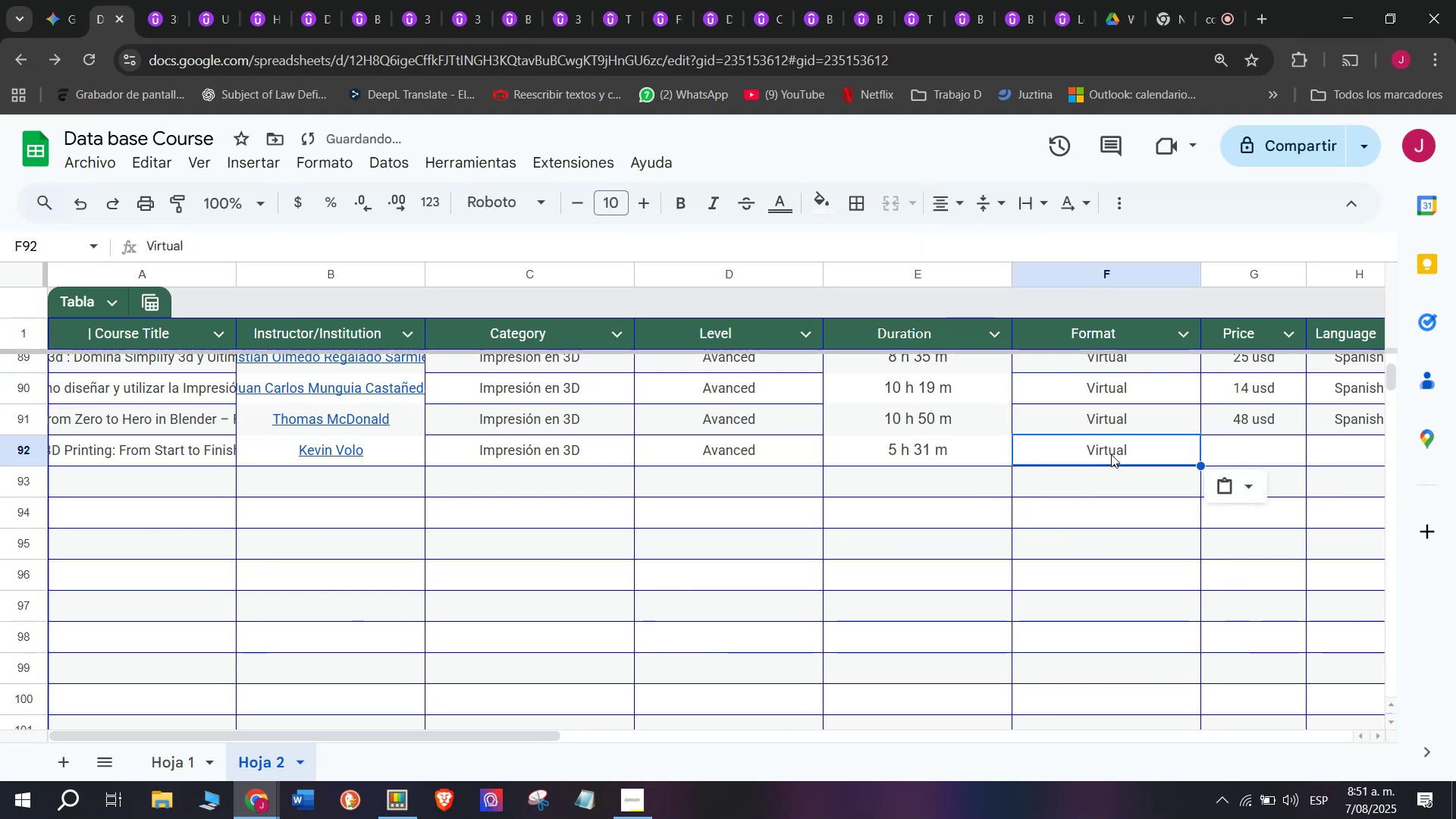 
left_click([1282, 416])
 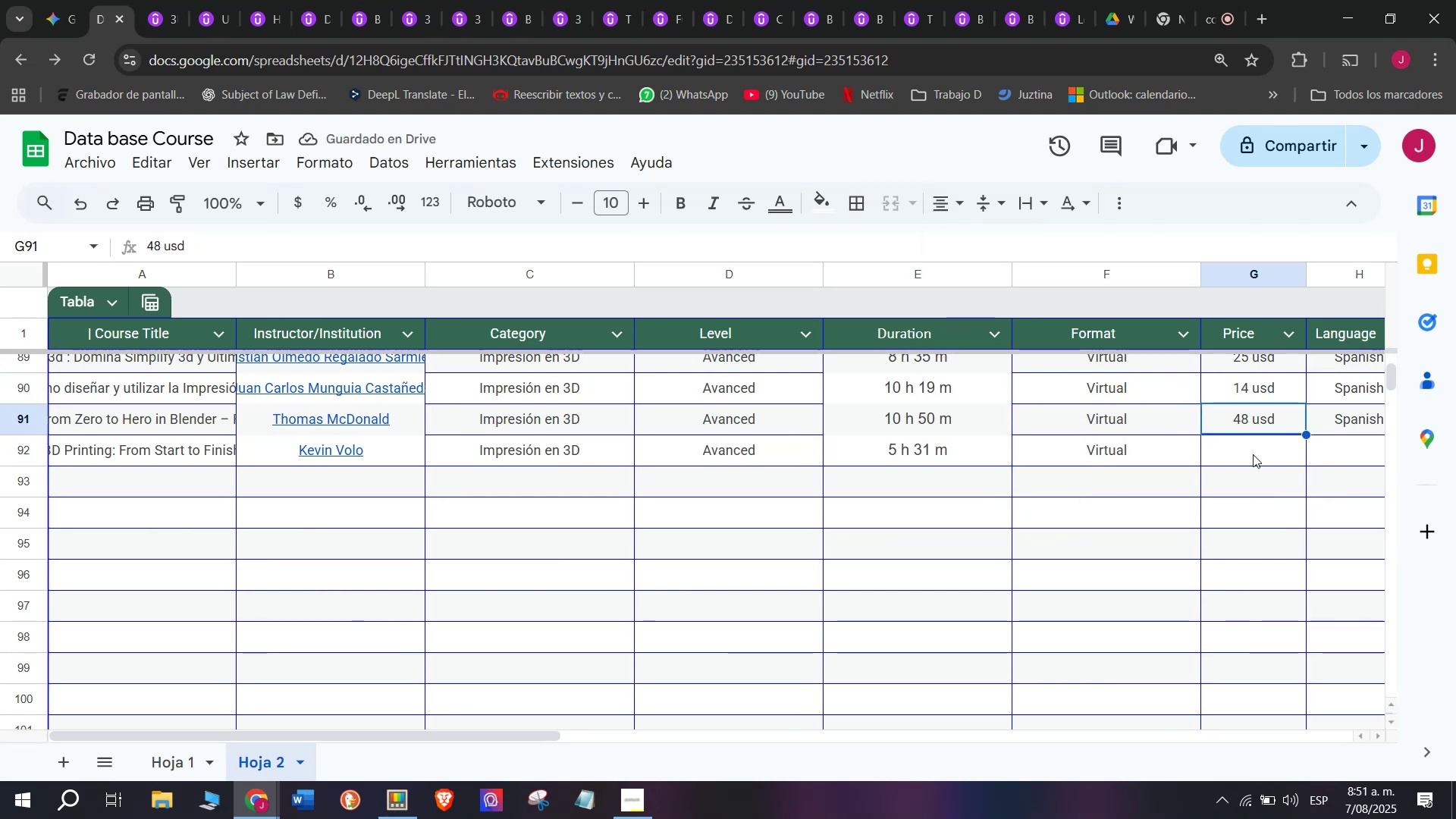 
key(Break)
 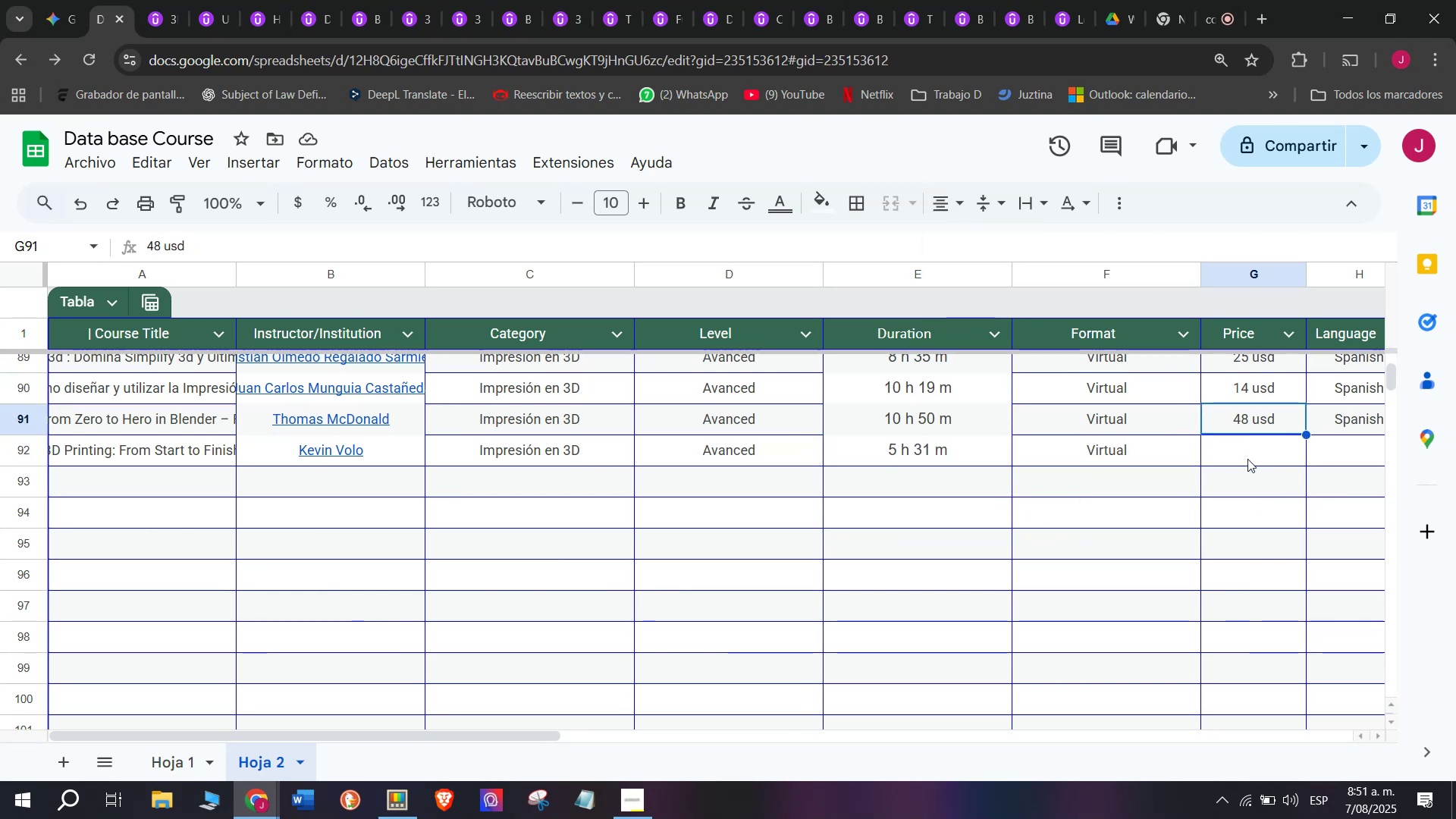 
key(Control+ControlLeft)
 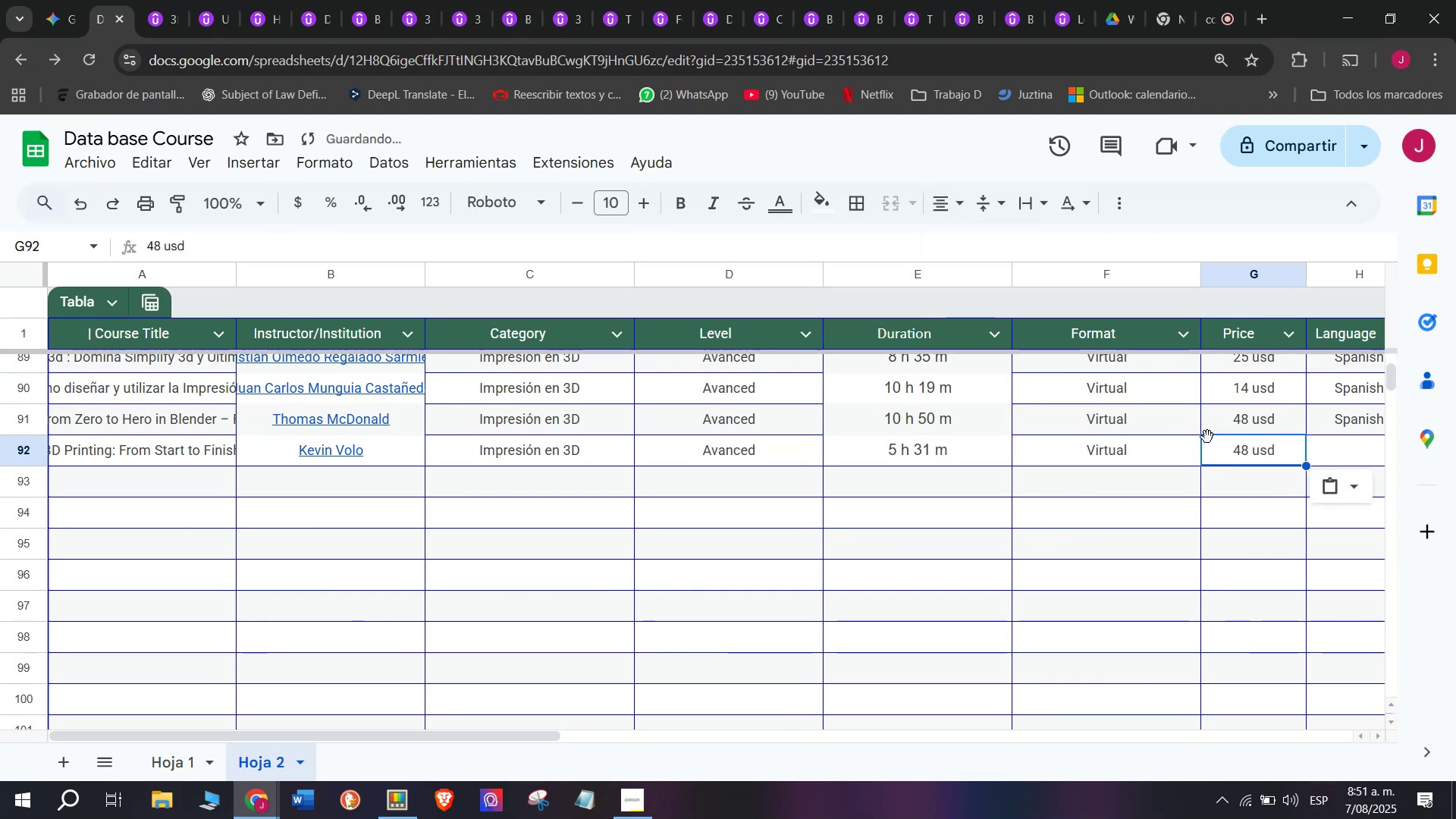 
key(Control+C)
 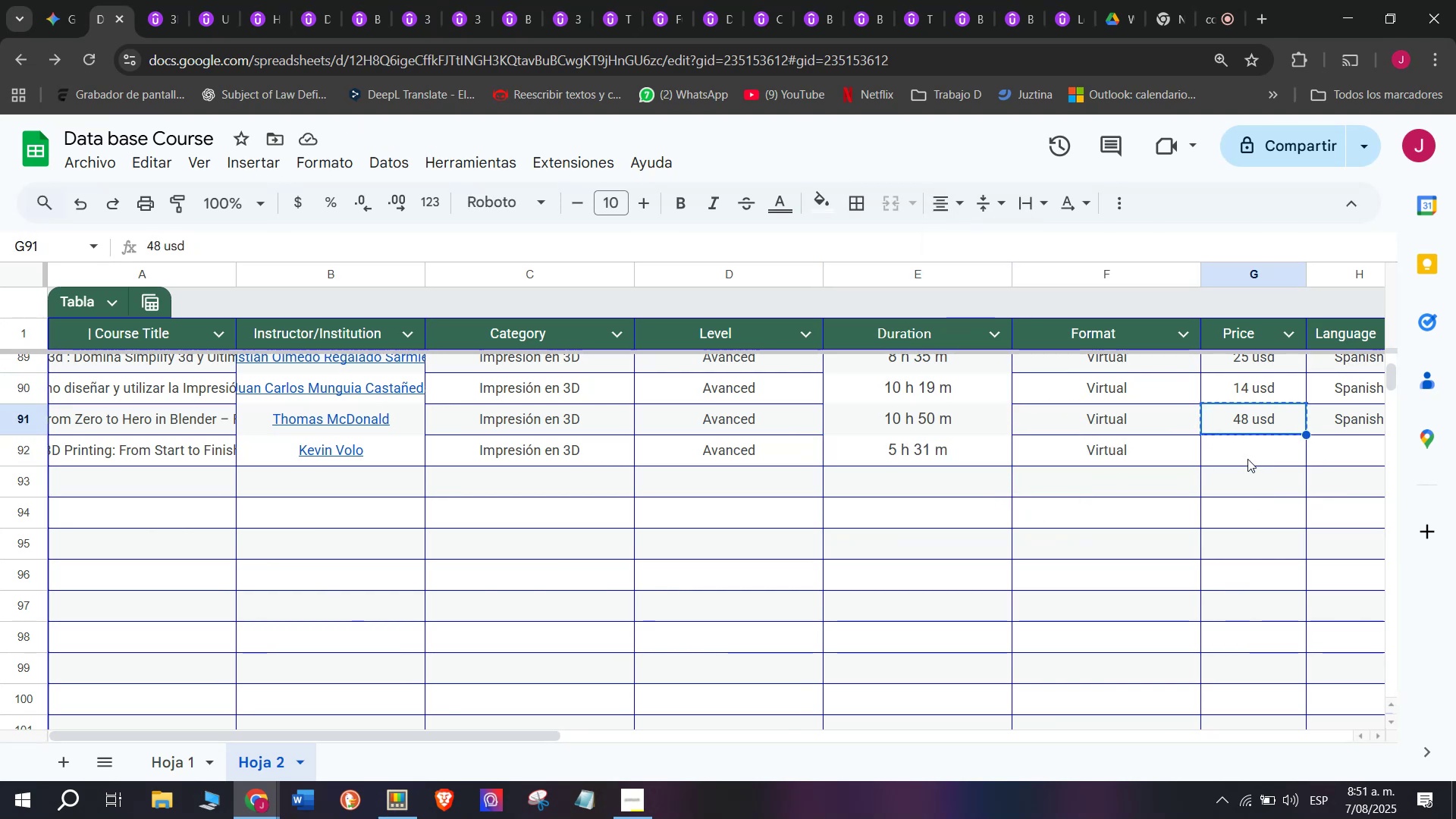 
left_click([1247, 459])
 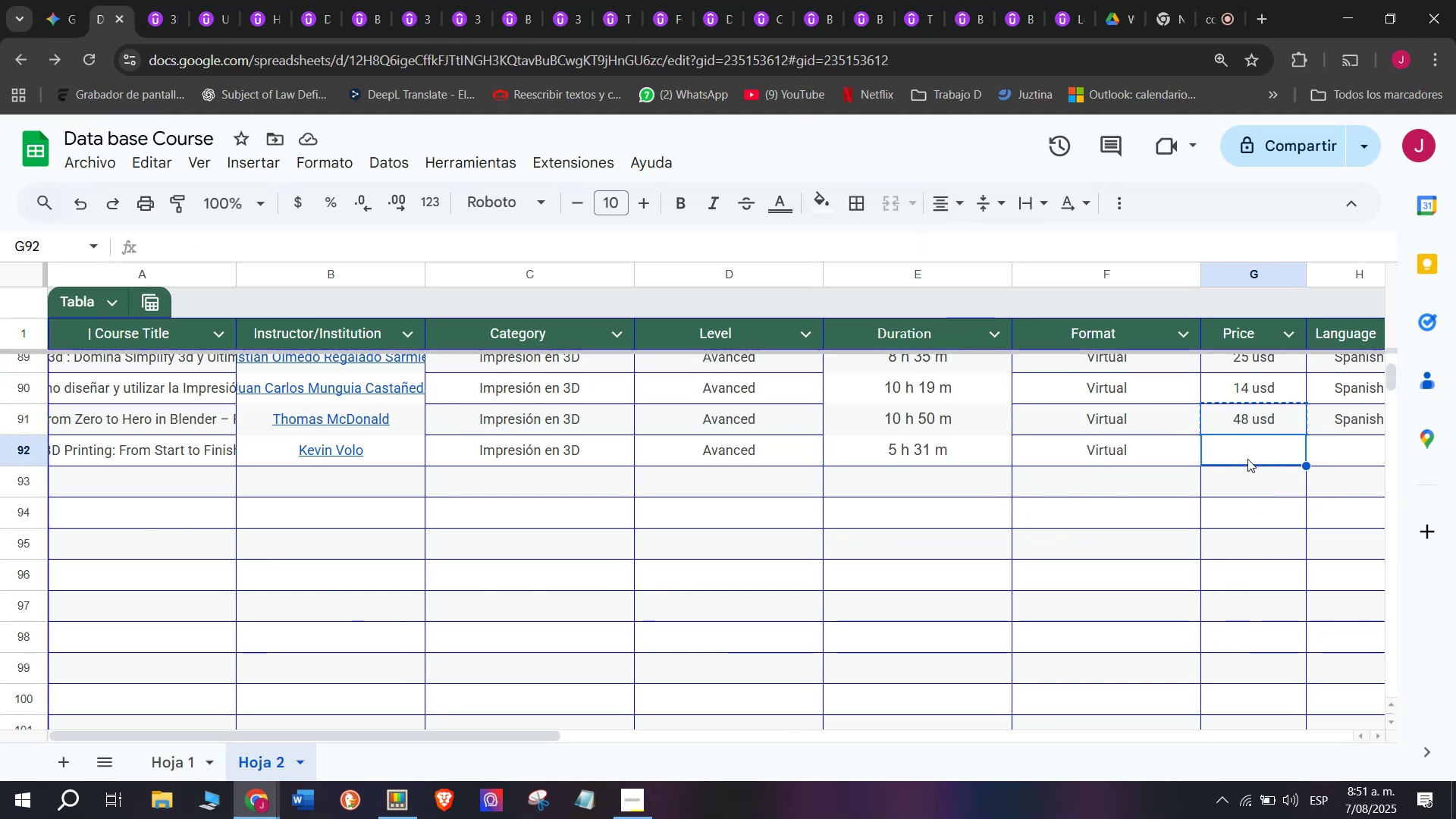 
key(Z)
 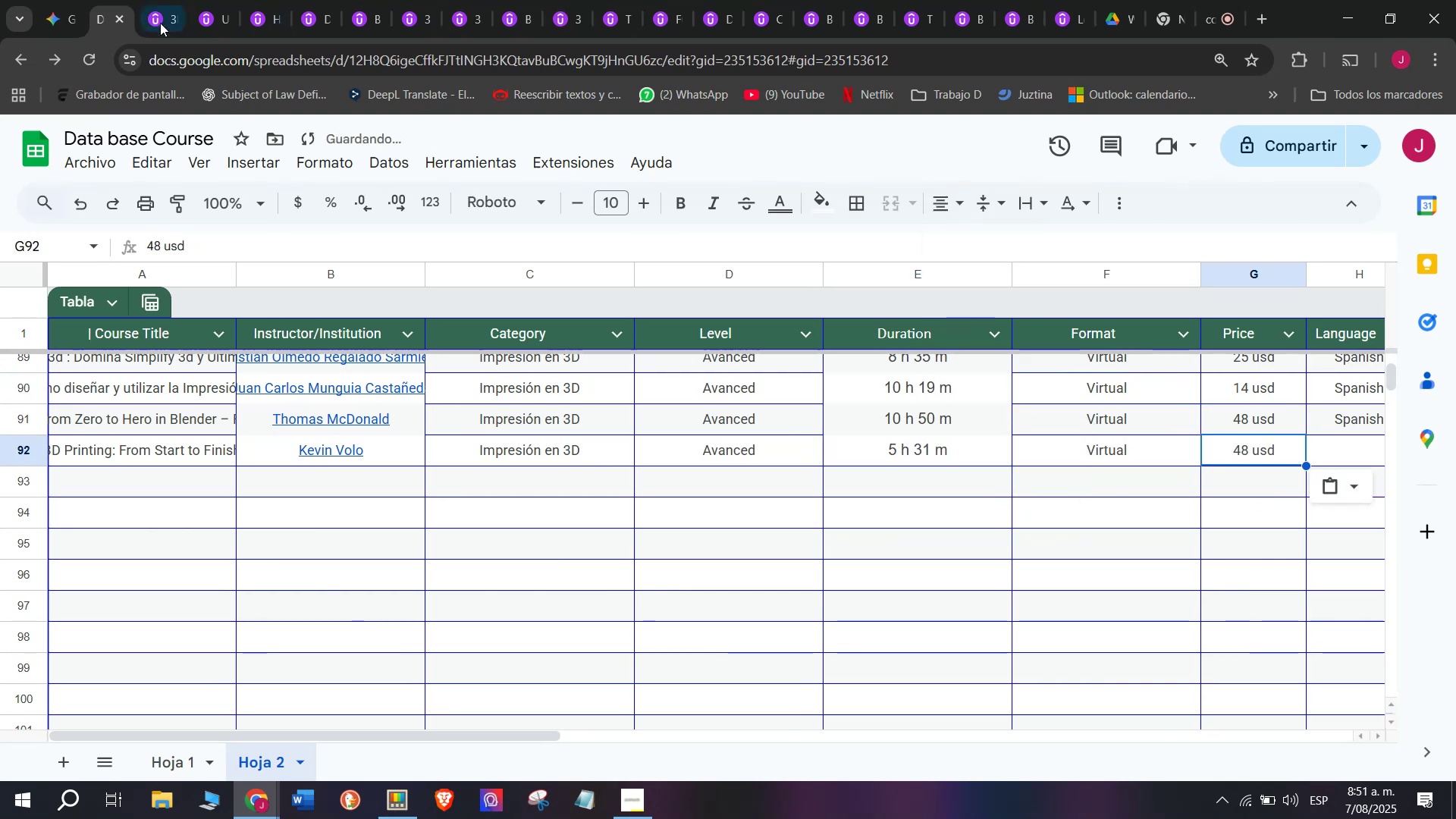 
key(Control+ControlLeft)
 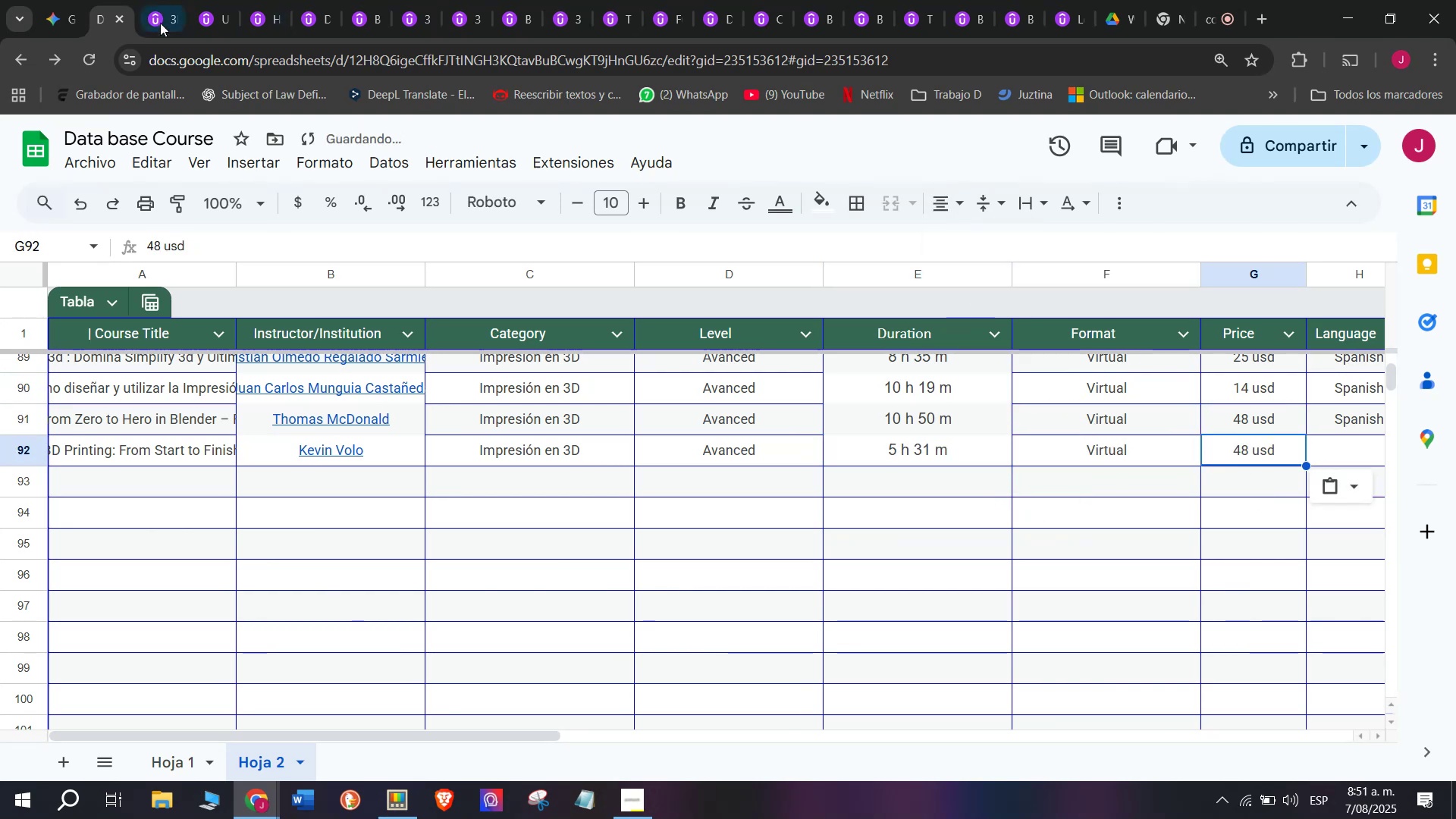 
key(Control+V)
 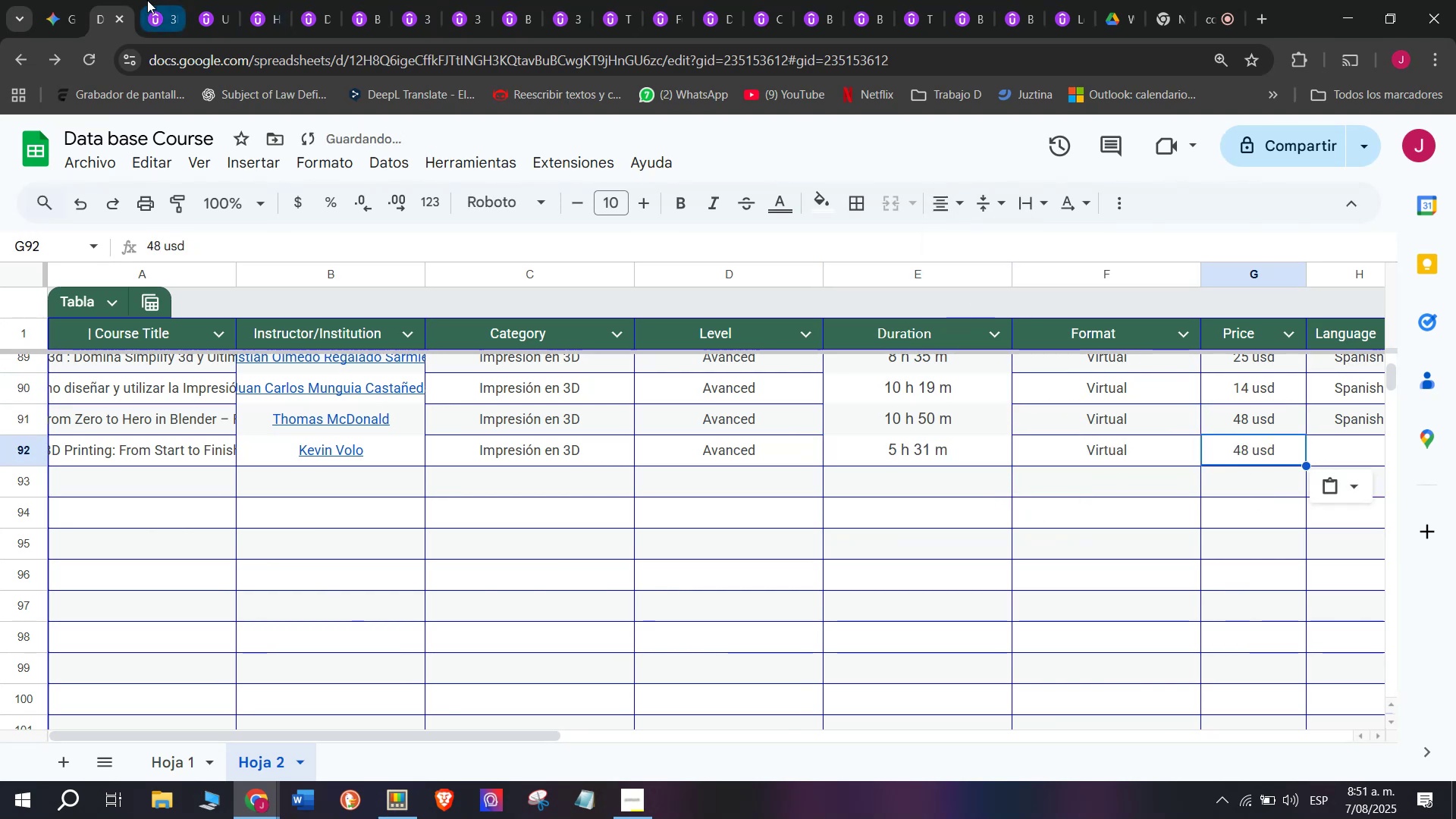 
left_click([153, 0])
 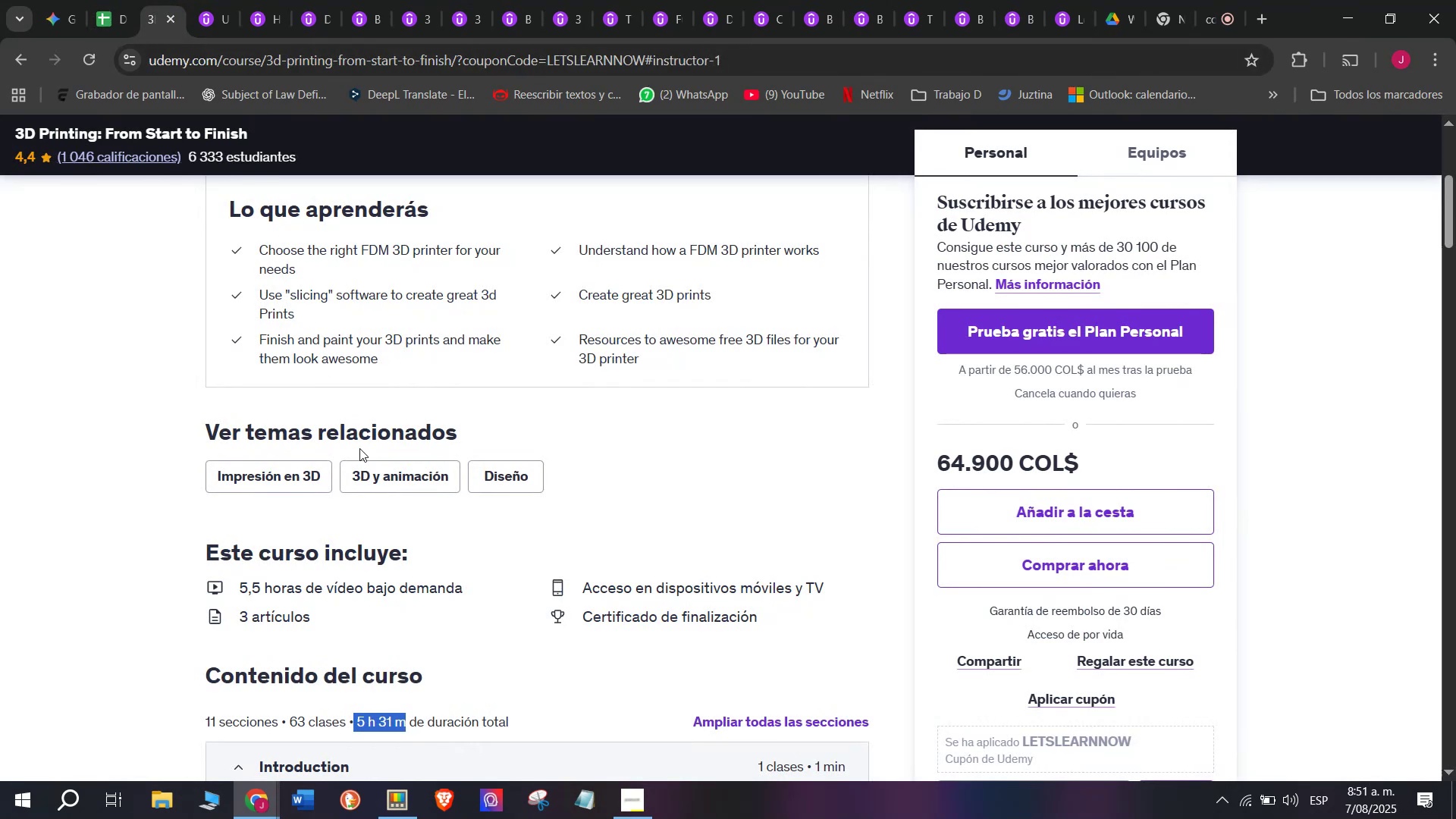 
scroll: coordinate [359, 448], scroll_direction: up, amount: 4.0
 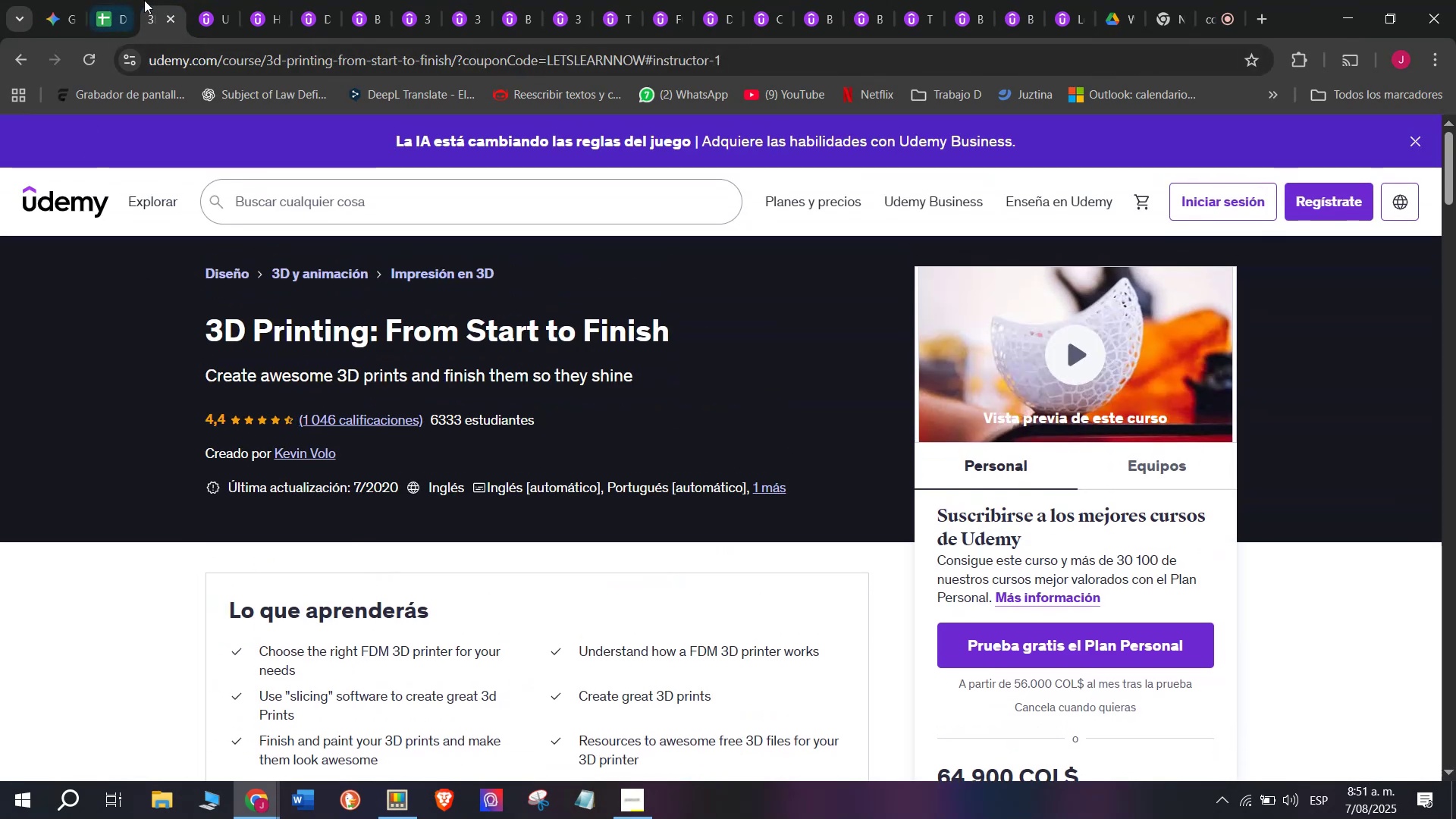 
left_click([80, 0])
 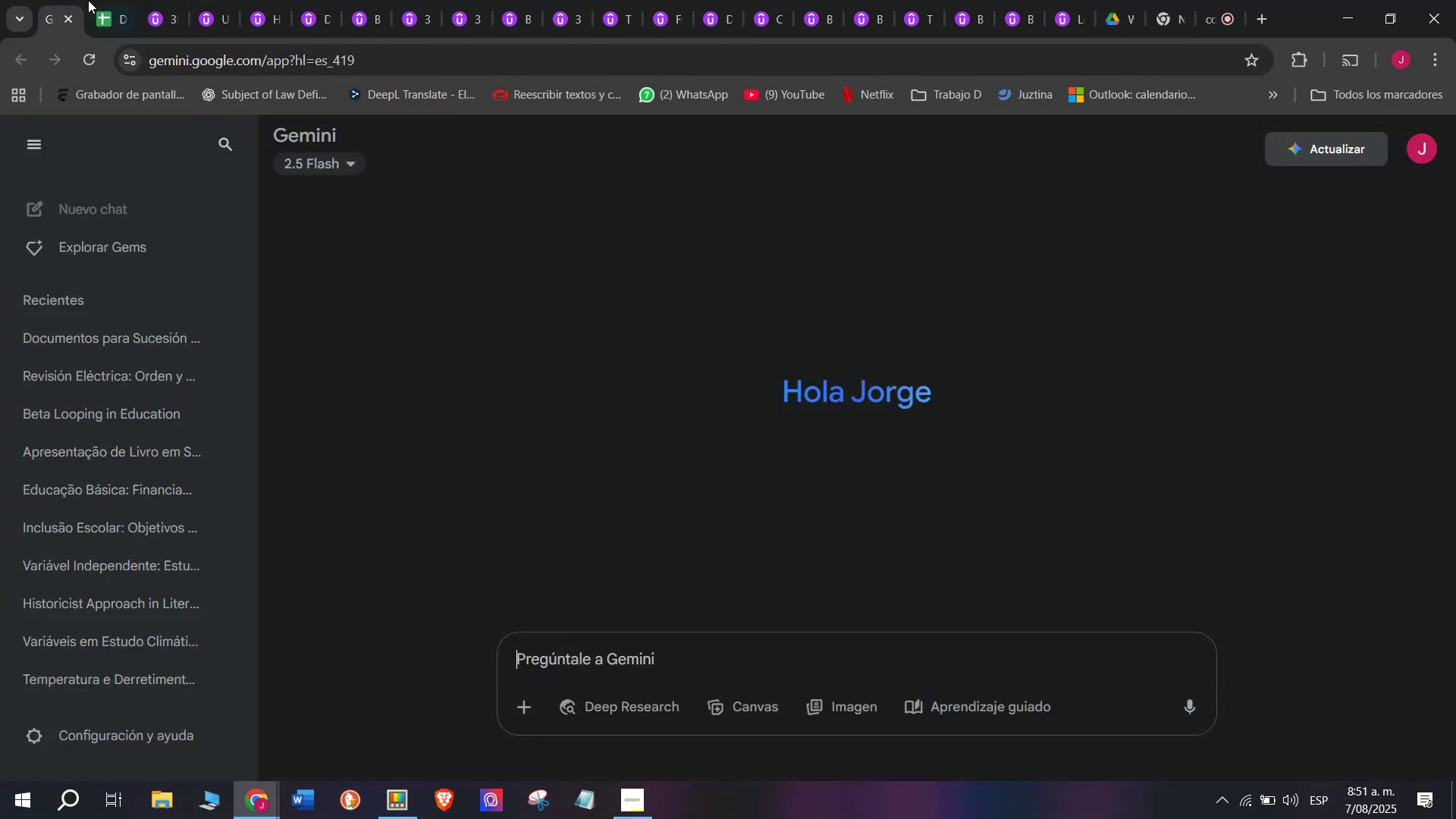 
left_click([89, 0])
 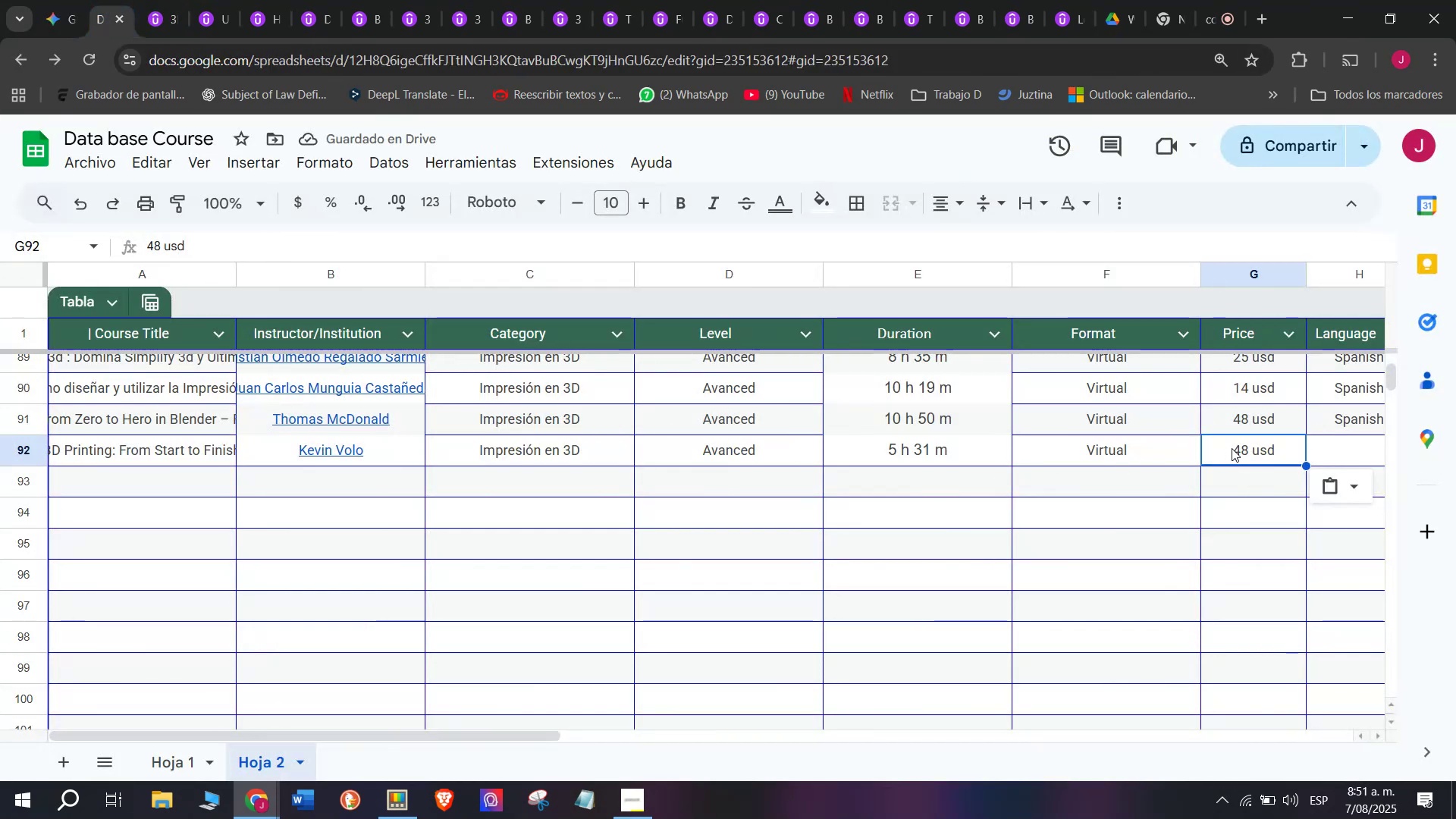 
double_click([1232, 448])
 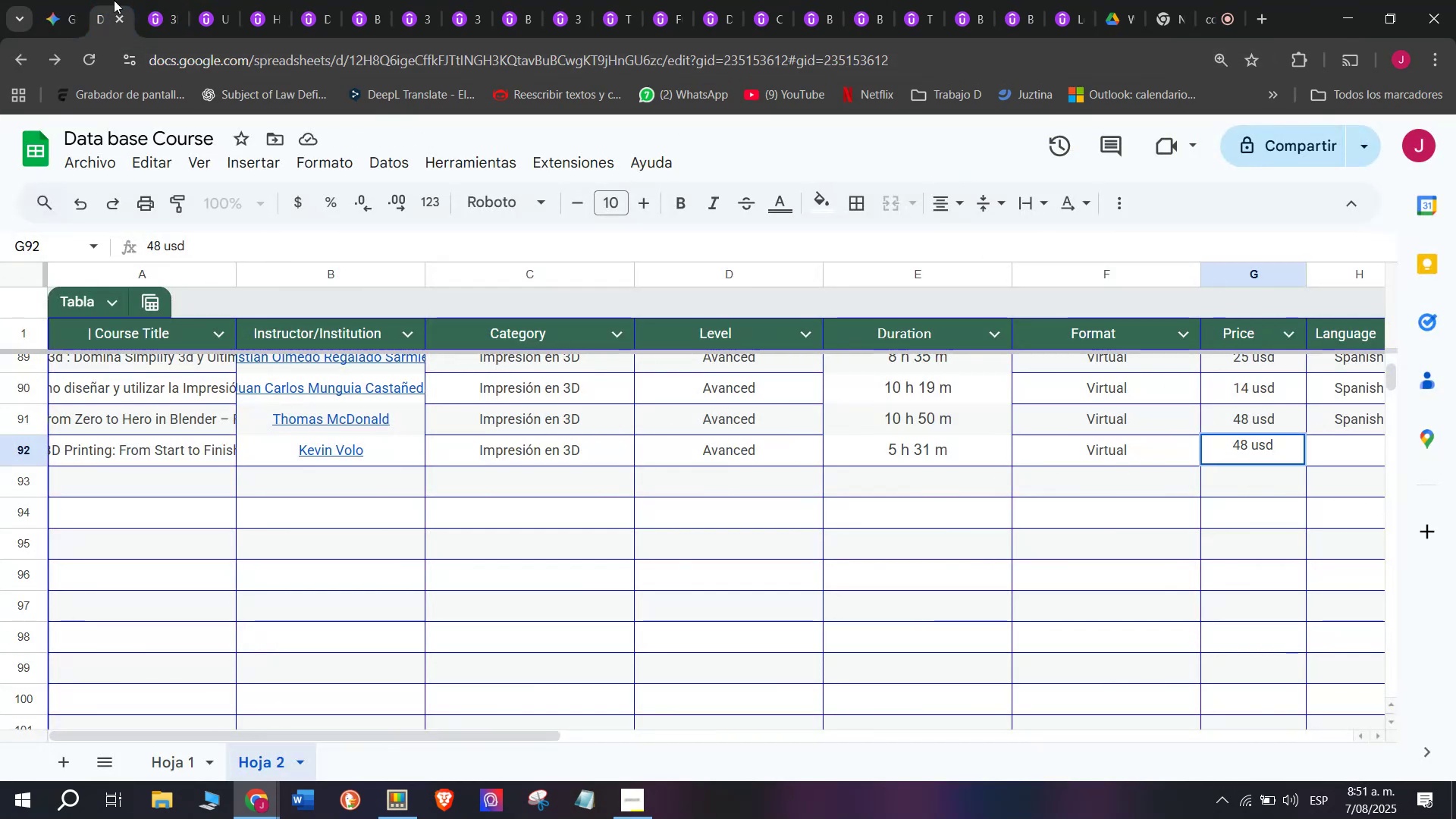 
left_click([142, 0])
 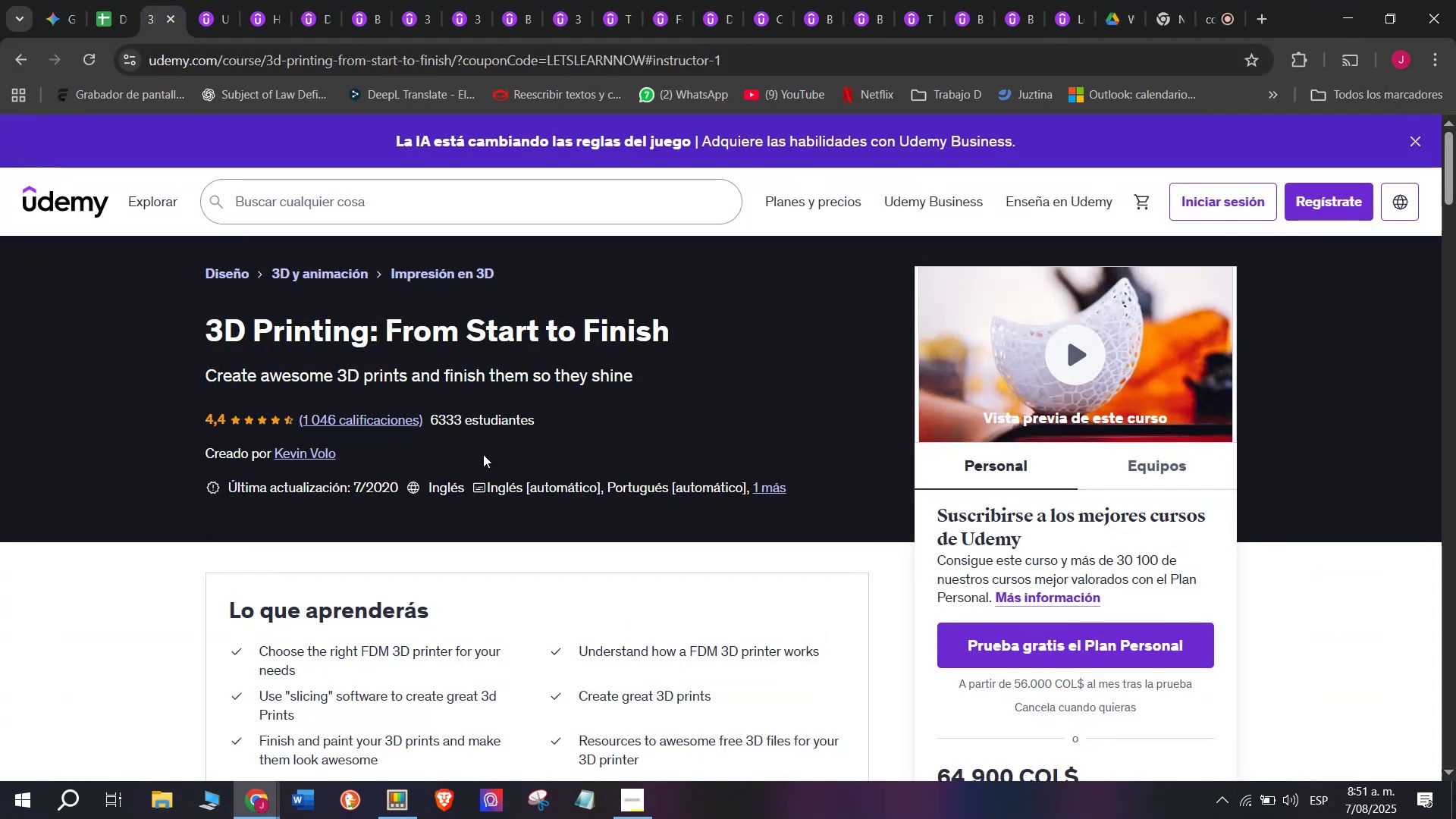 
scroll: coordinate [483, 454], scroll_direction: down, amount: 1.0
 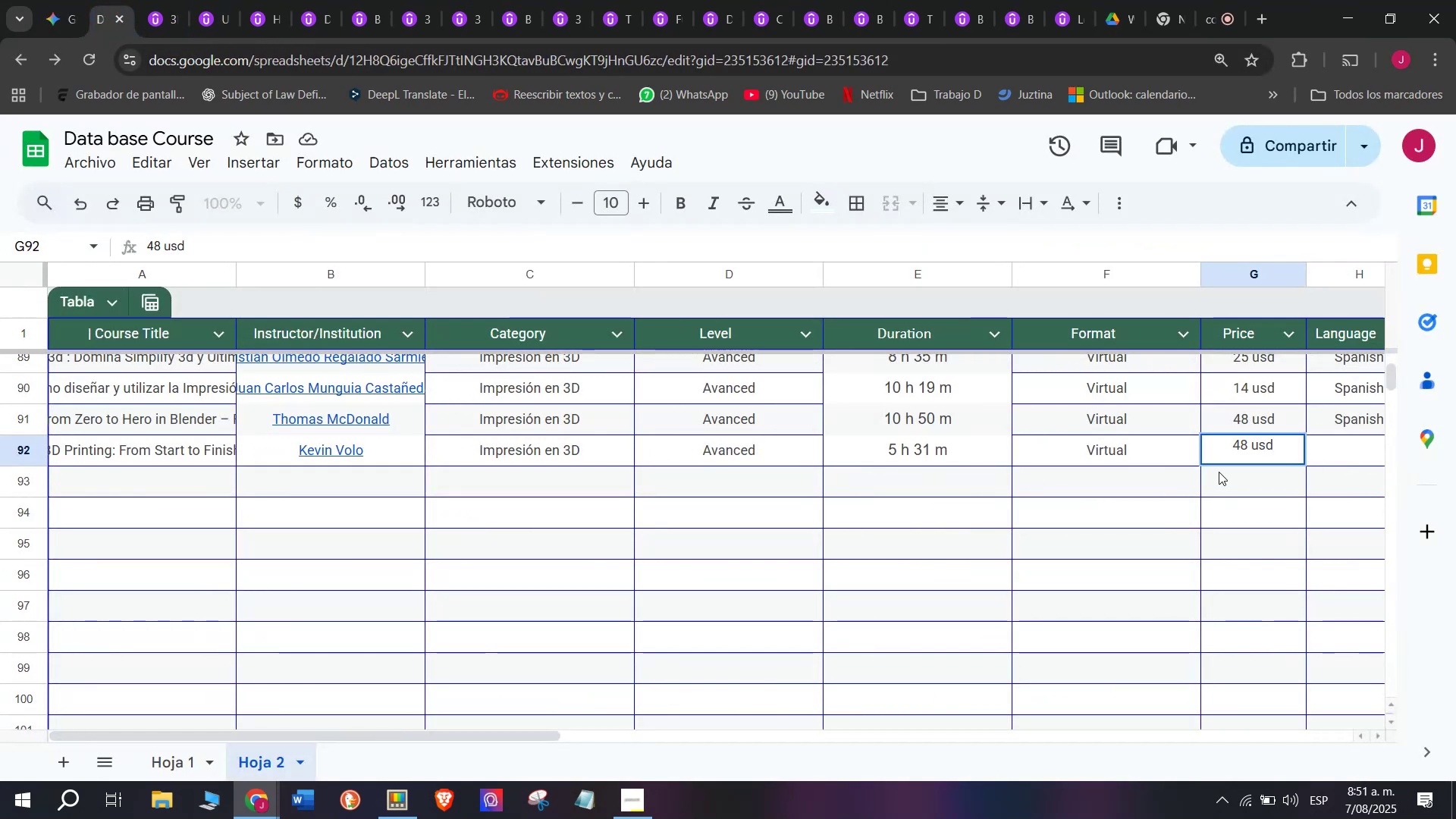 
left_click([1248, 450])
 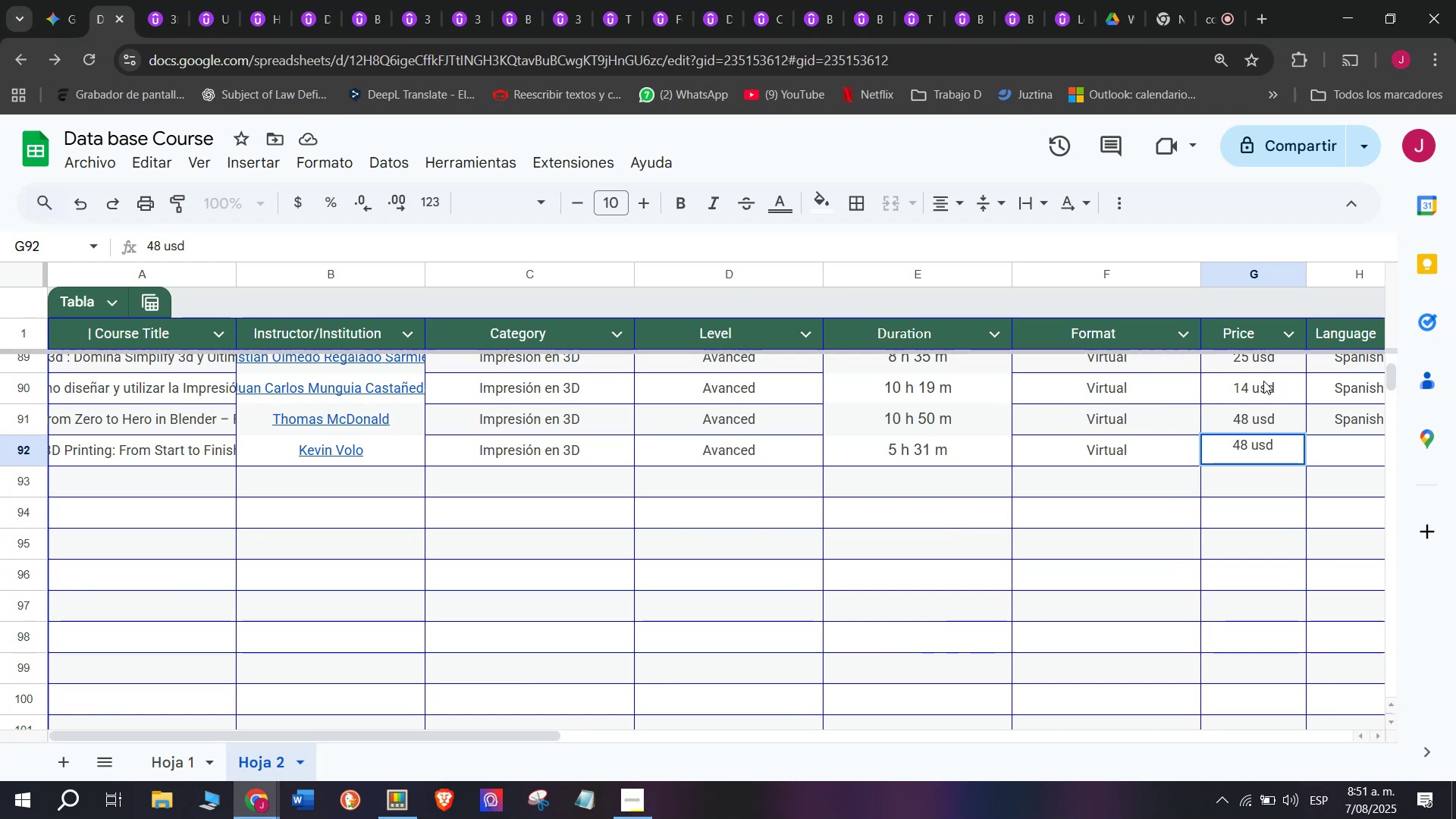 
left_click([1265, 384])
 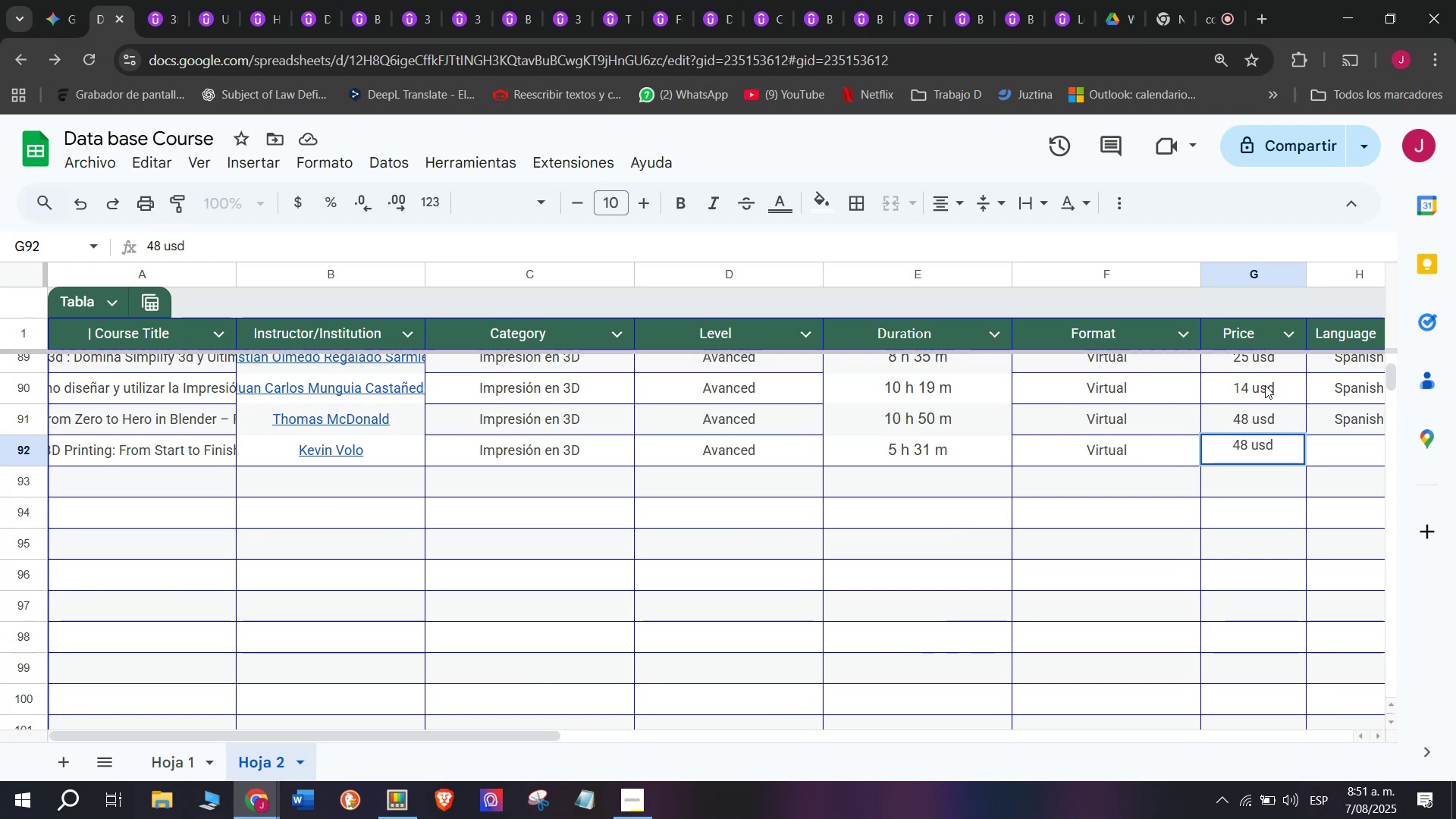 
key(Break)
 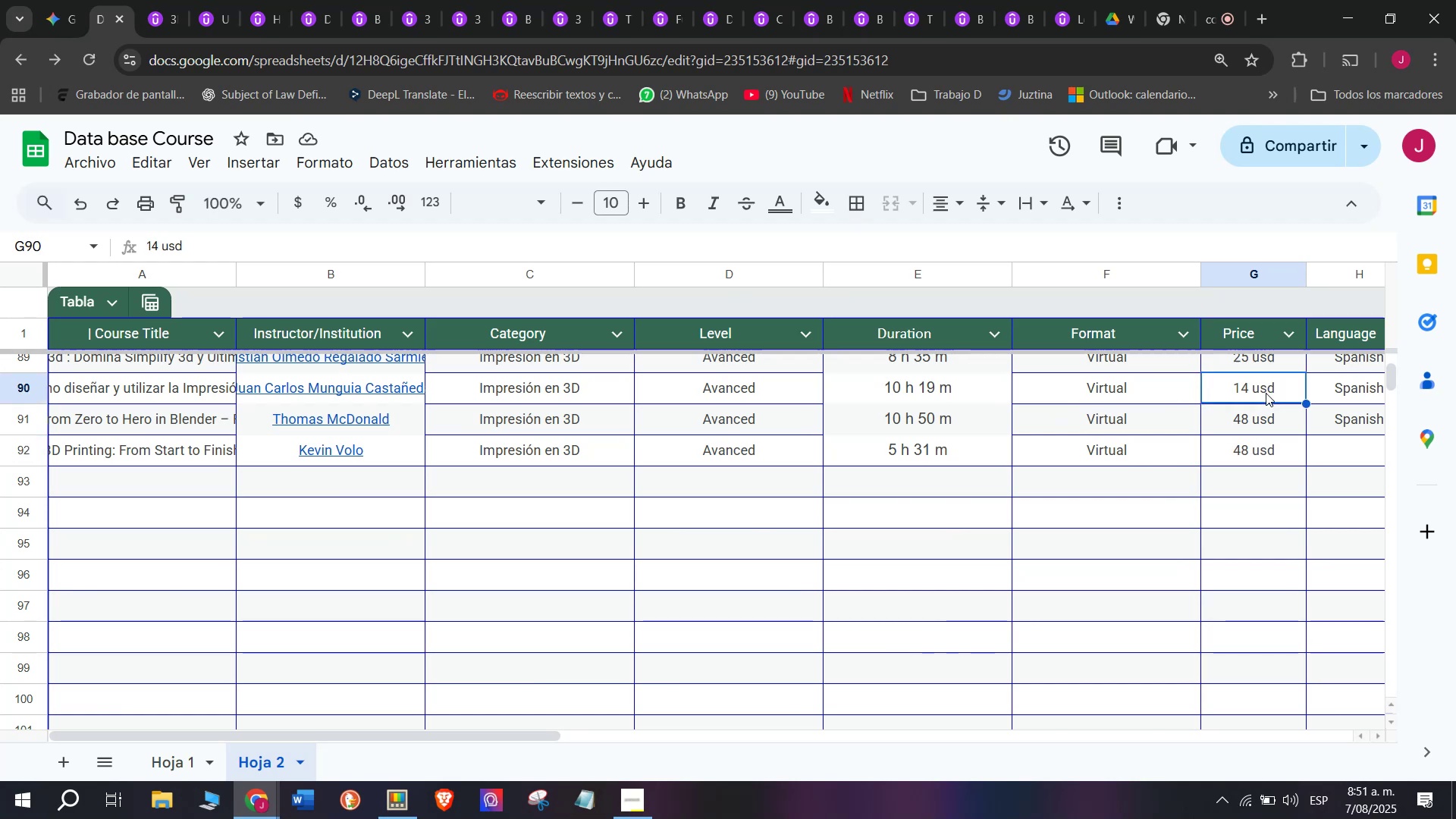 
key(Control+ControlLeft)
 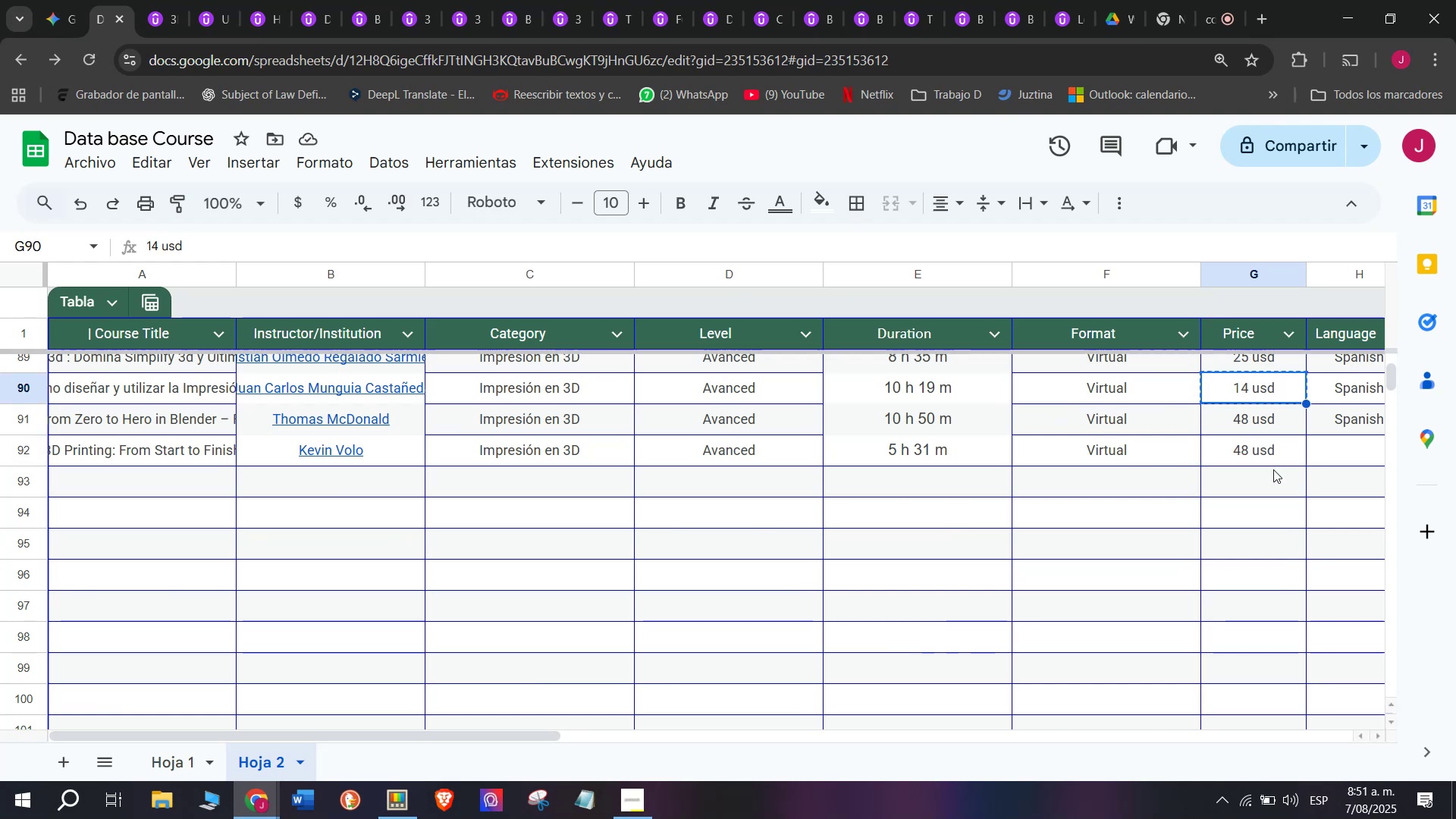 
key(Control+C)
 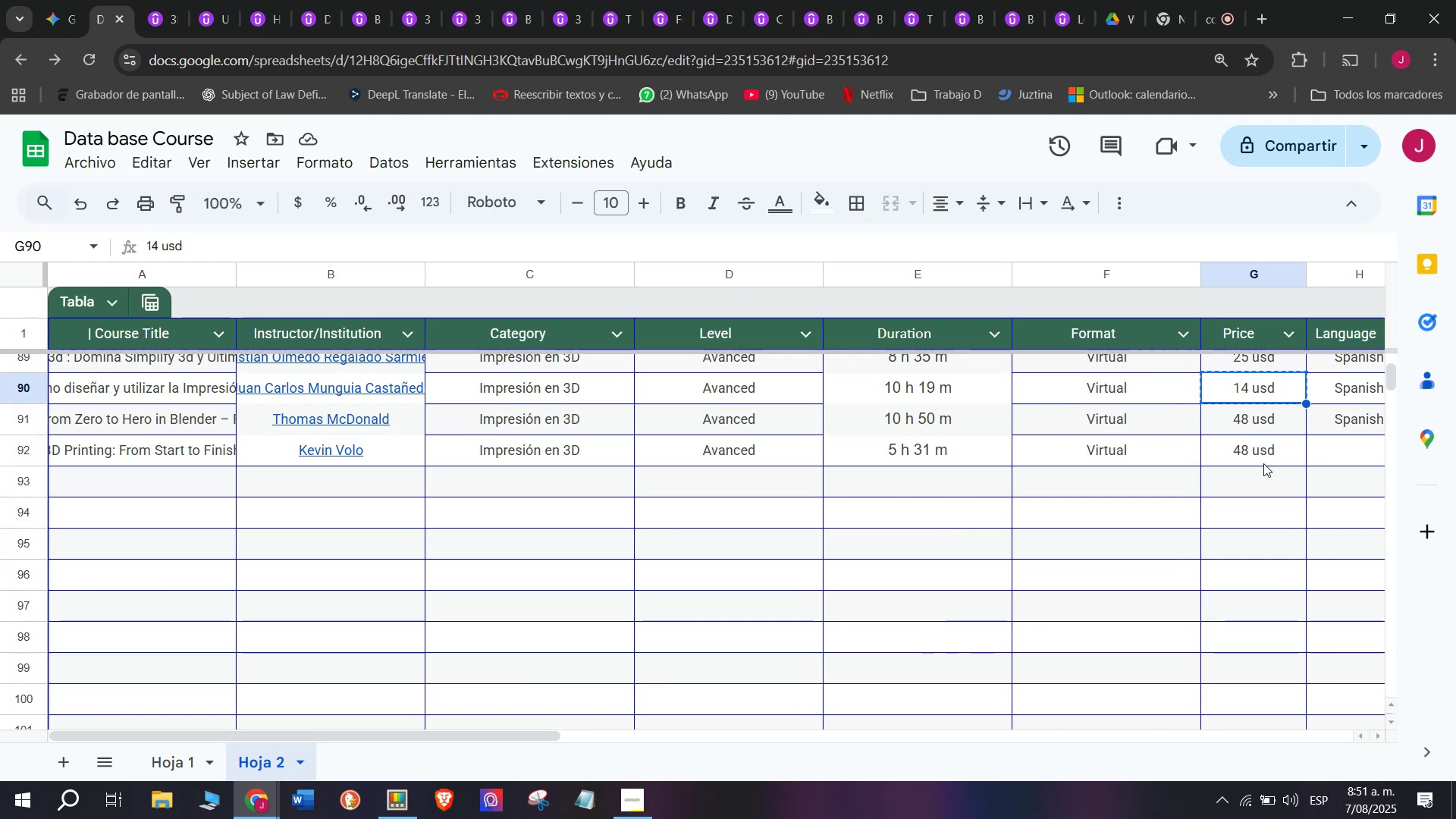 
left_click([1256, 455])
 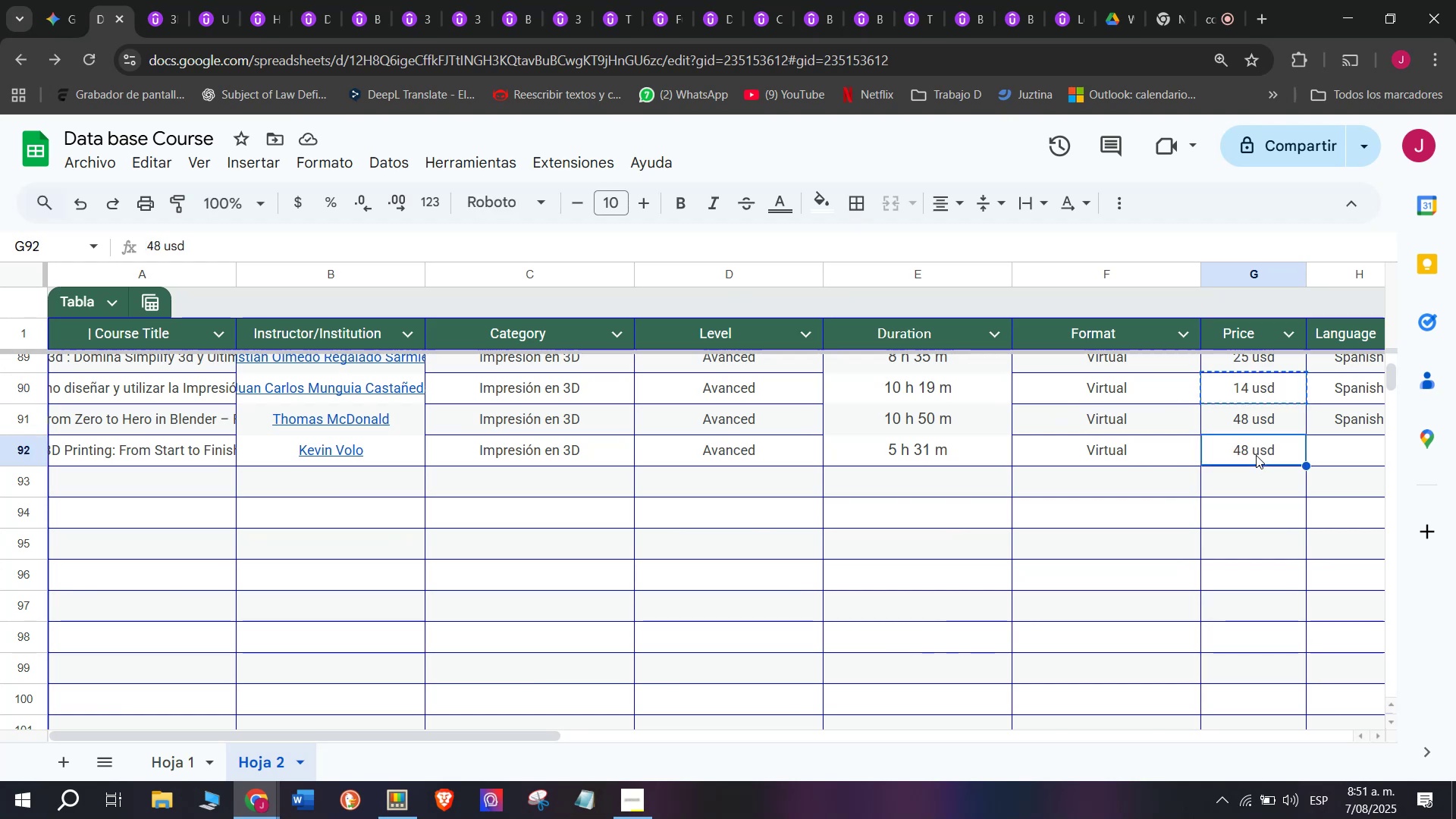 
key(Z)
 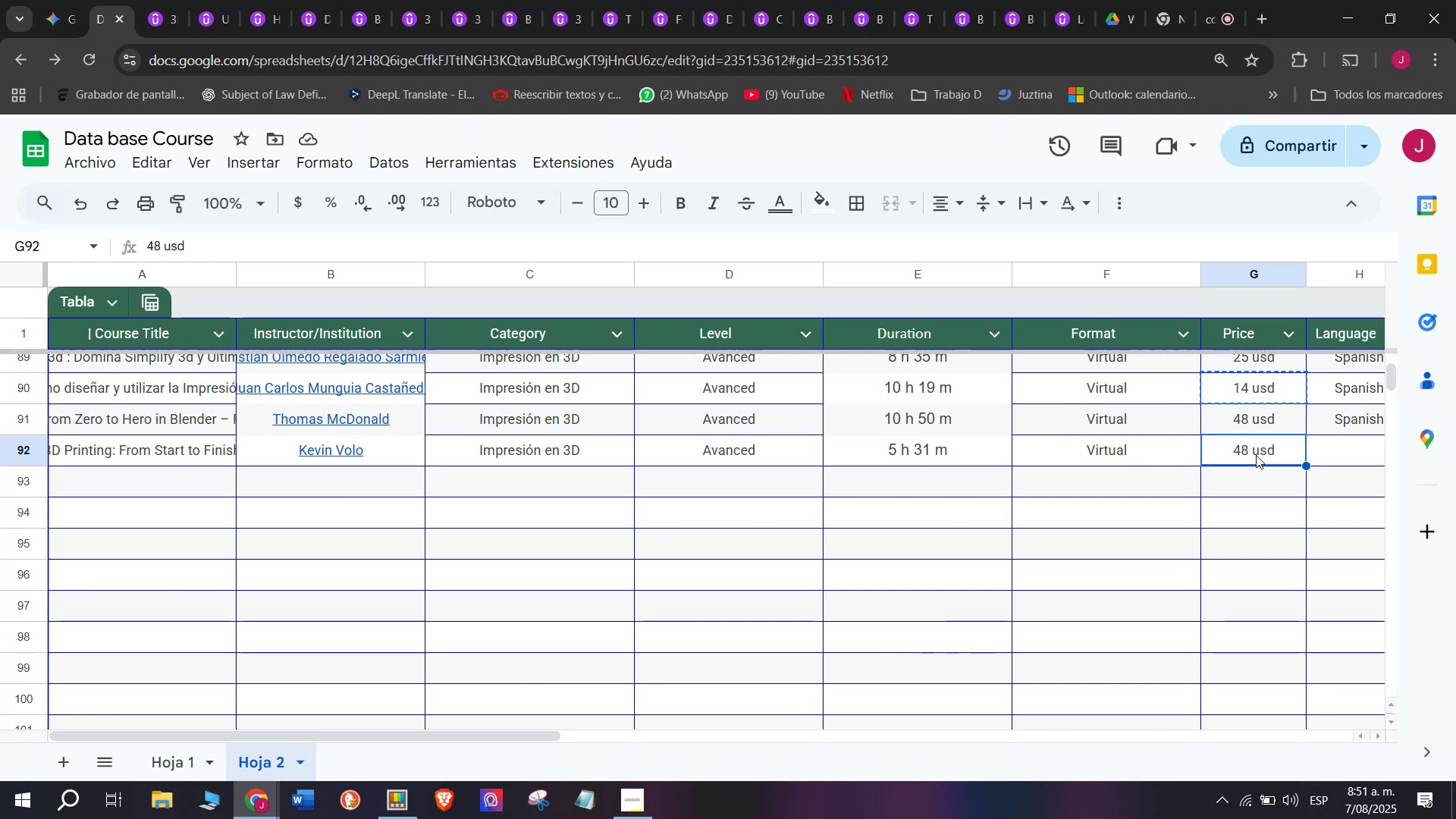 
key(Control+ControlLeft)
 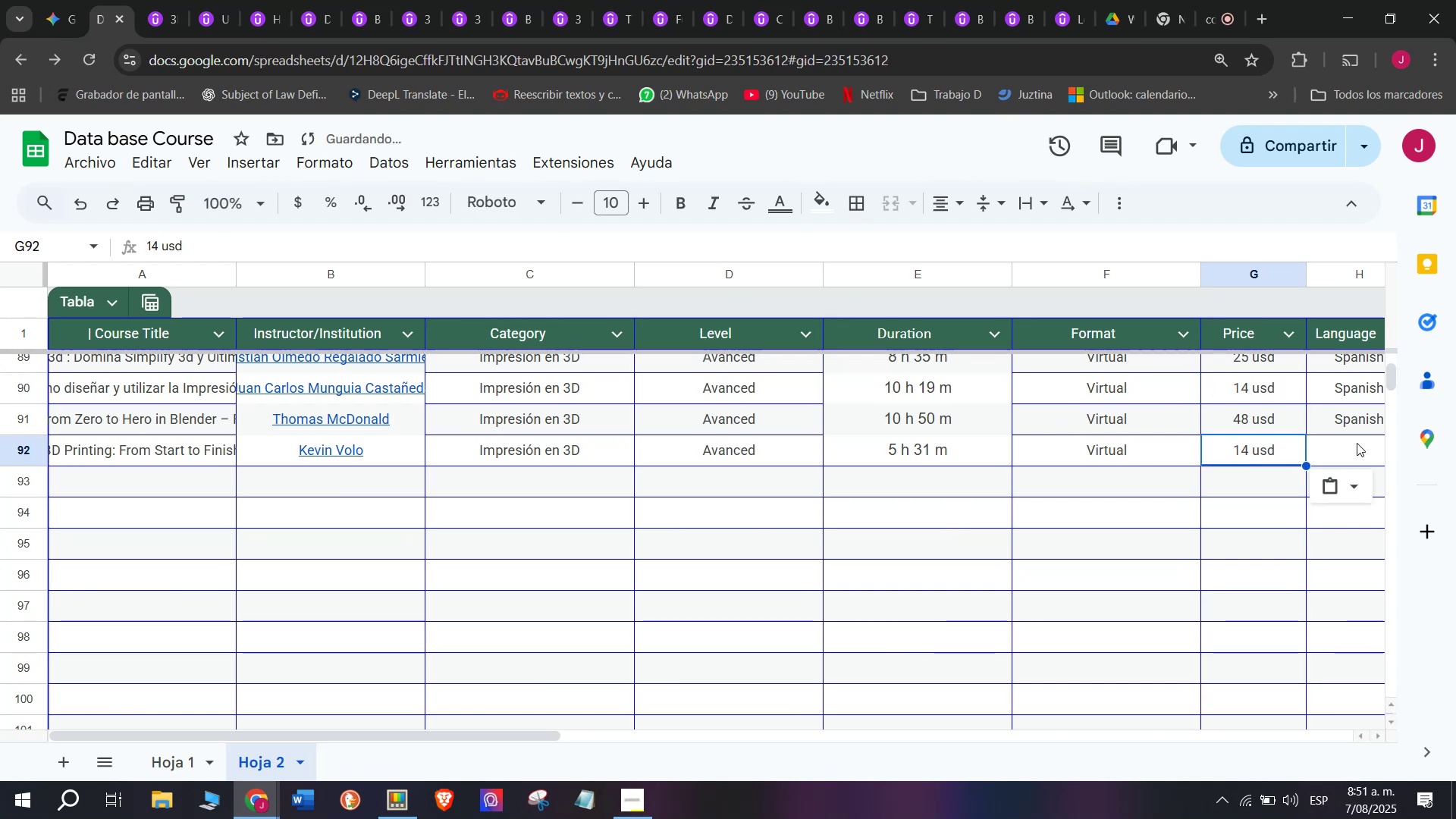 
key(Control+V)
 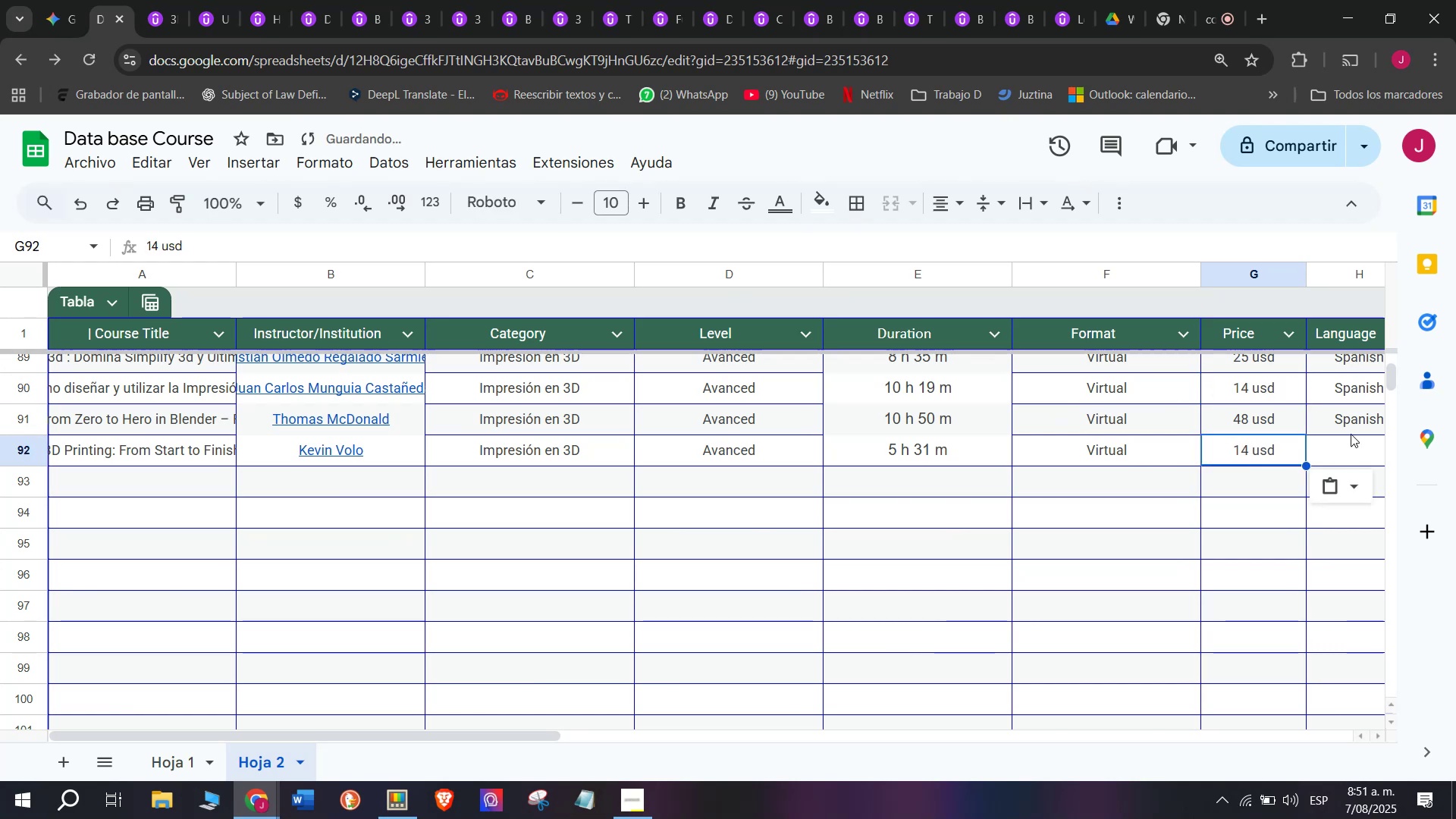 
left_click([1345, 425])
 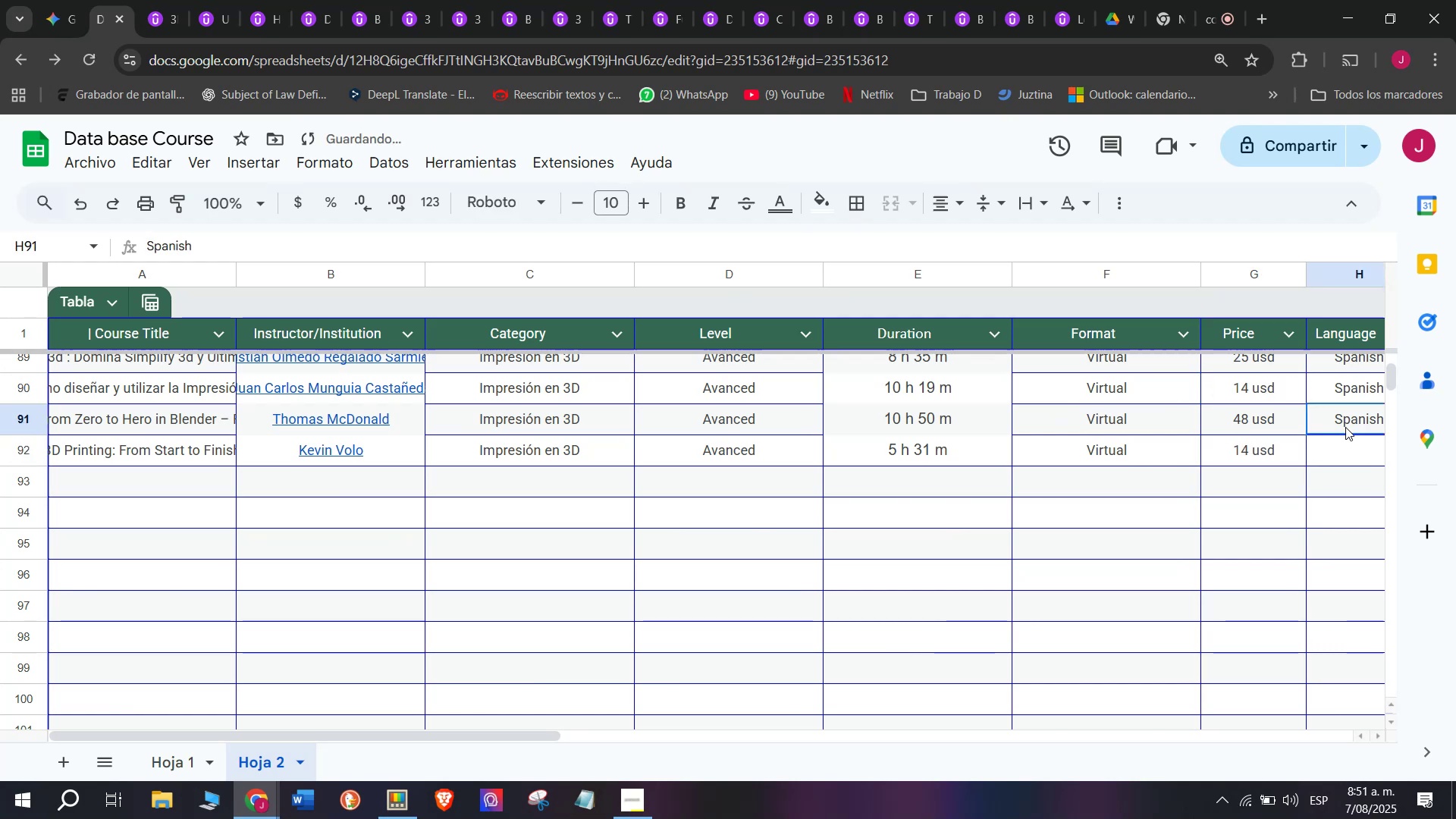 
key(Break)
 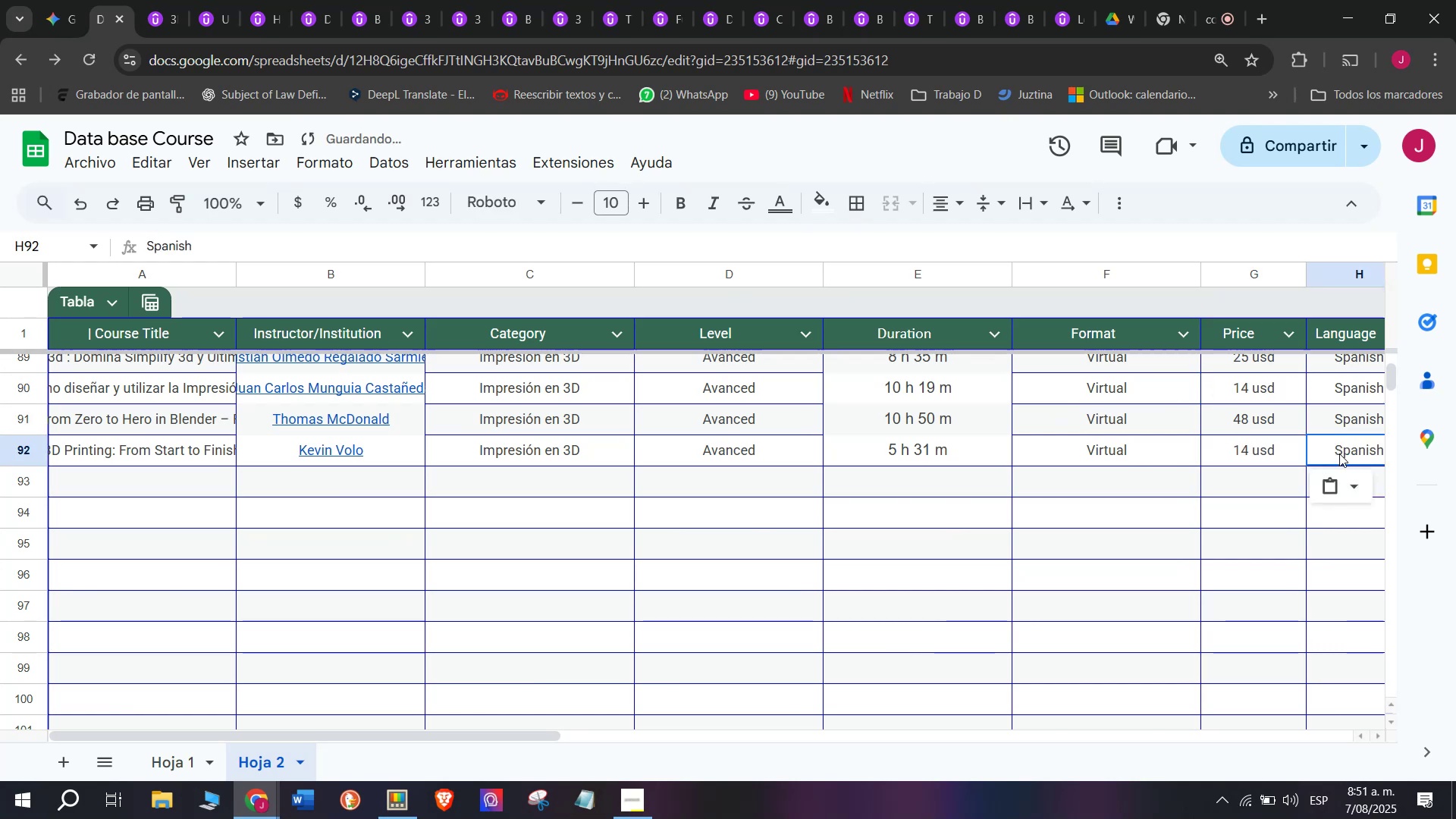 
key(Control+C)
 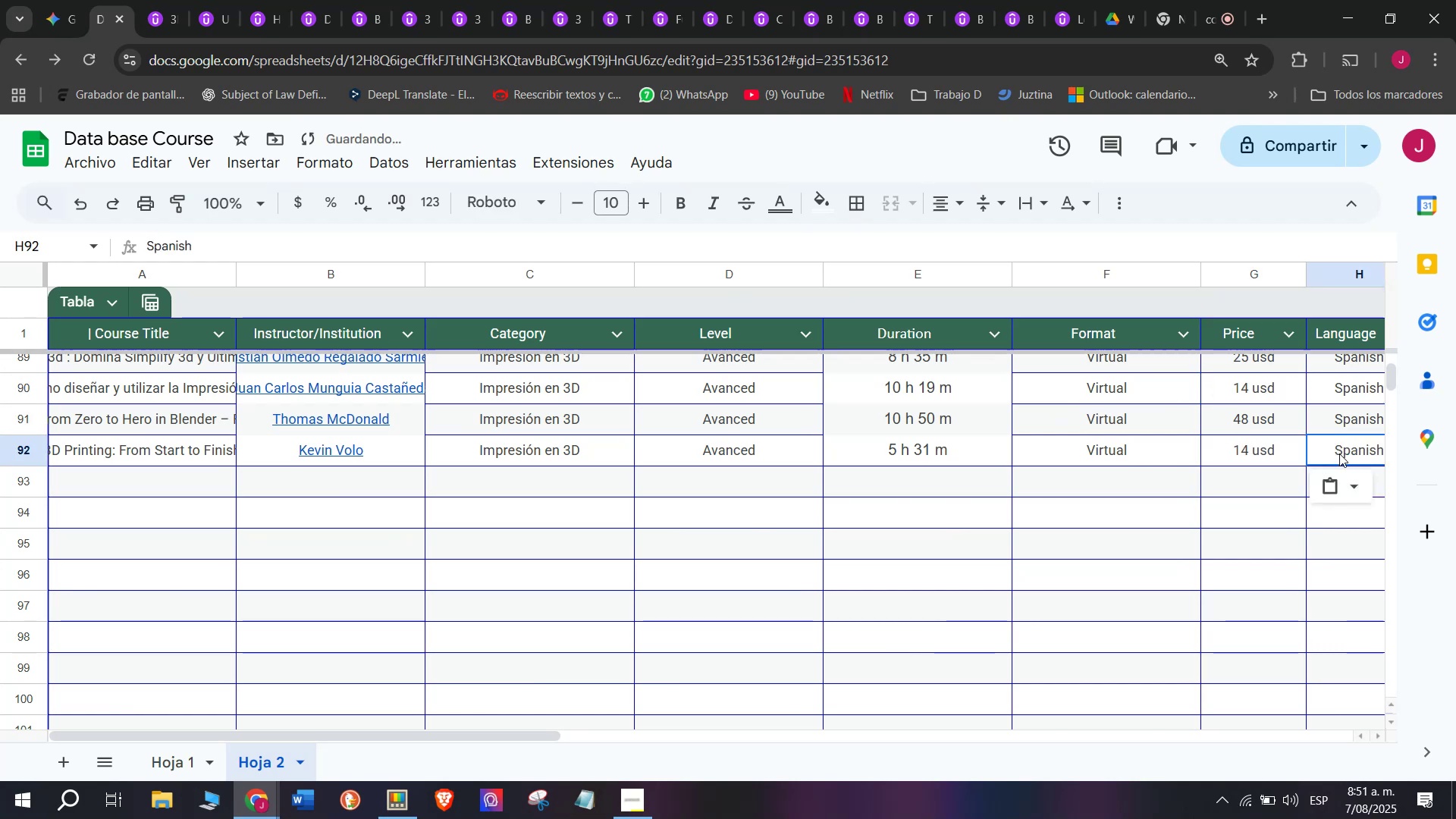 
key(Control+ControlLeft)
 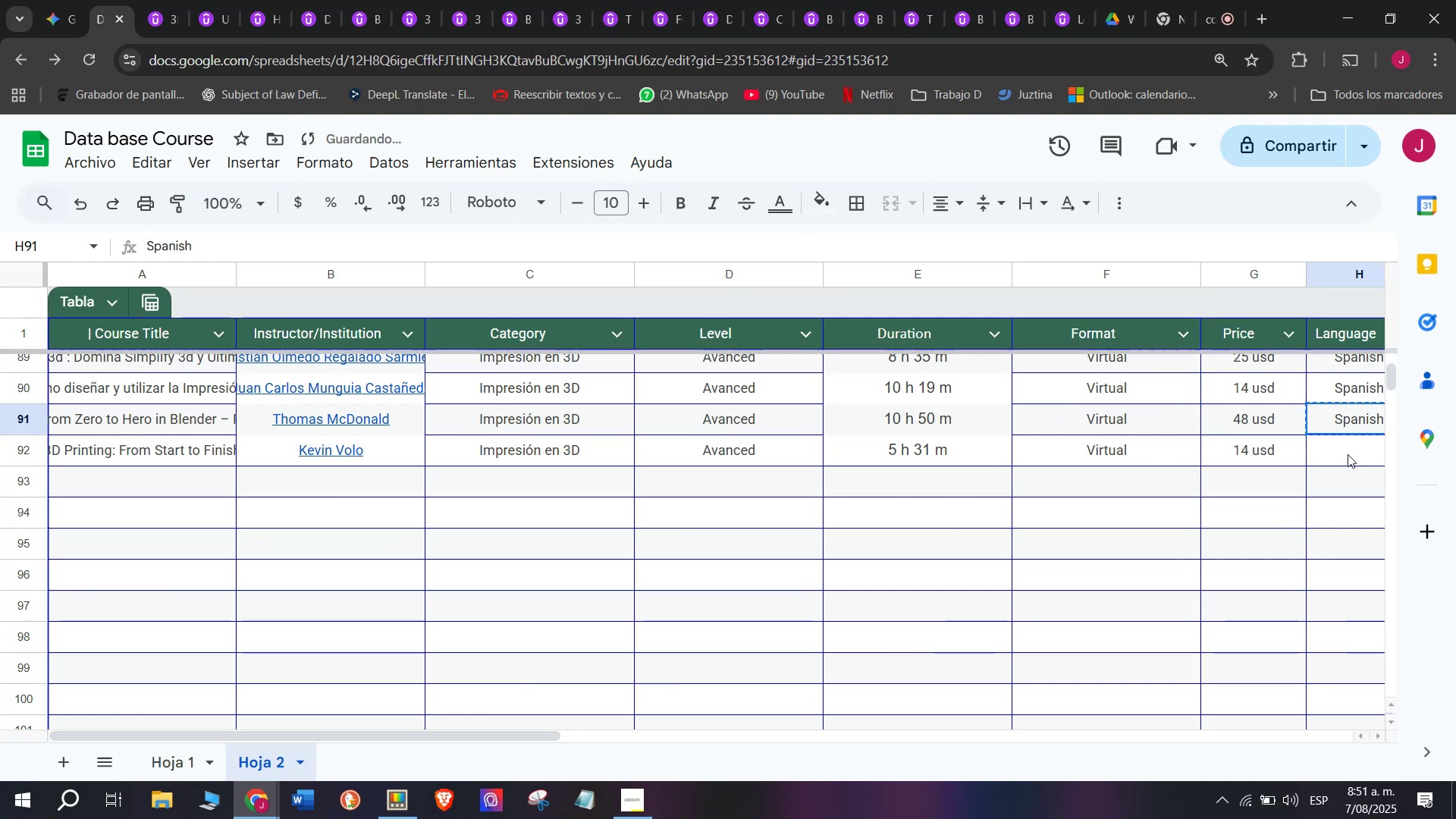 
double_click([1348, 454])
 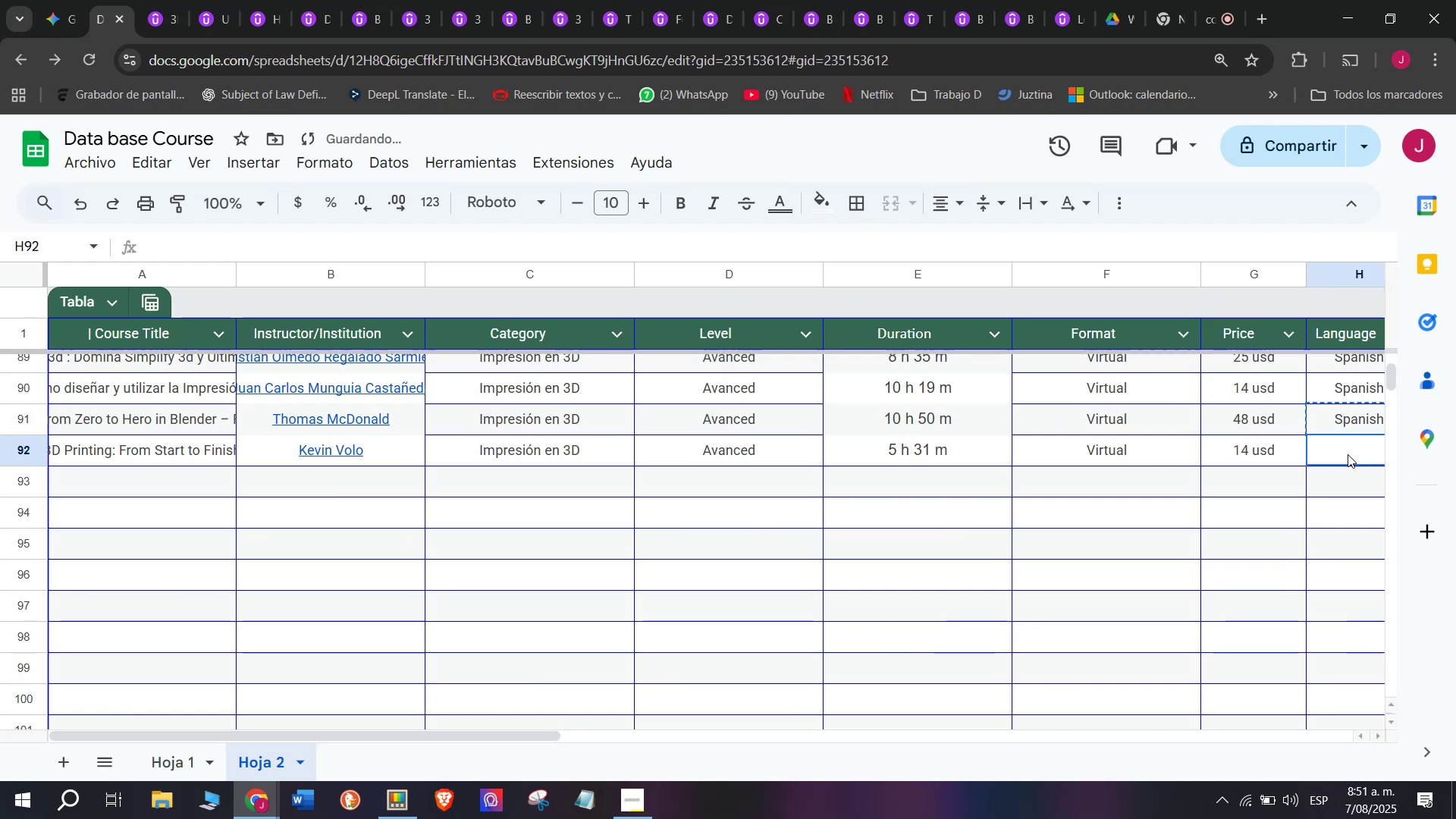 
key(Z)
 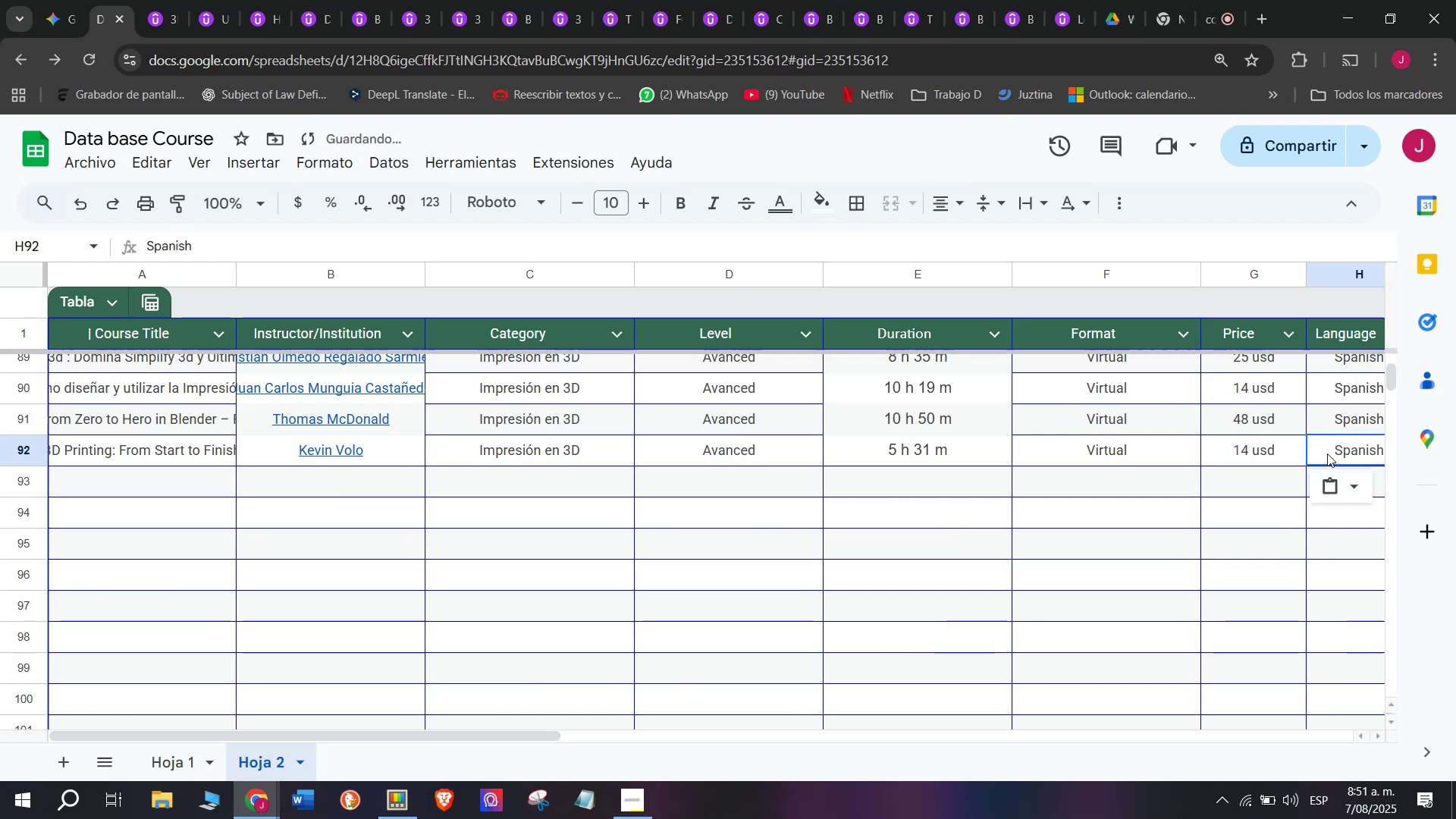 
key(Control+ControlLeft)
 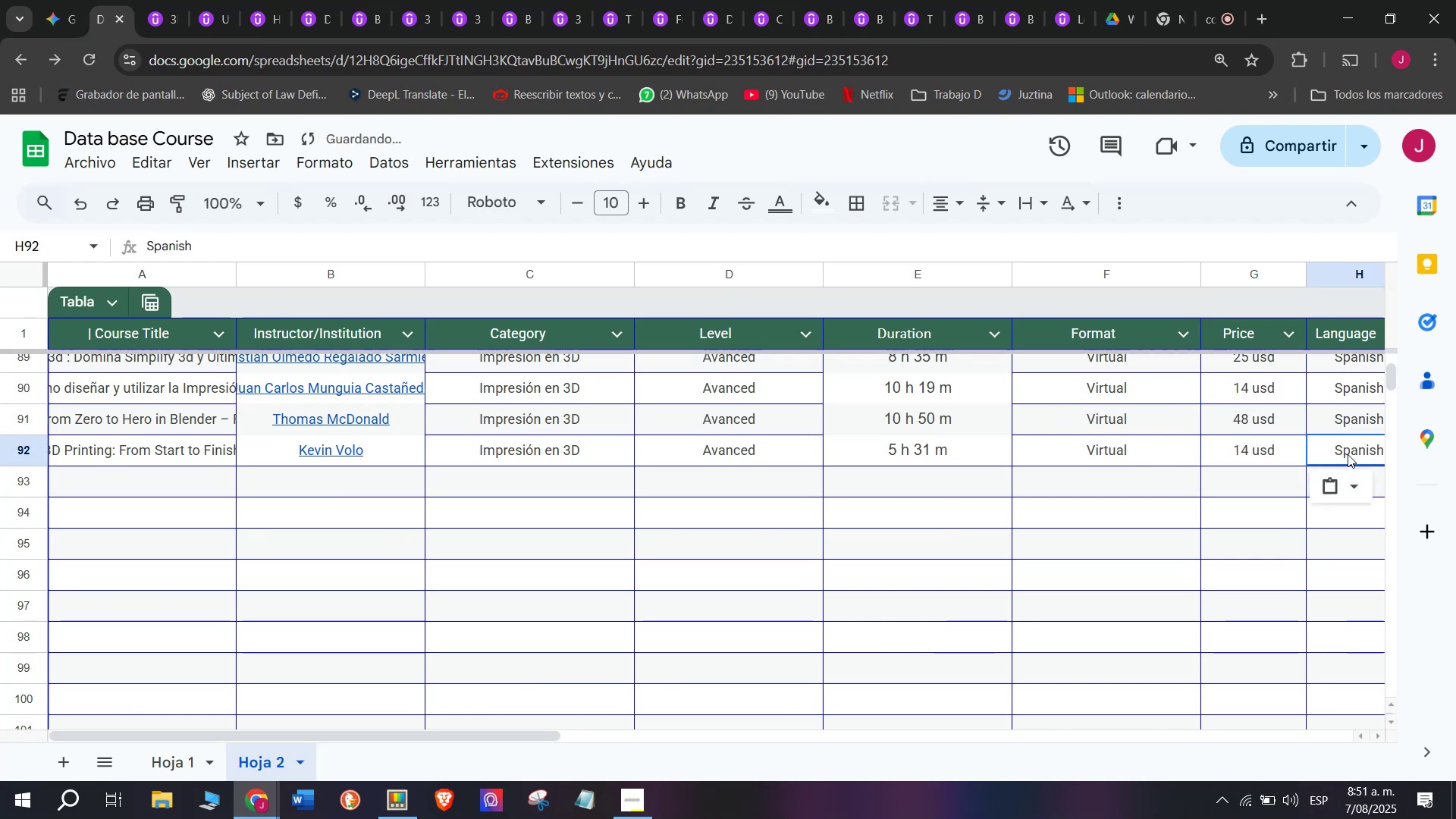 
key(Control+V)
 